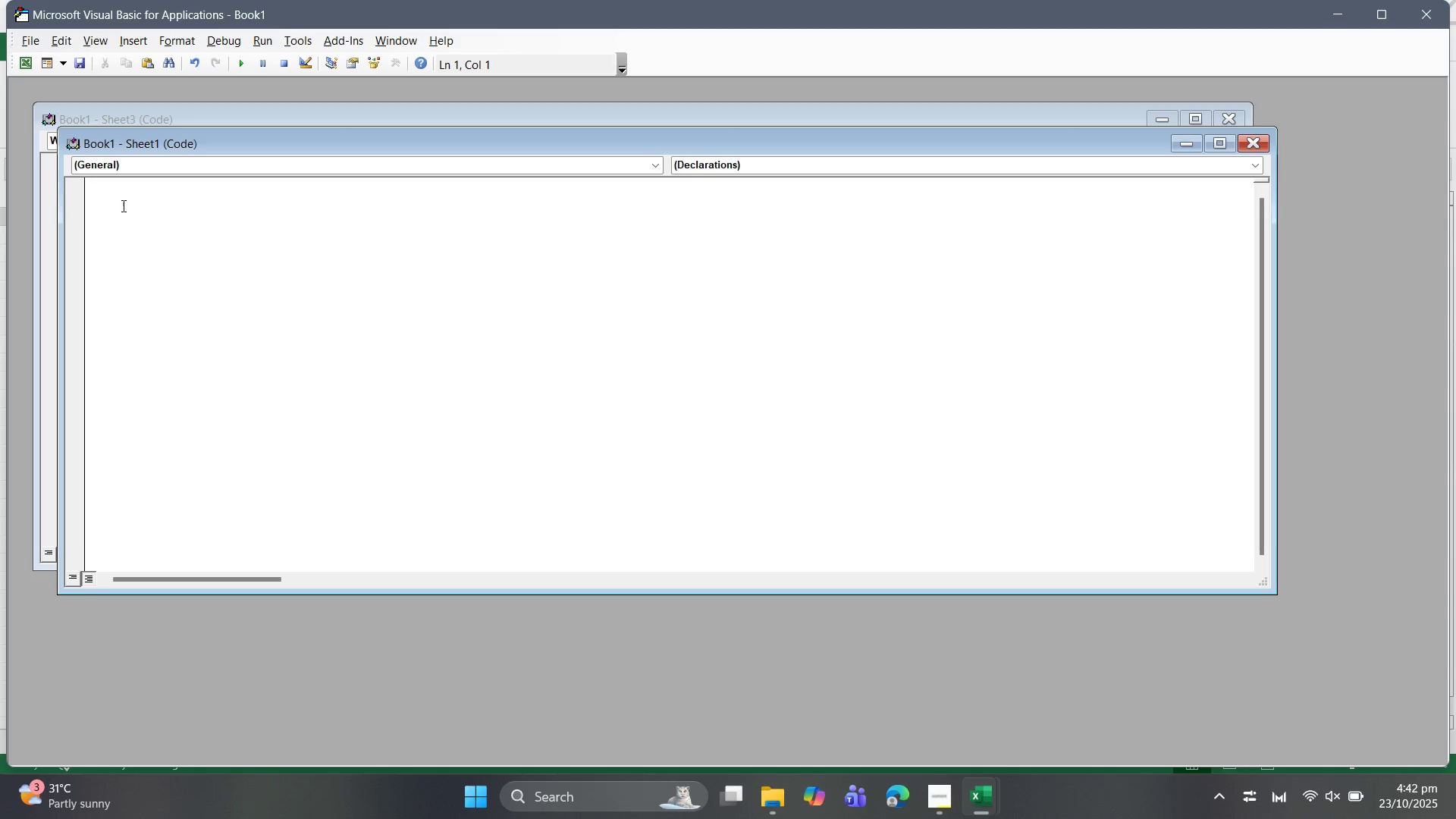 
left_click([92, 166])
 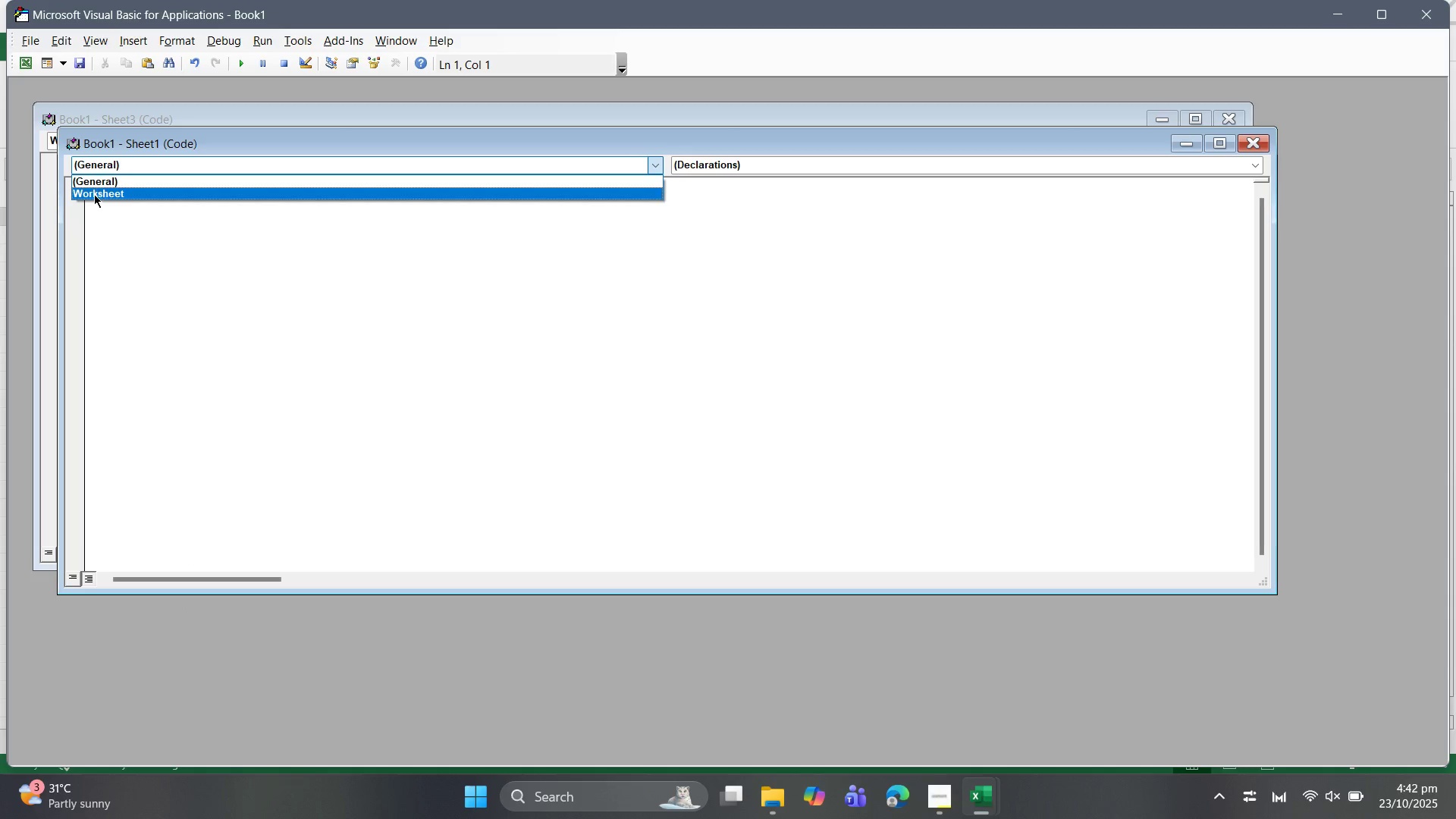 
left_click([94, 194])
 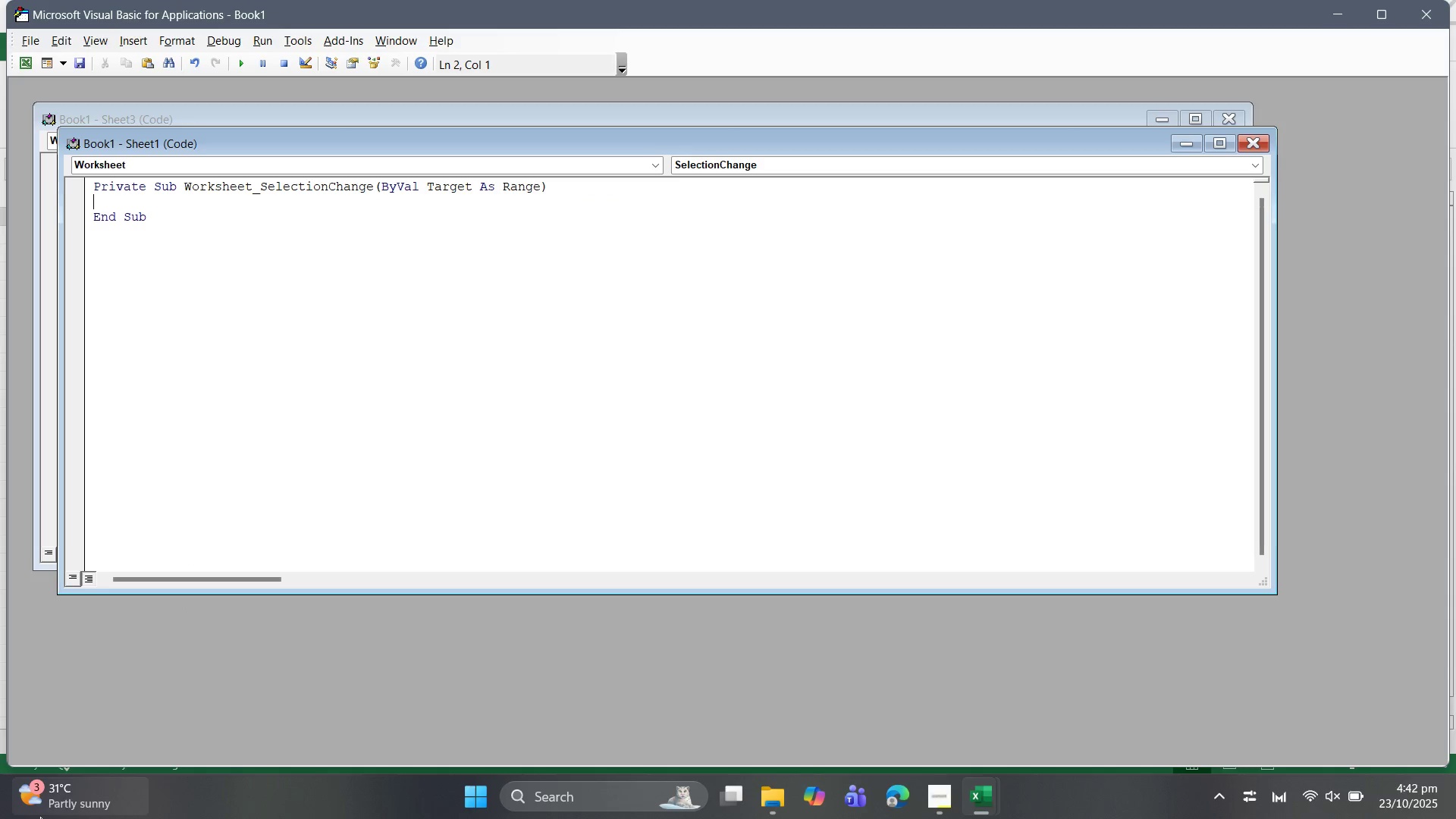 
type(ce)
 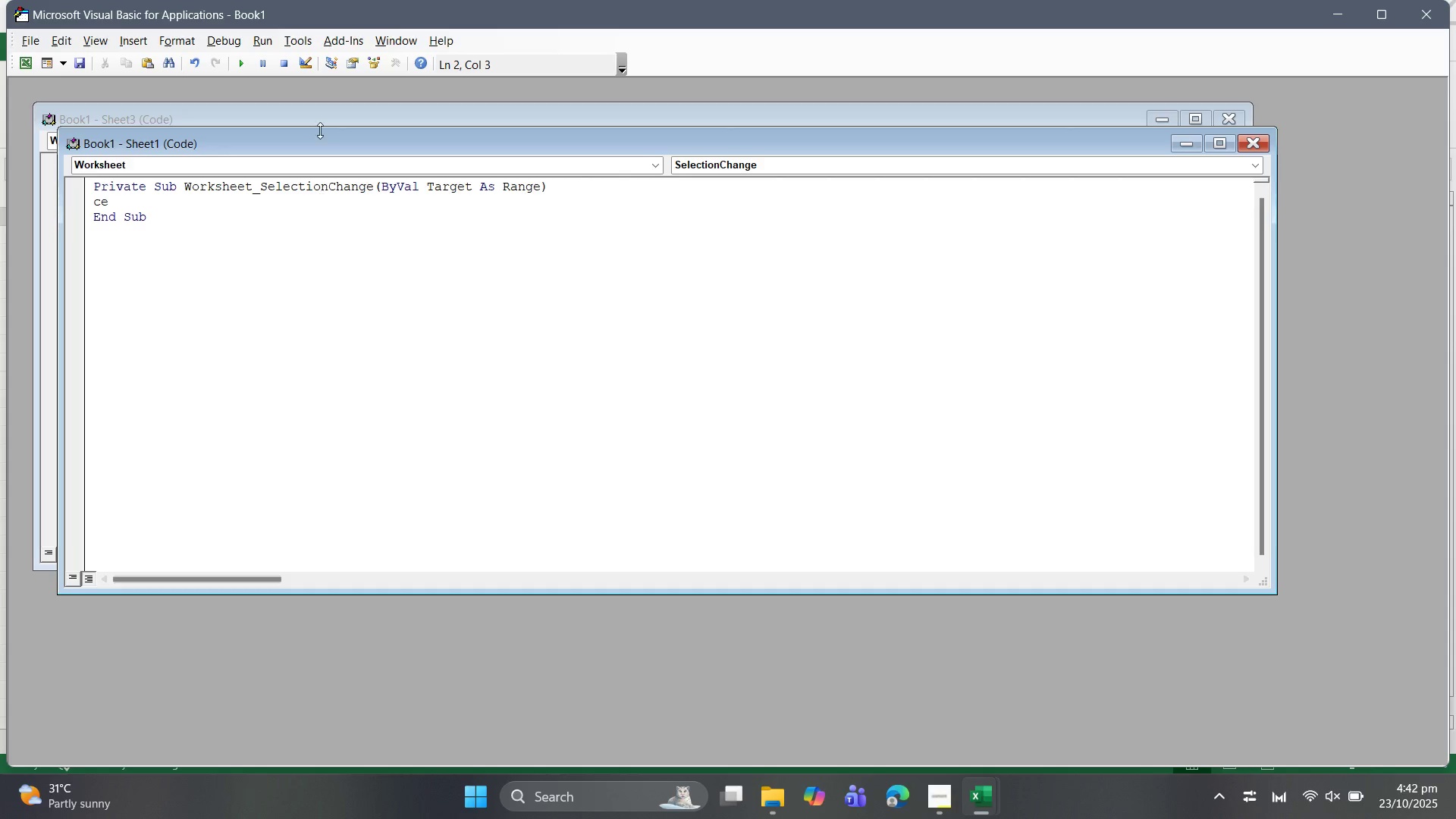 
type(lls.E)
 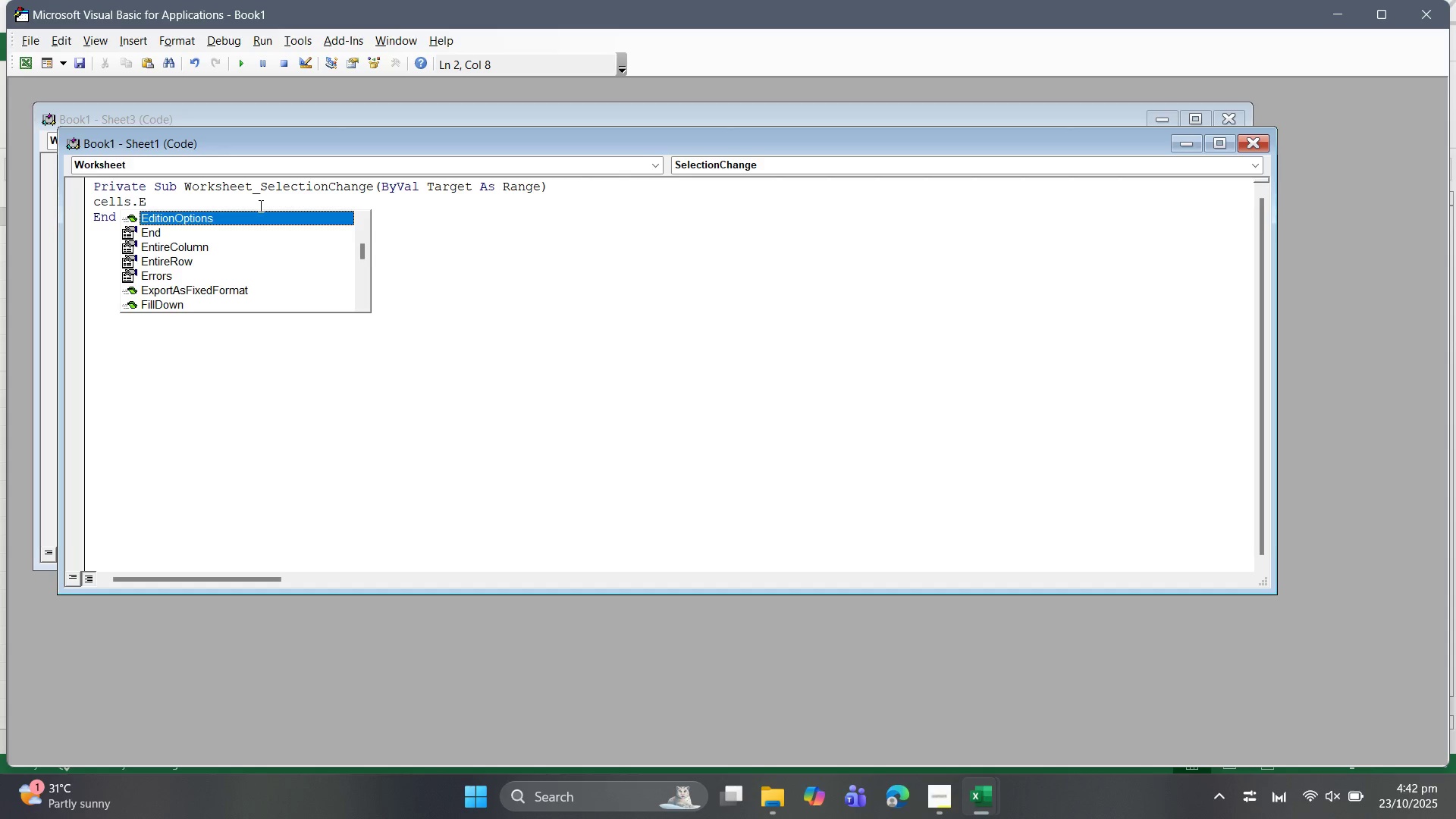 
left_click([237, 252])
 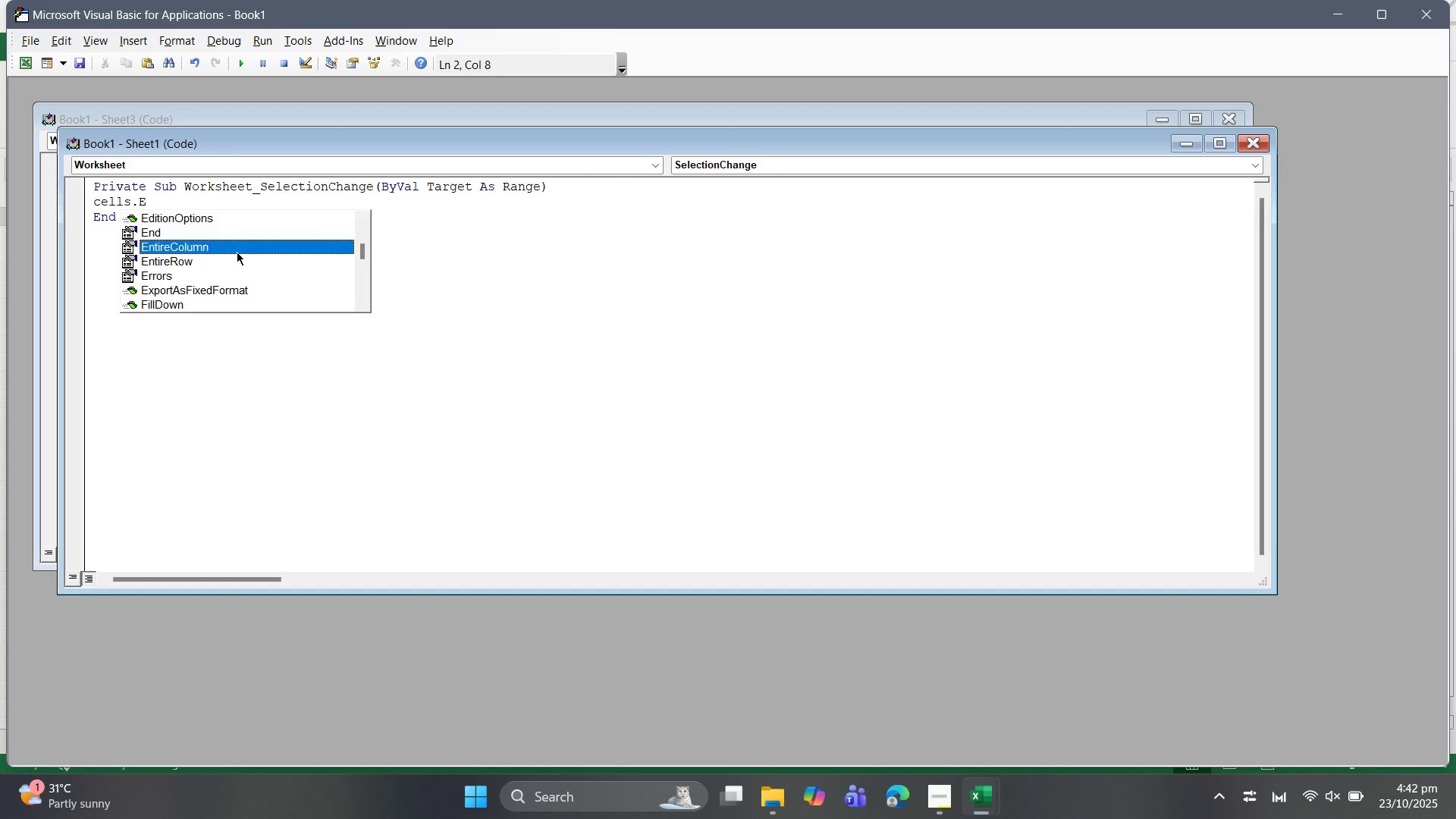 
key(Tab)
type(.Au)
 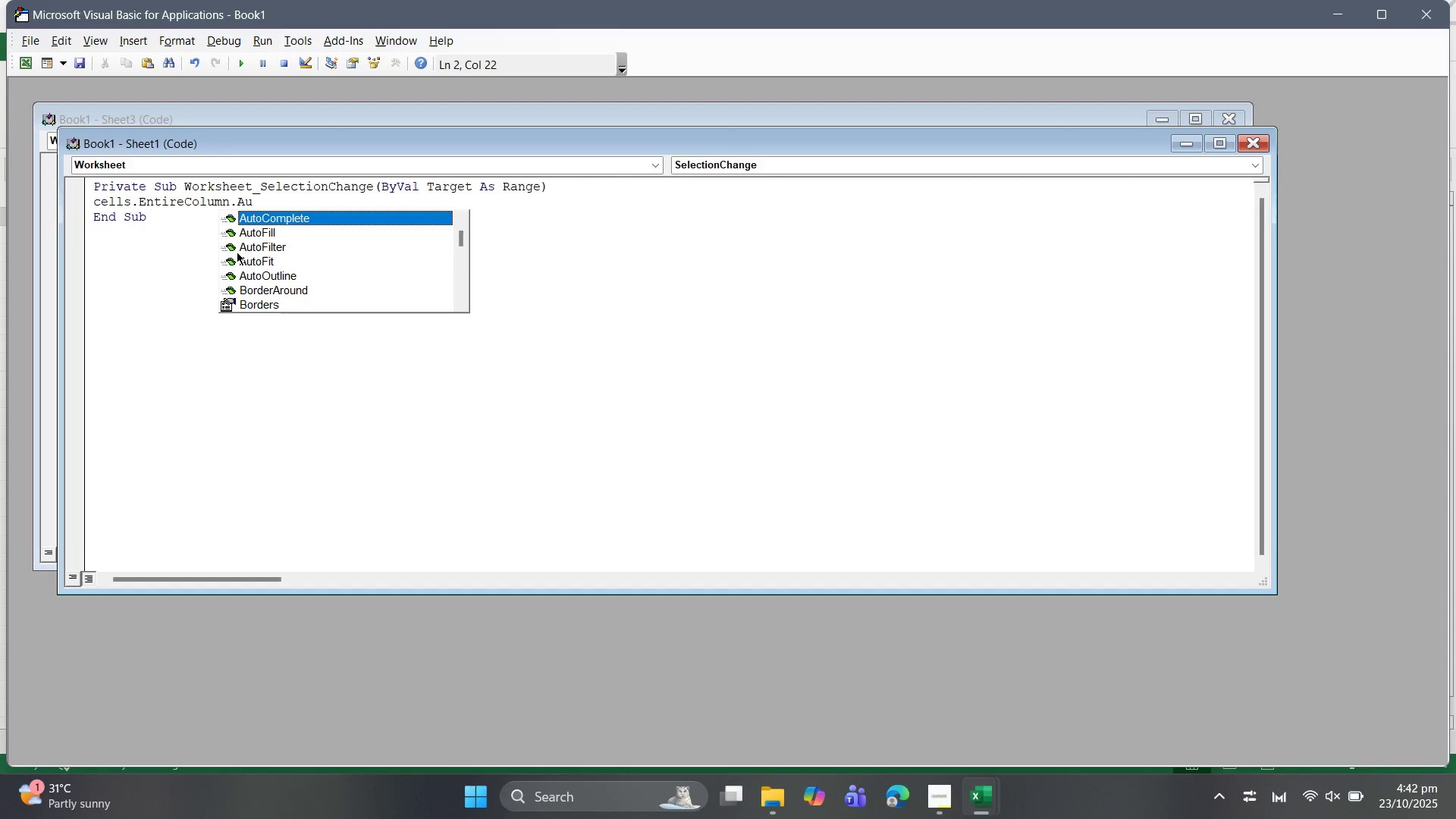 
left_click([262, 265])
 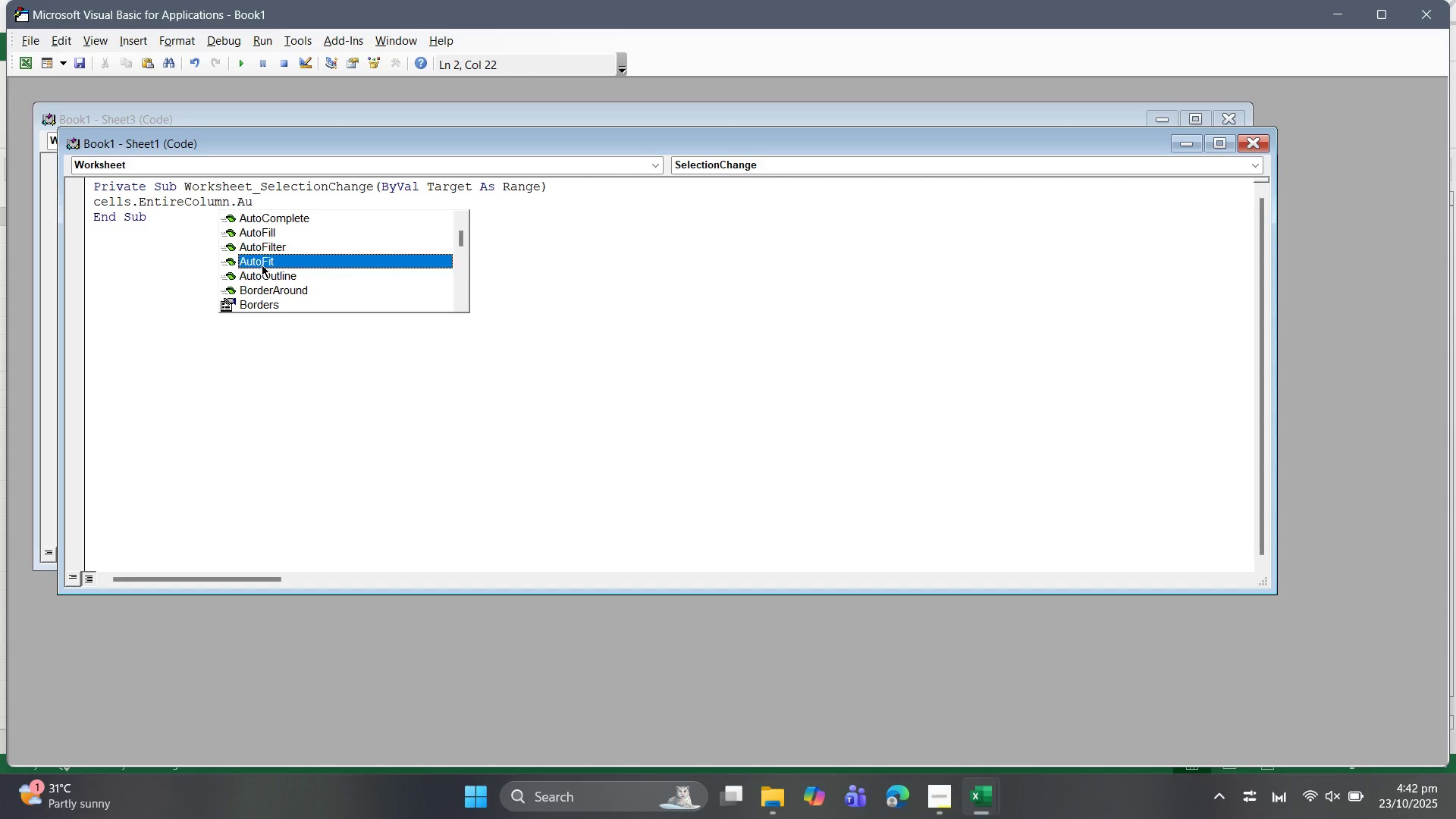 
key(Tab)
 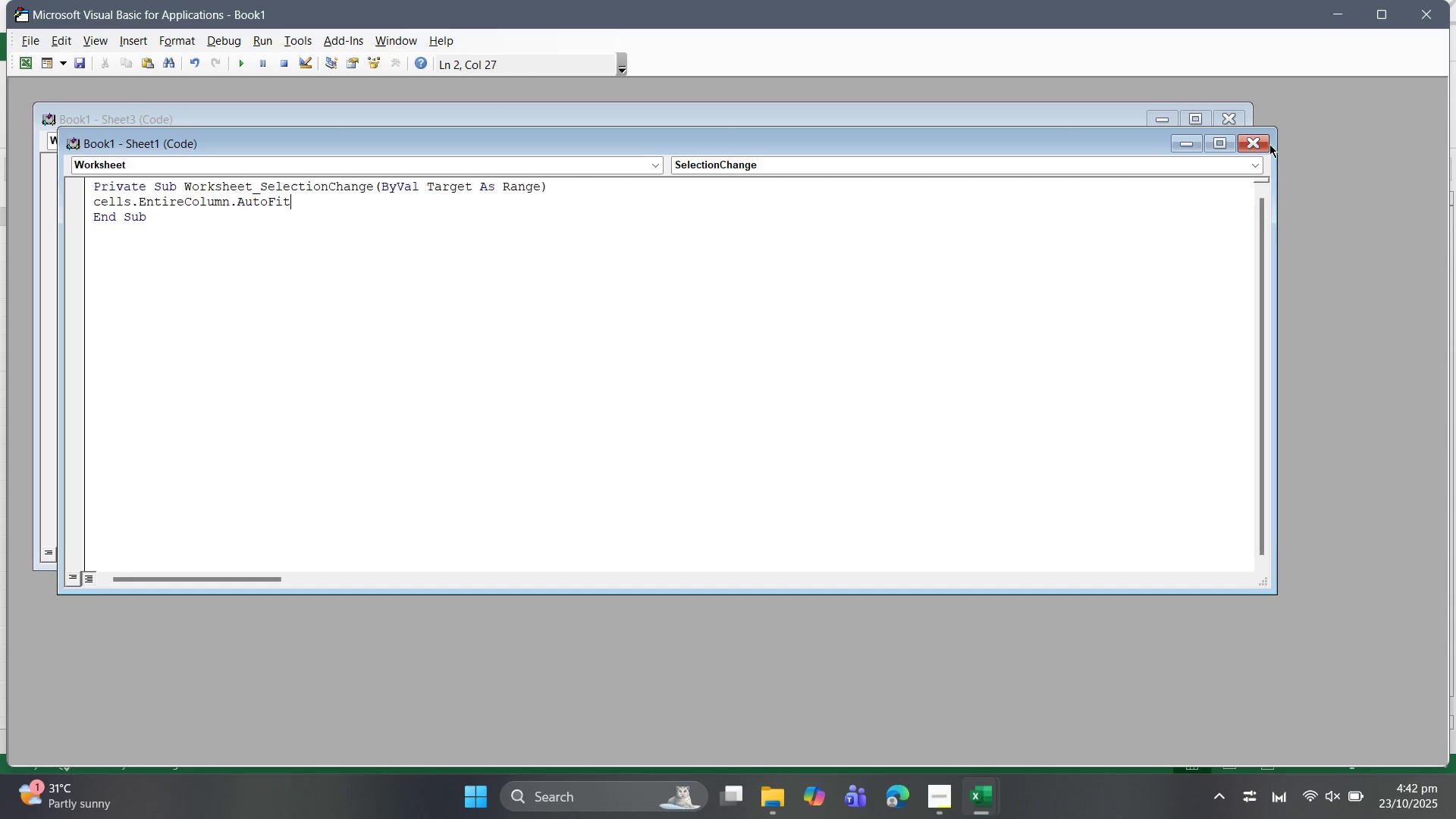 
left_click([1266, 144])
 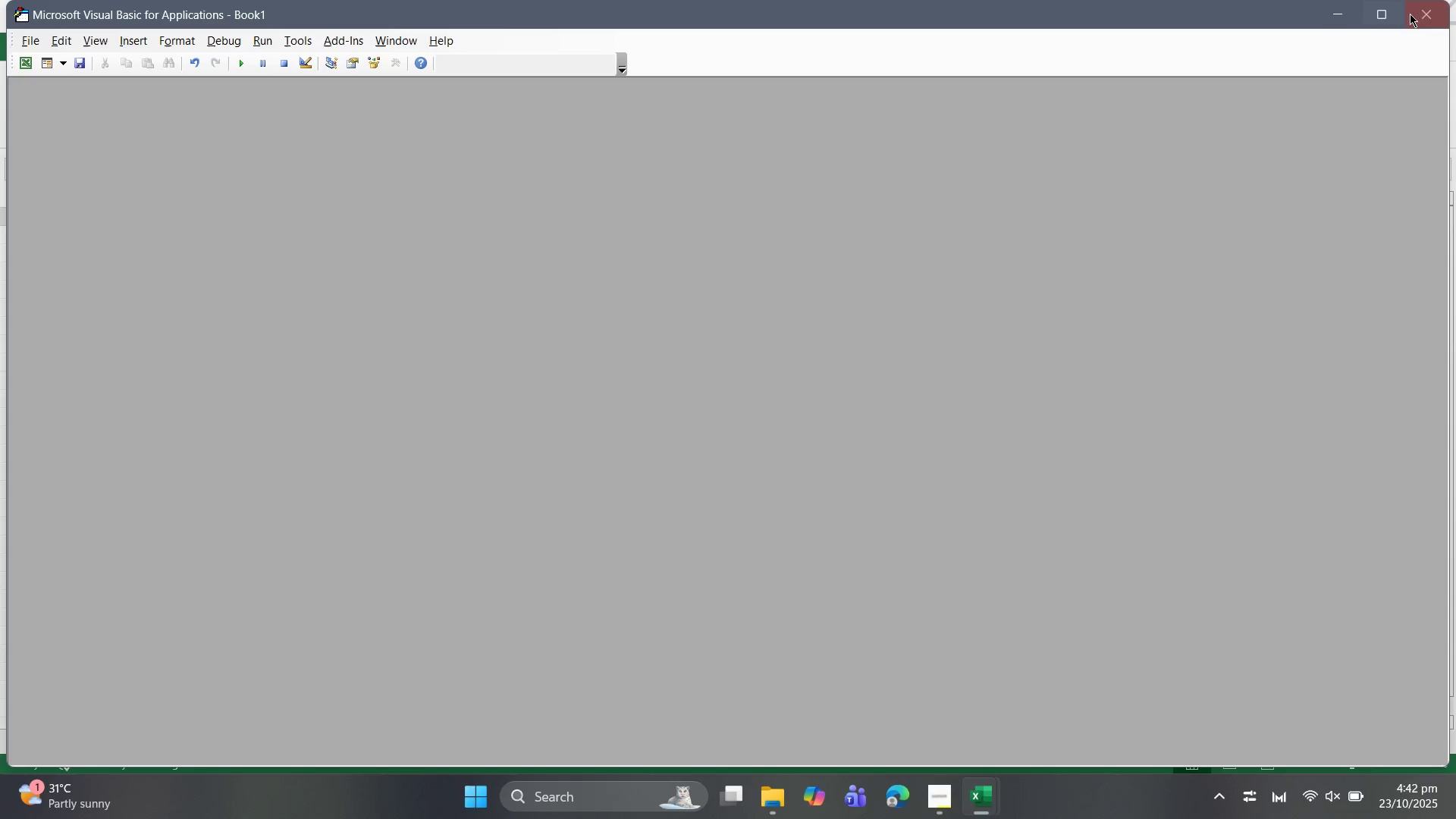 
left_click([1428, 2])
 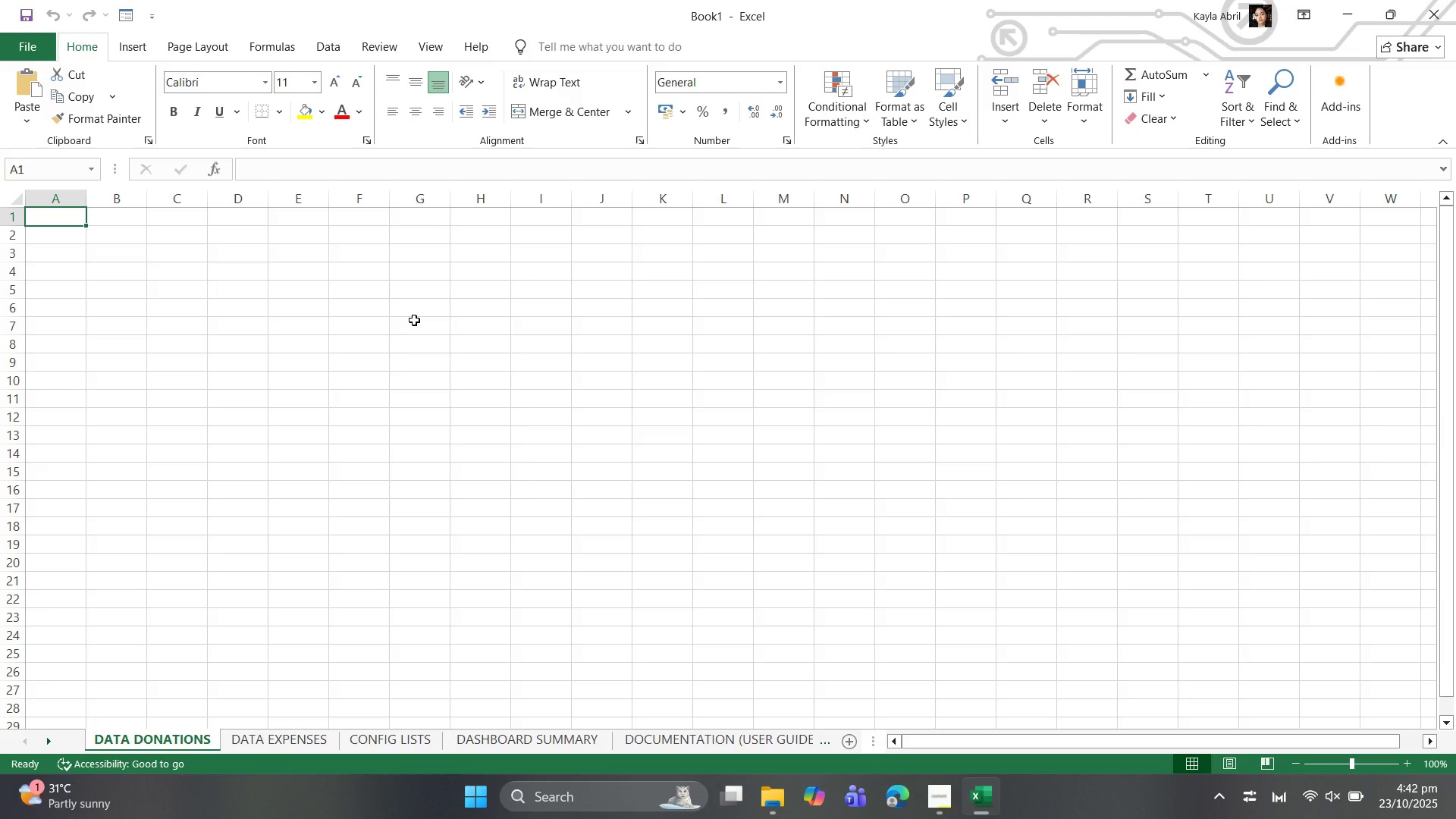 
type(DONATION ID)
 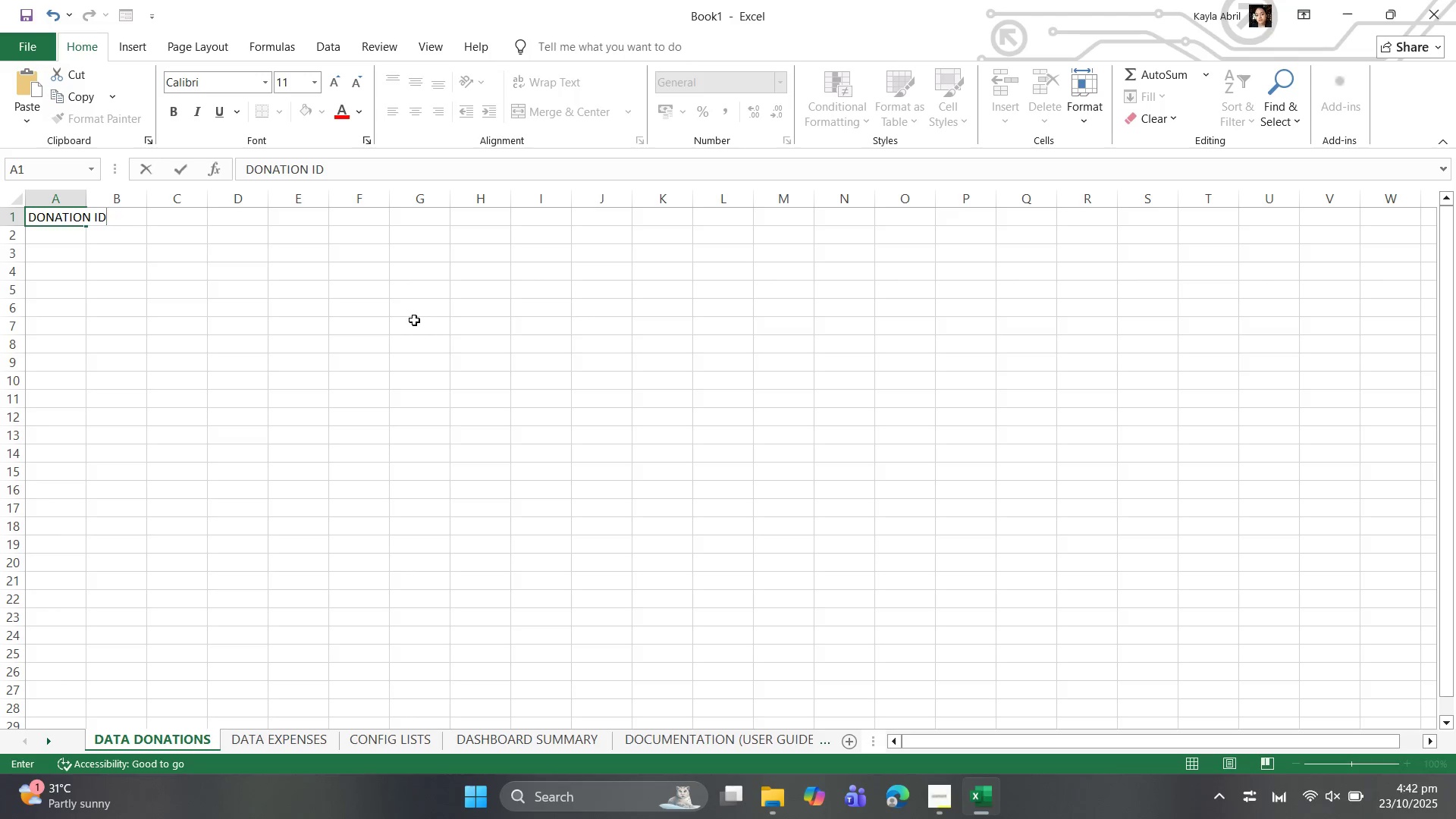 
key(ArrowRight)
 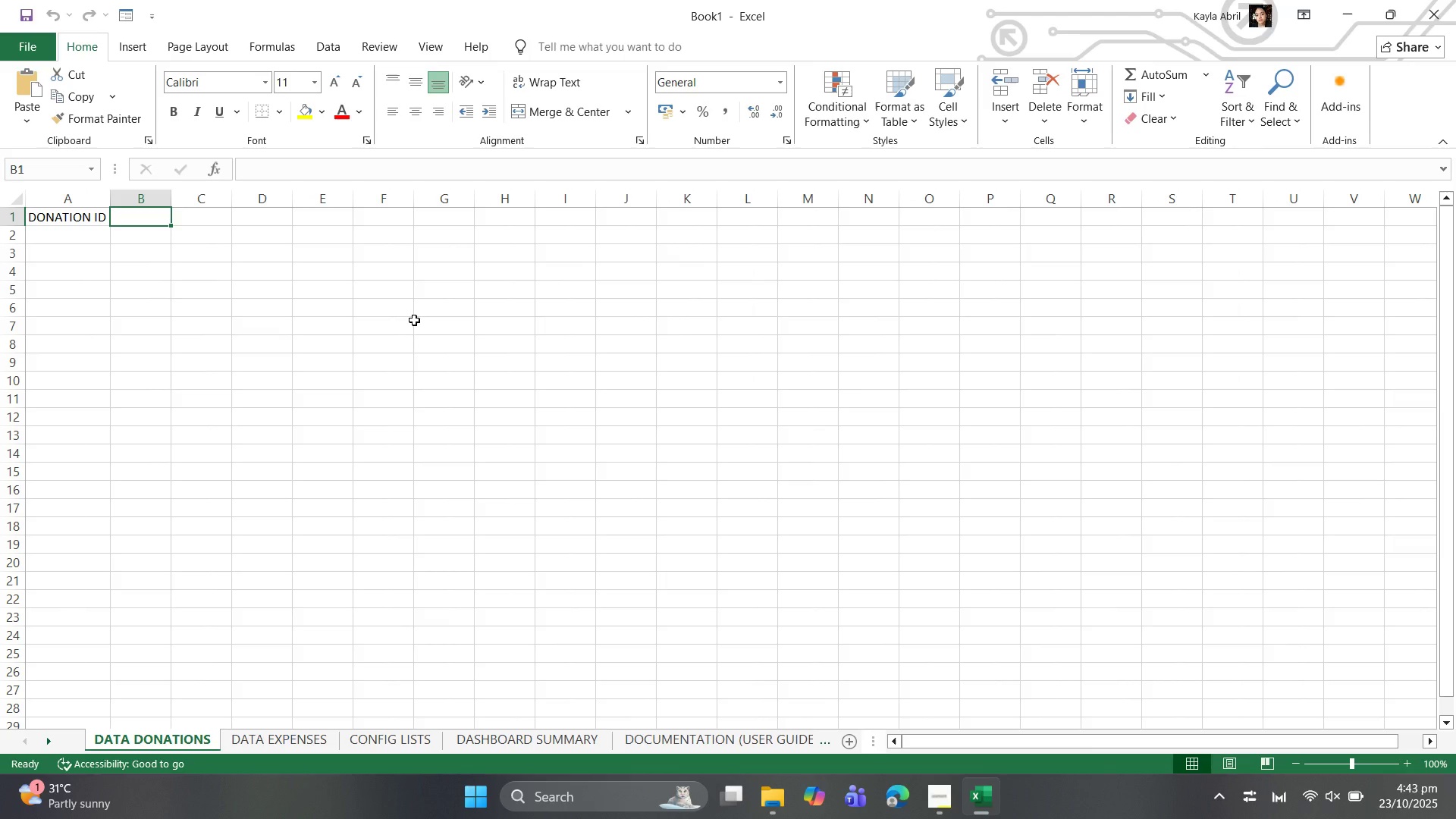 
wait(21.76)
 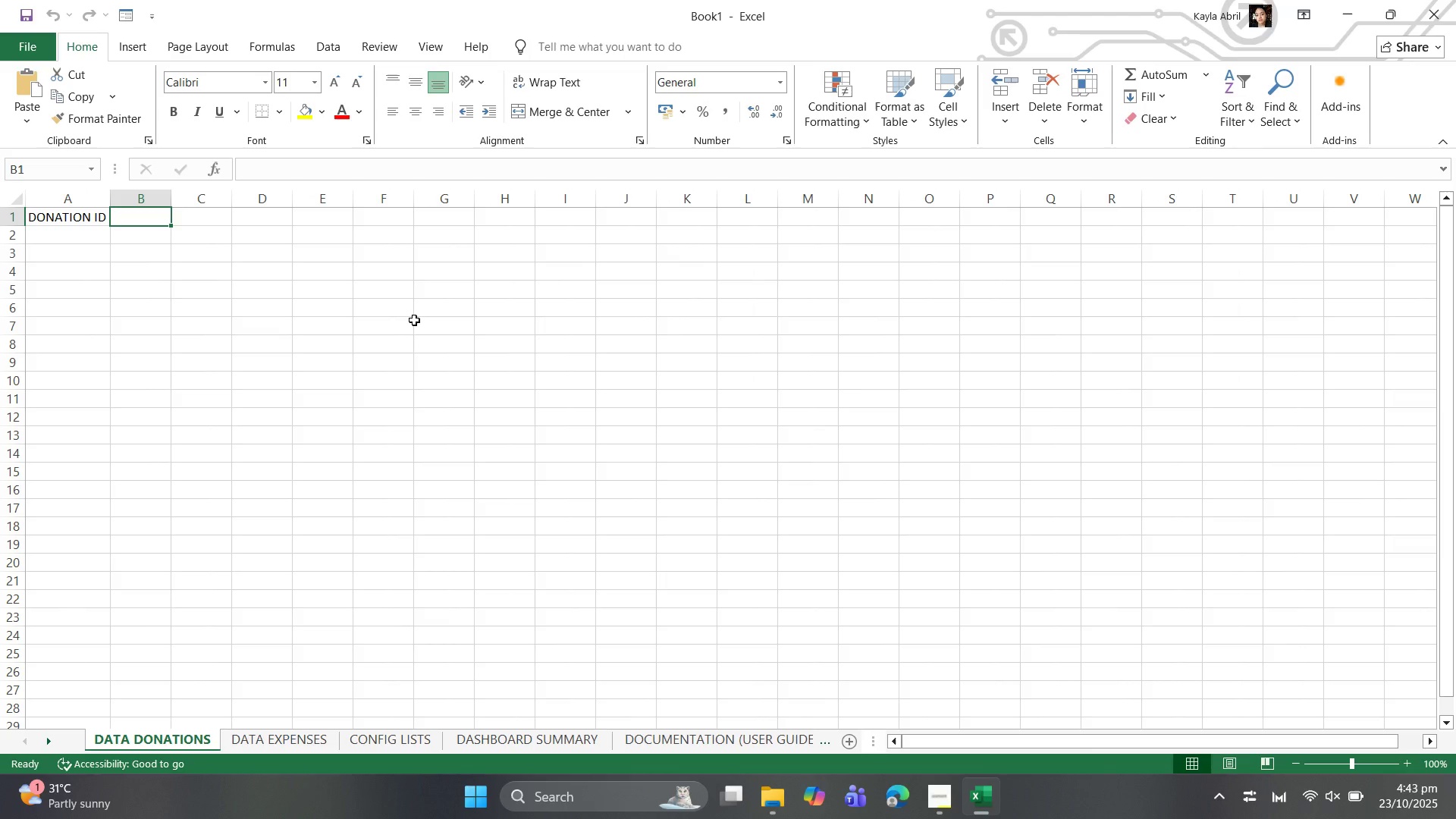 
left_click_drag(start_coordinate=[46, 207], to_coordinate=[420, 197])
 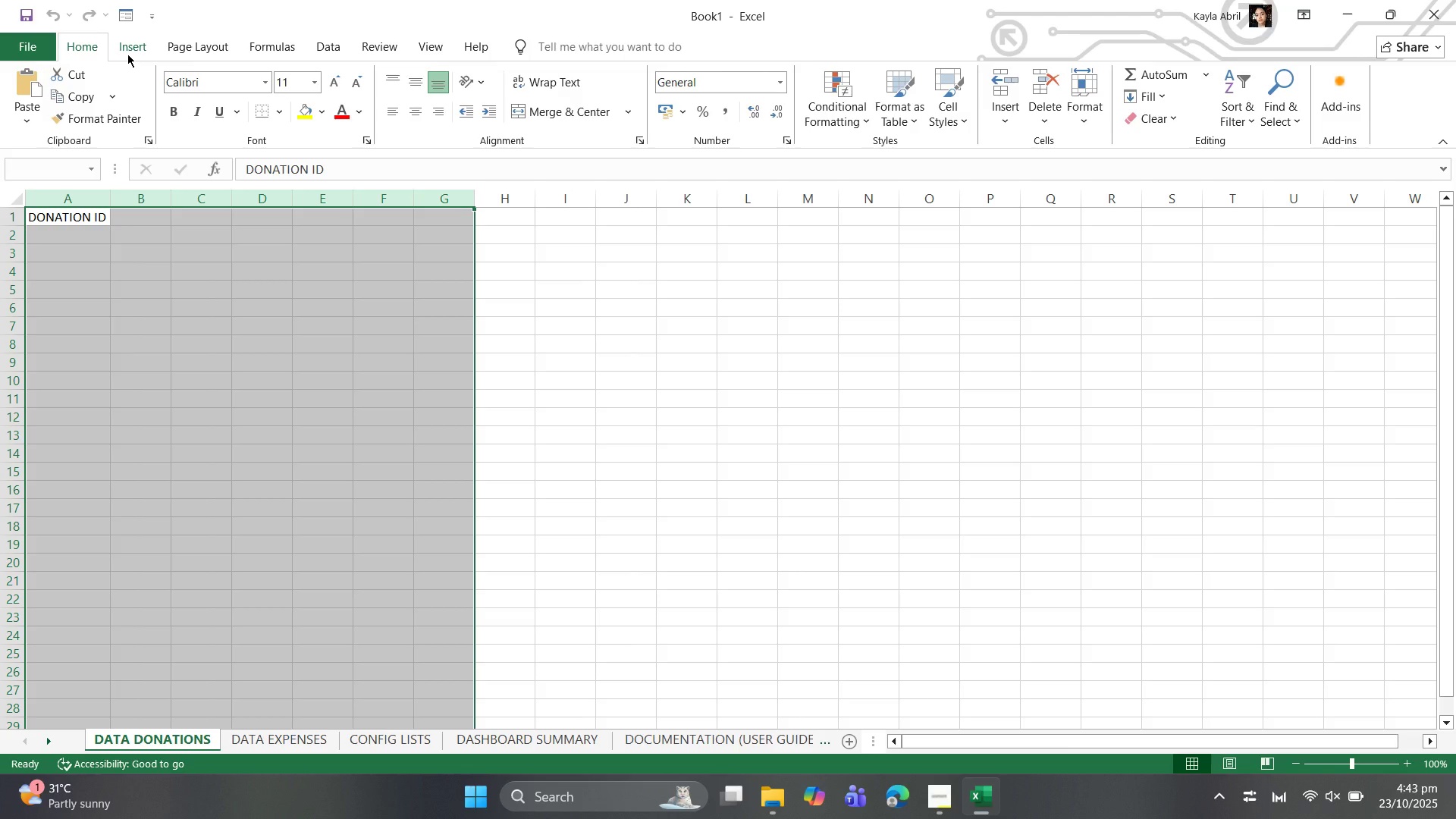 
left_click([127, 54])
 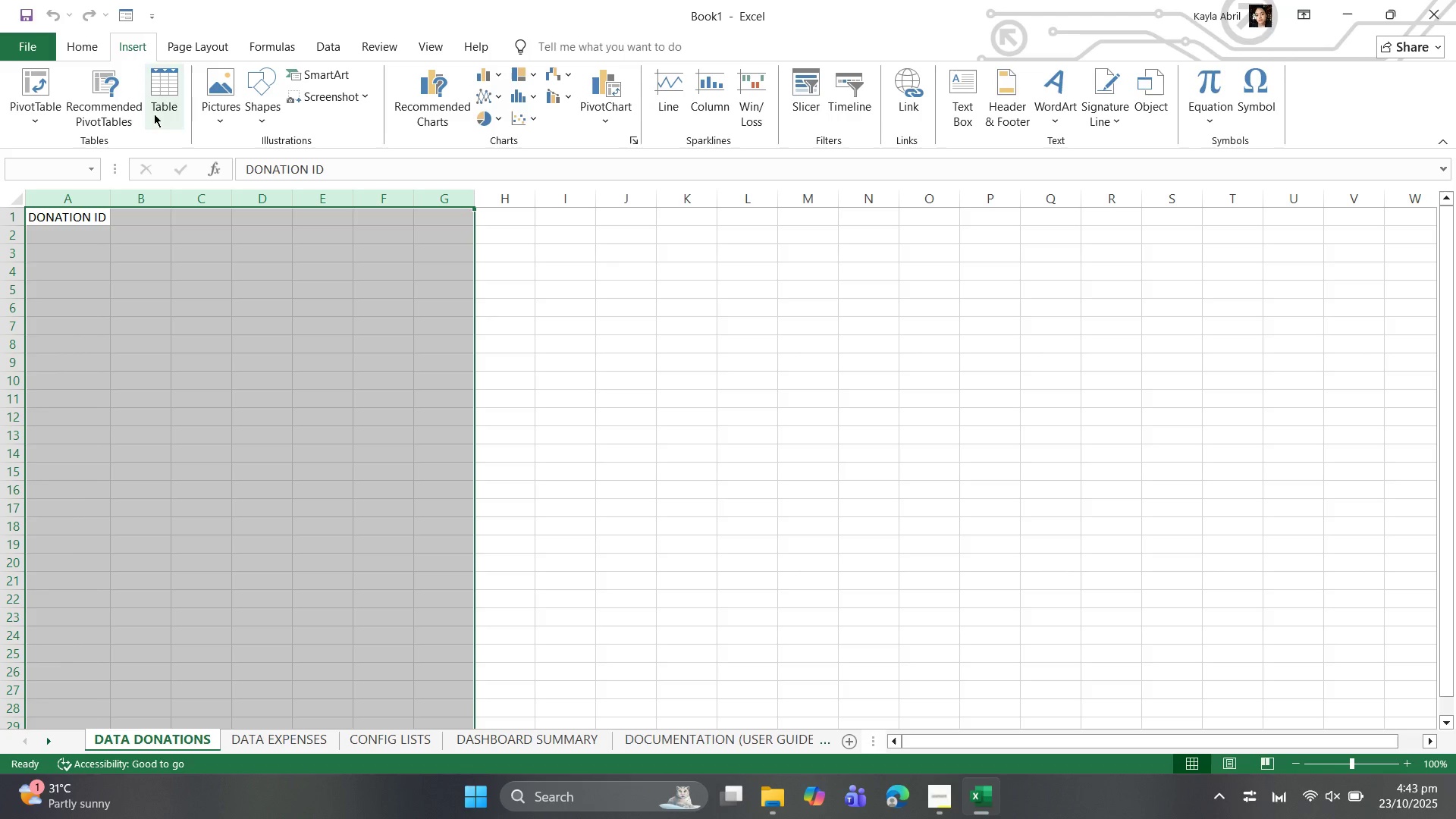 
left_click([154, 114])
 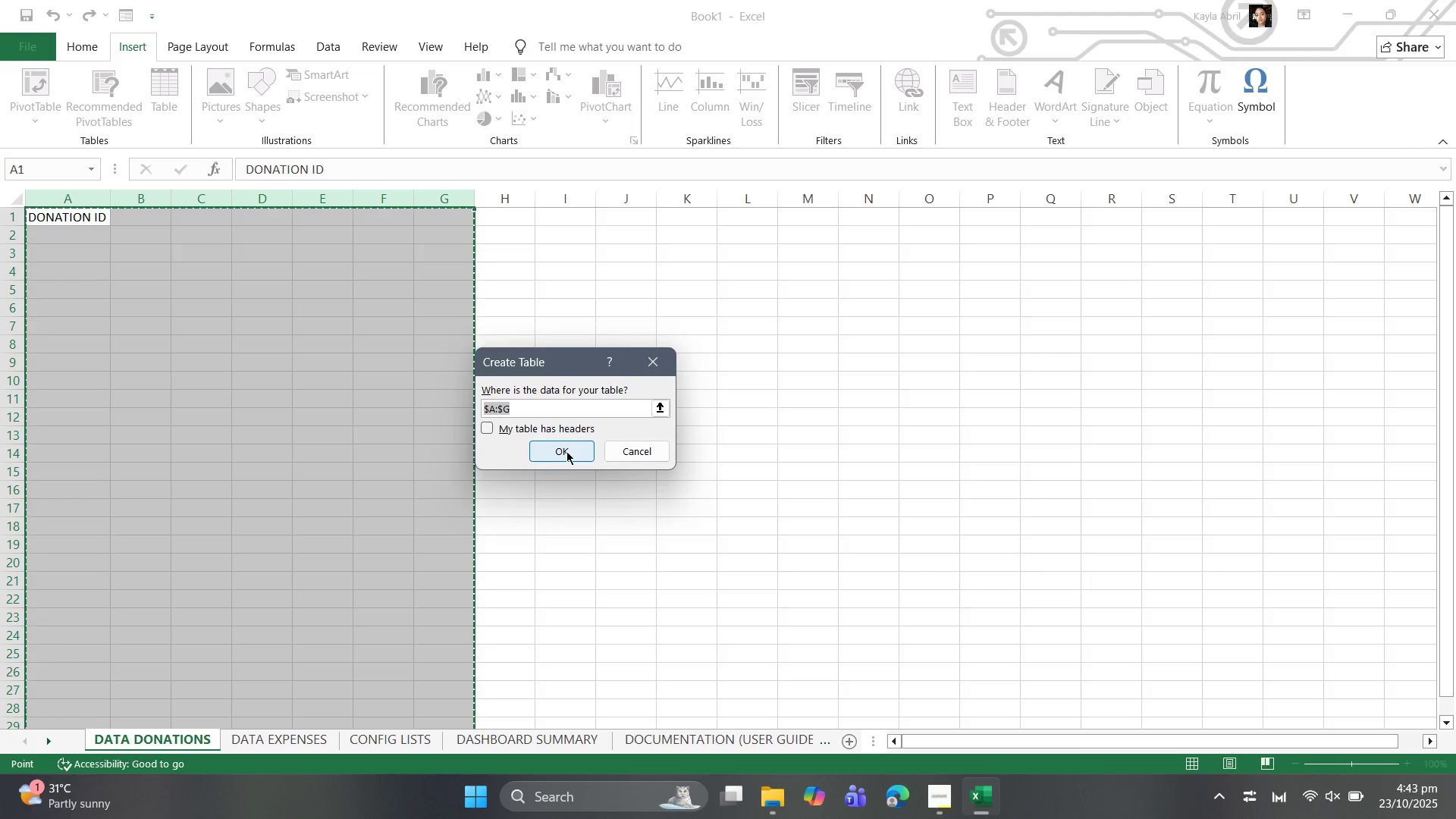 
left_click([489, 426])
 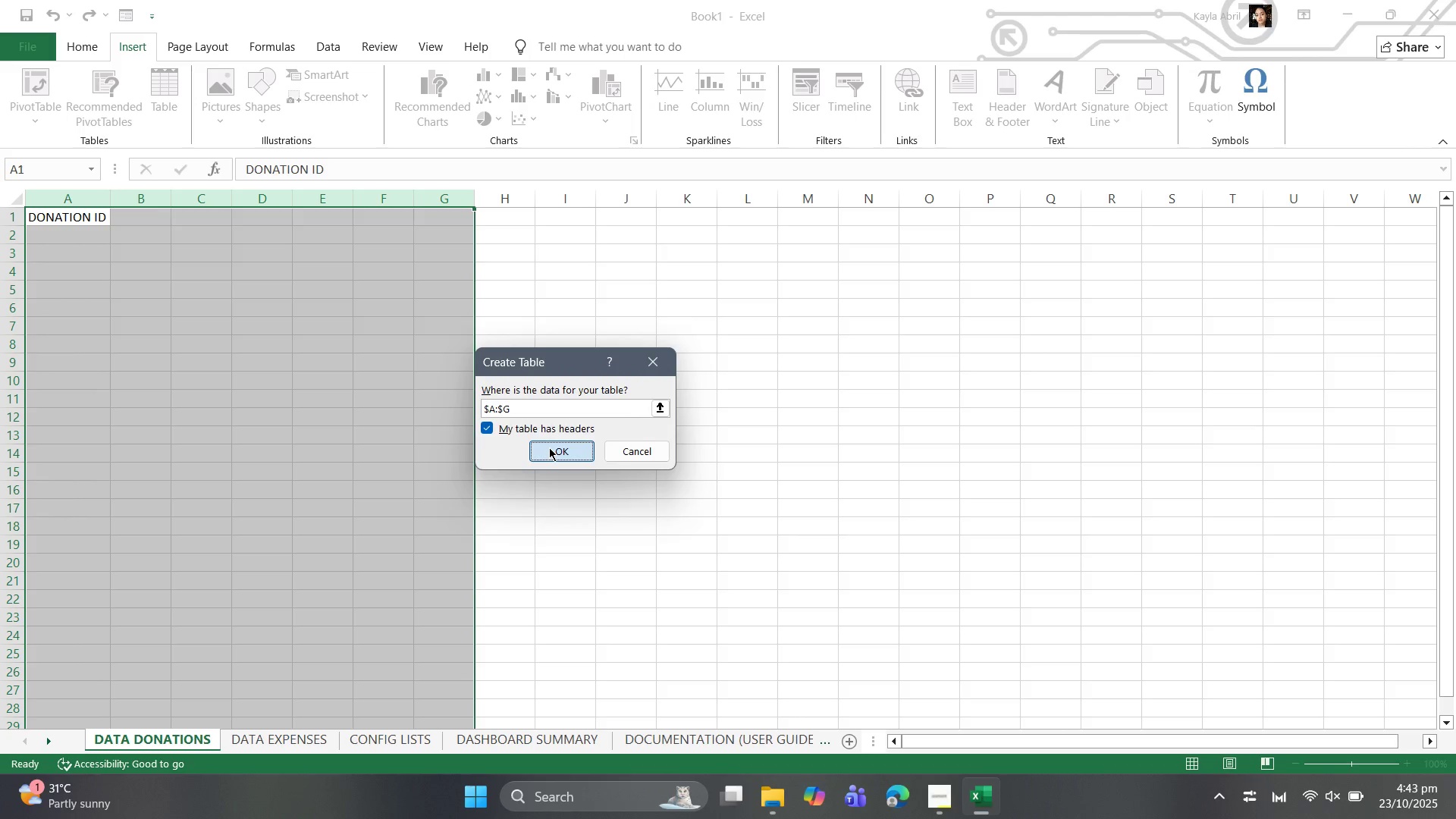 
left_click([549, 447])
 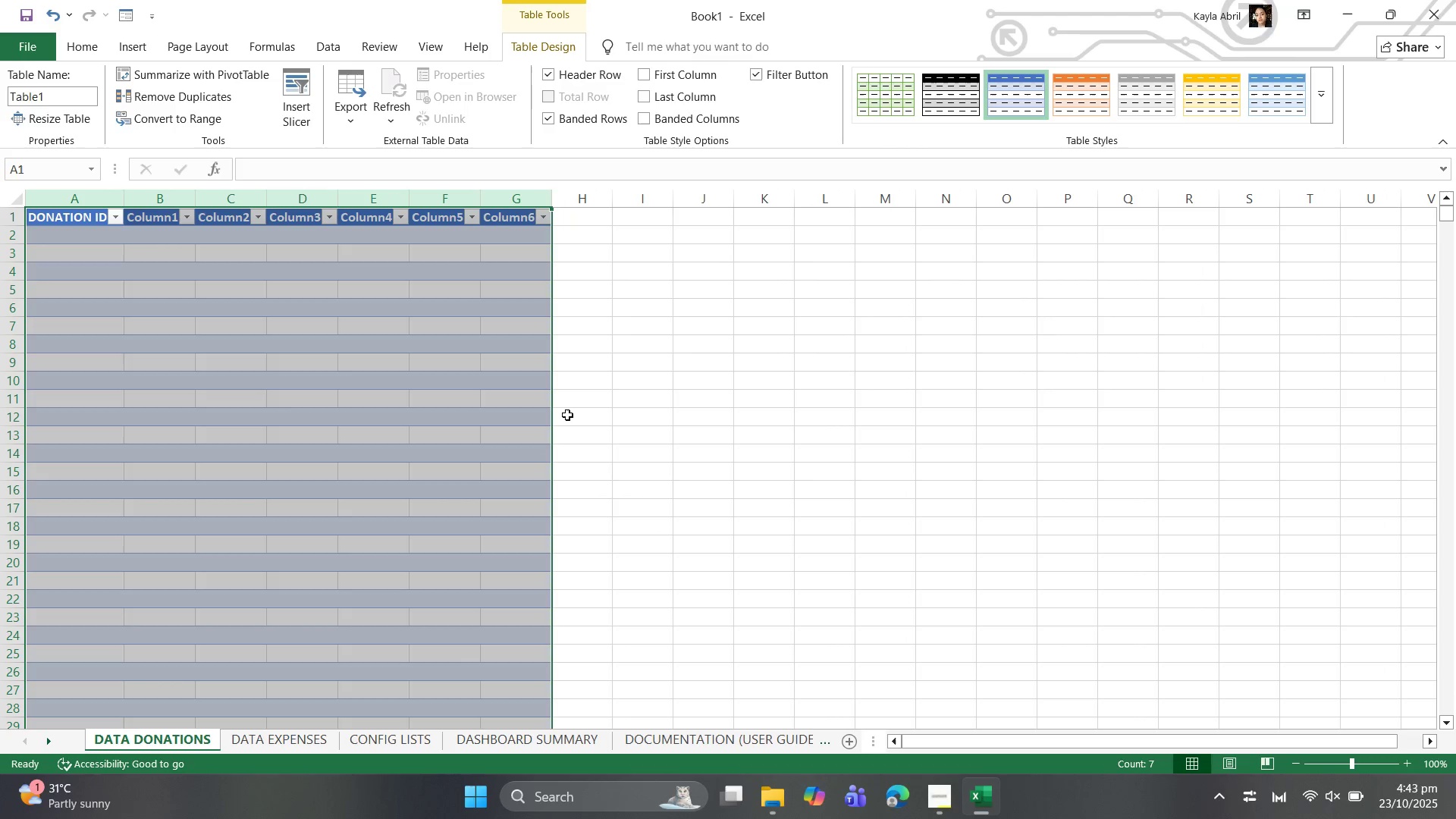 
scroll: coordinate [596, 427], scroll_direction: up, amount: 7.0
 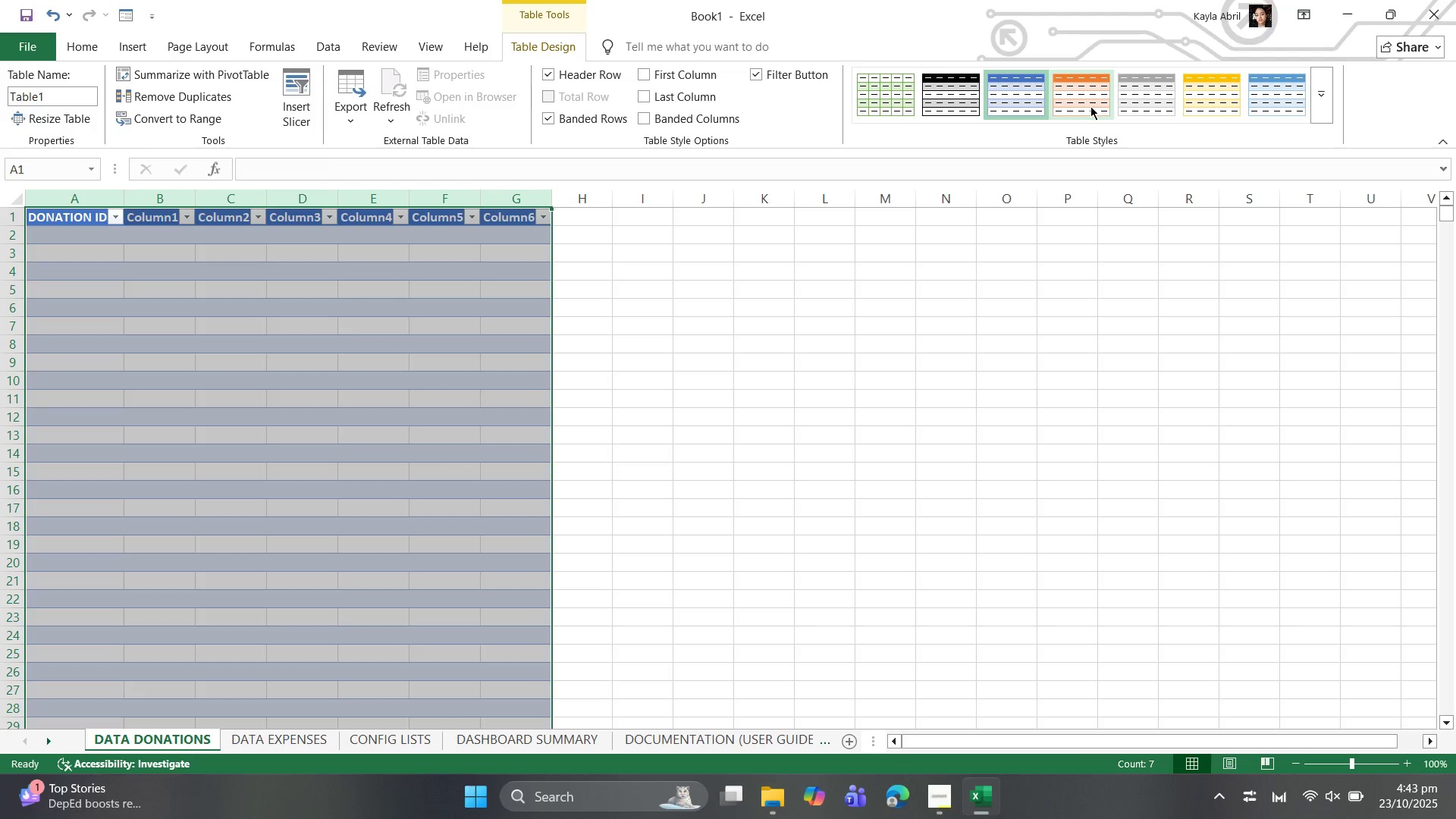 
wait(11.81)
 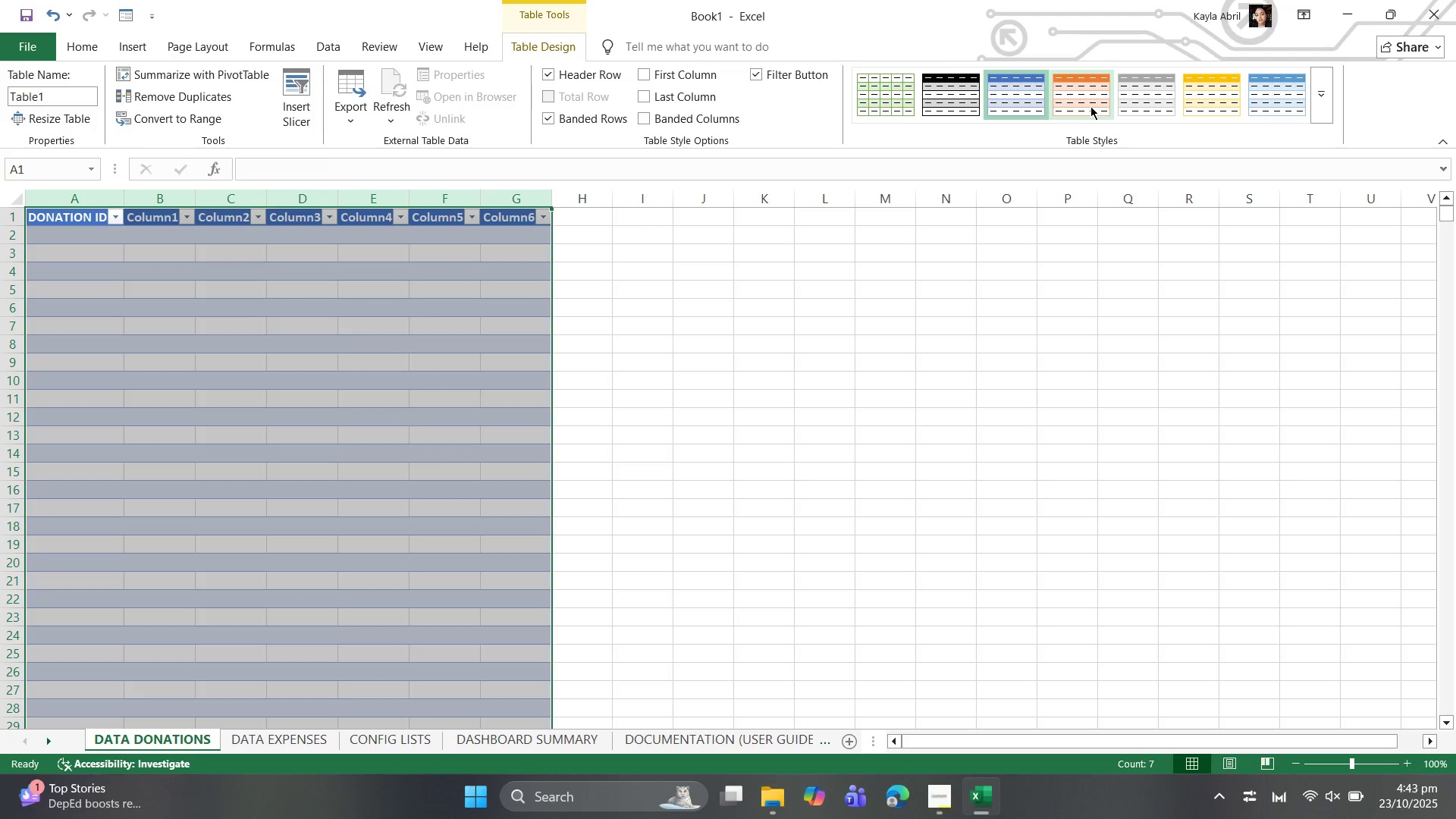 
left_click([1085, 101])
 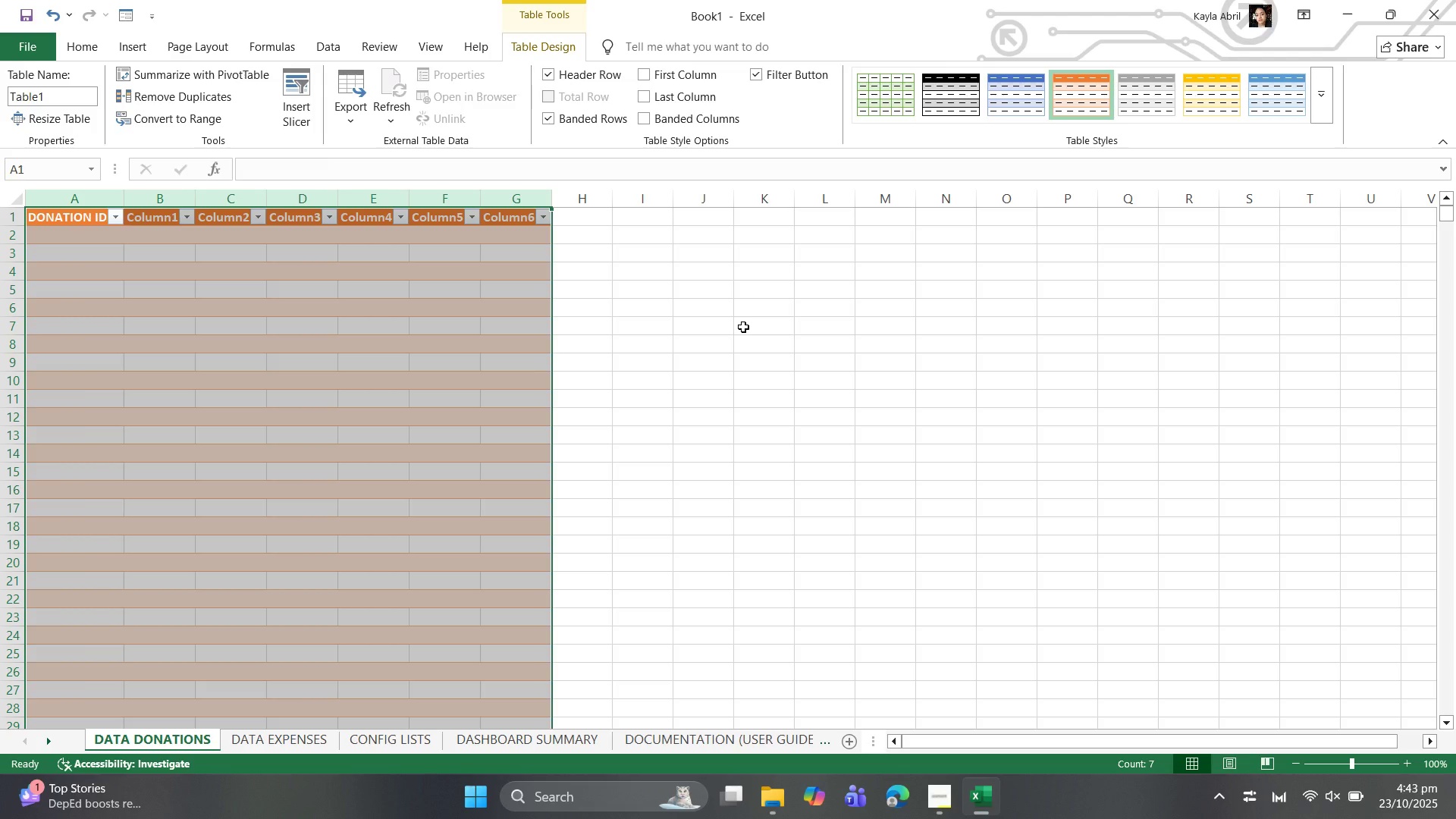 
left_click([743, 327])
 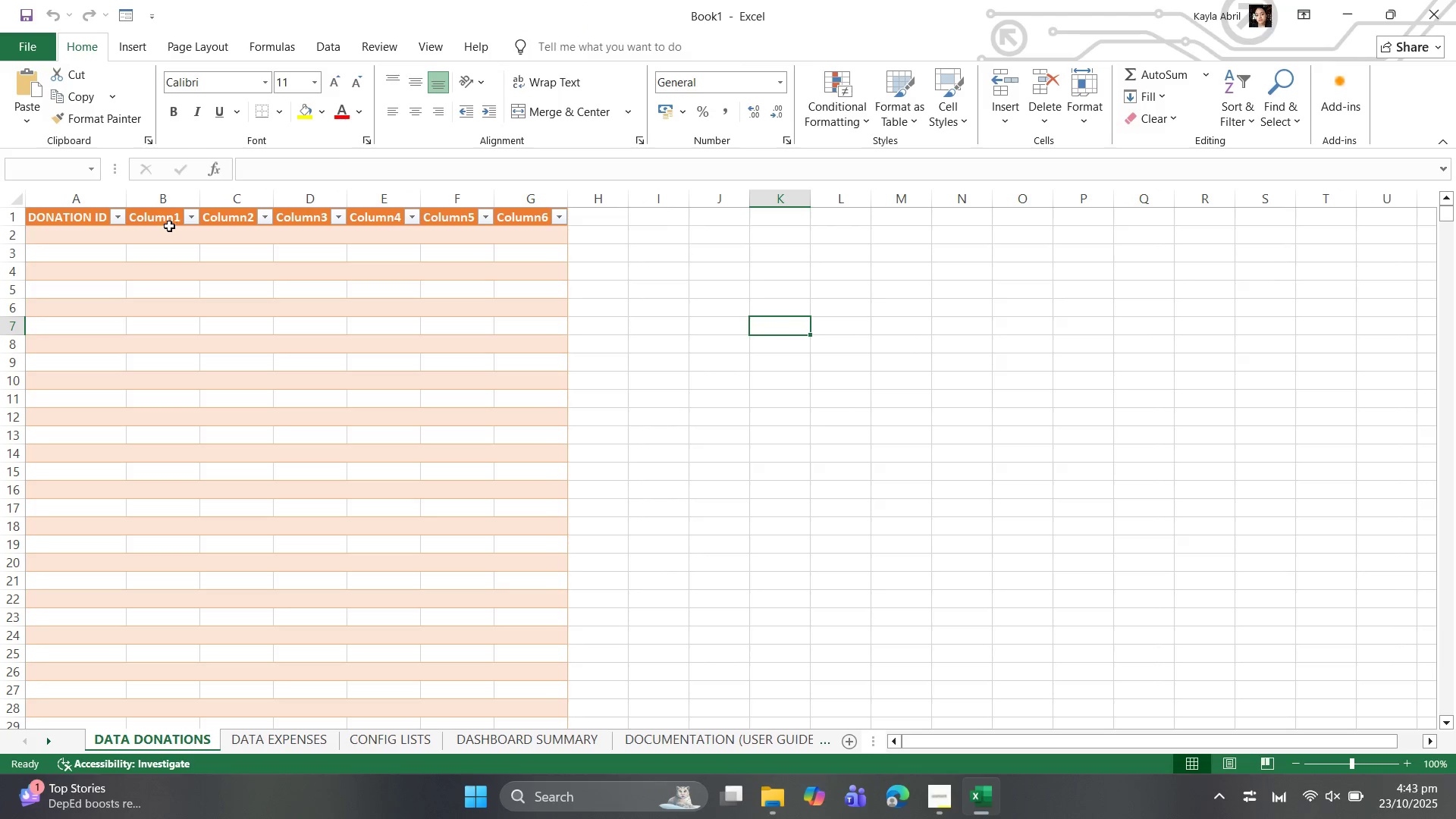 
left_click([162, 221])
 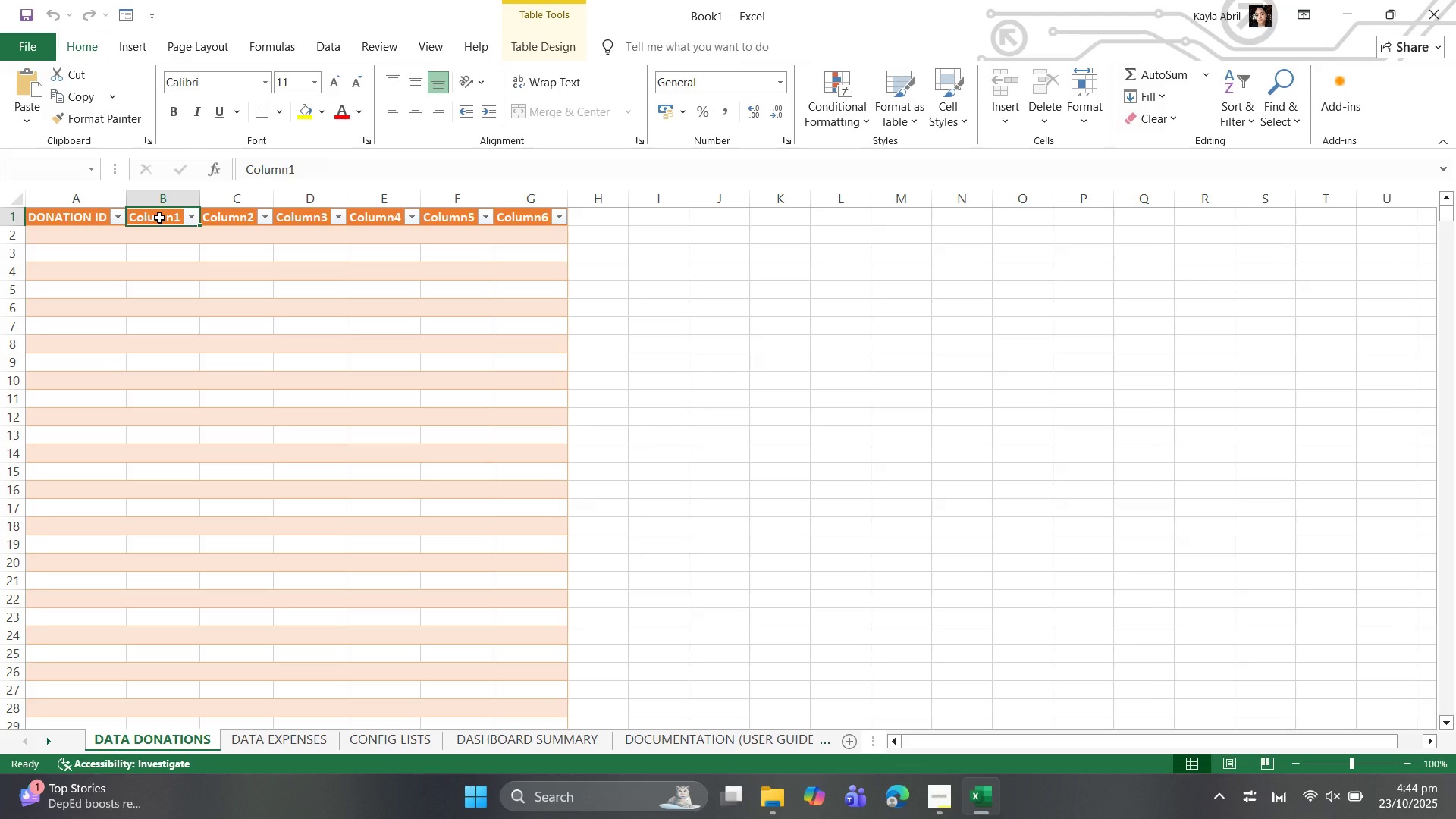 
type(DONOR NAME)
 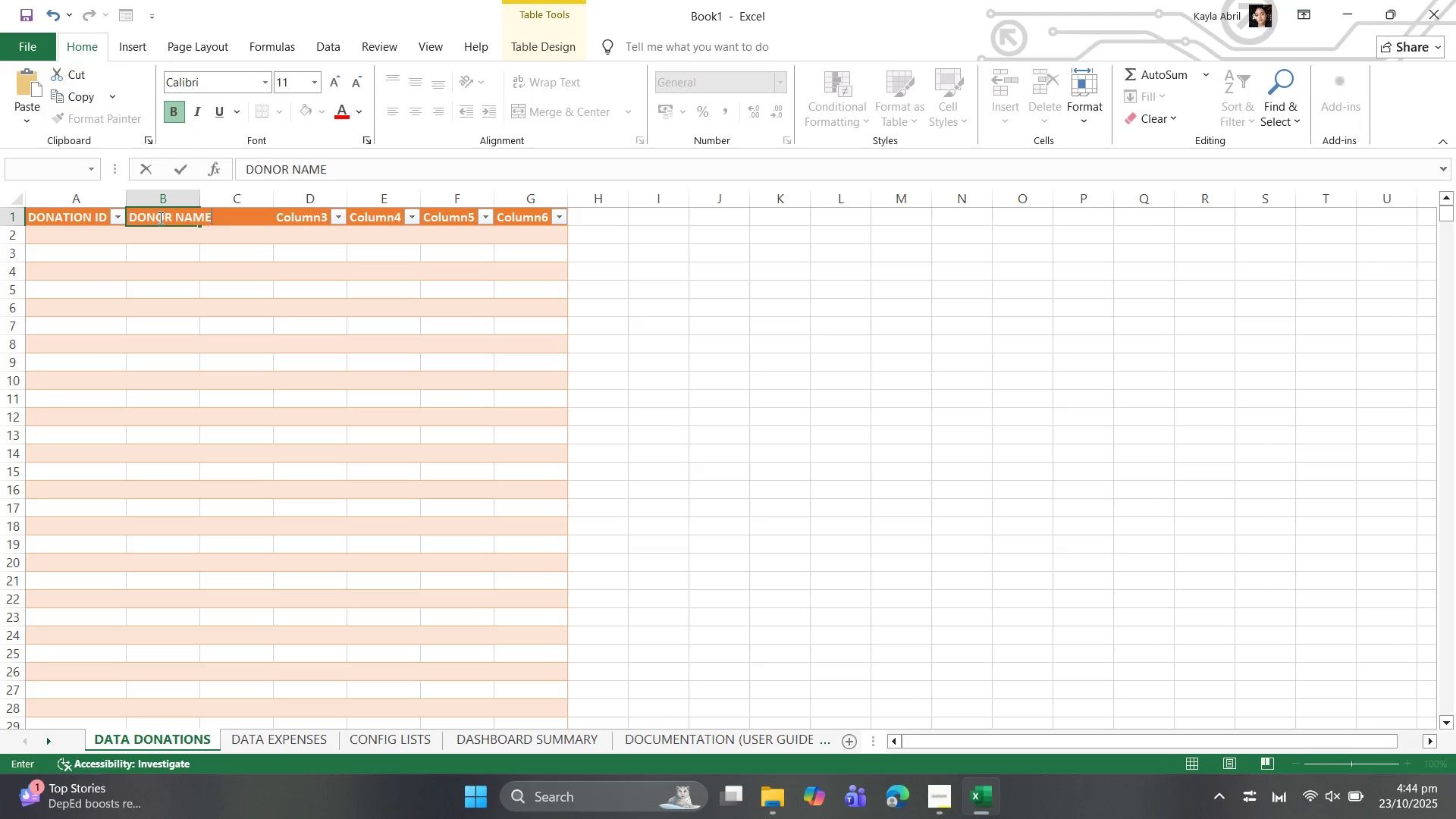 
key(ArrowRight)
 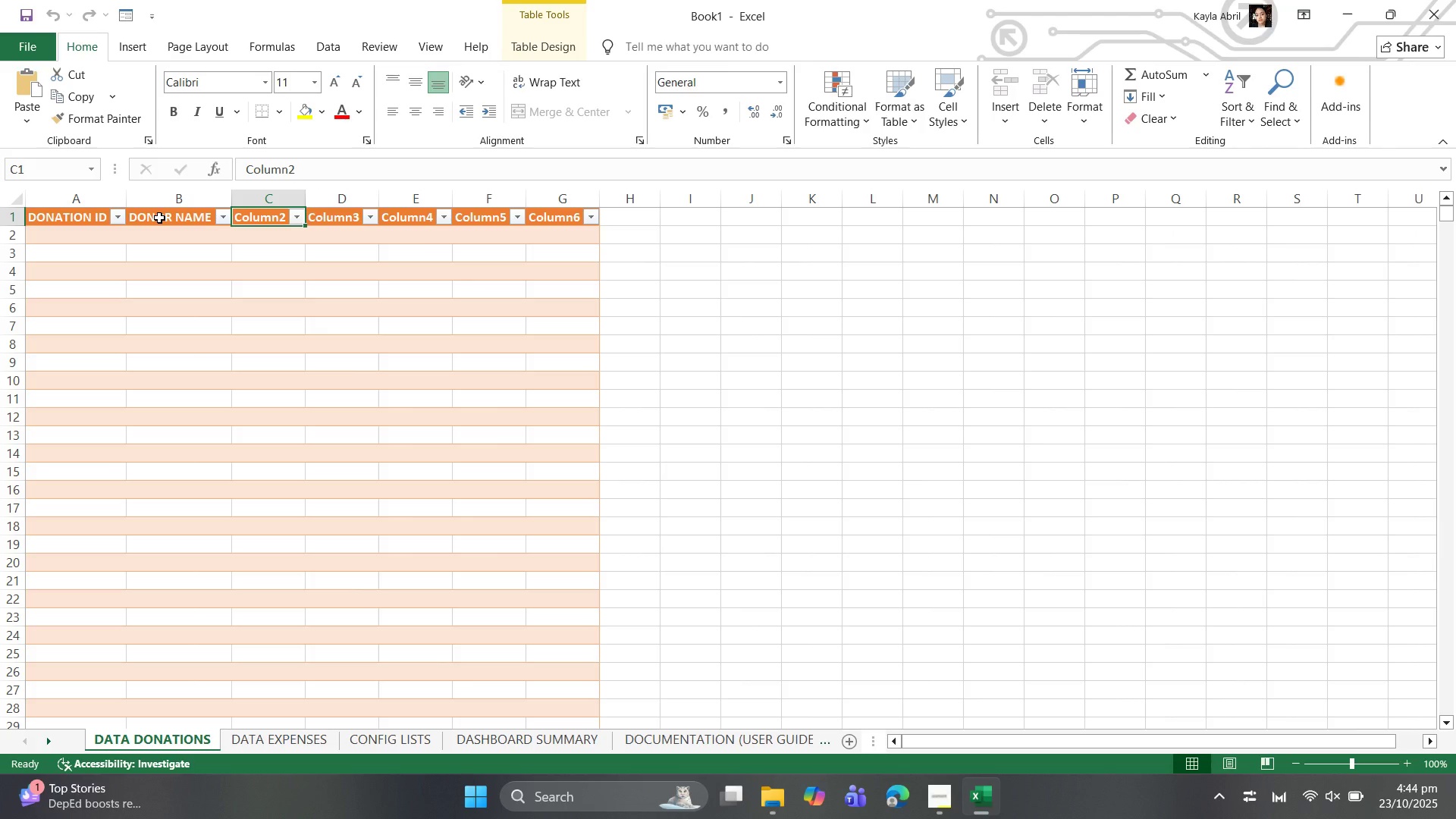 
type(DATE)
 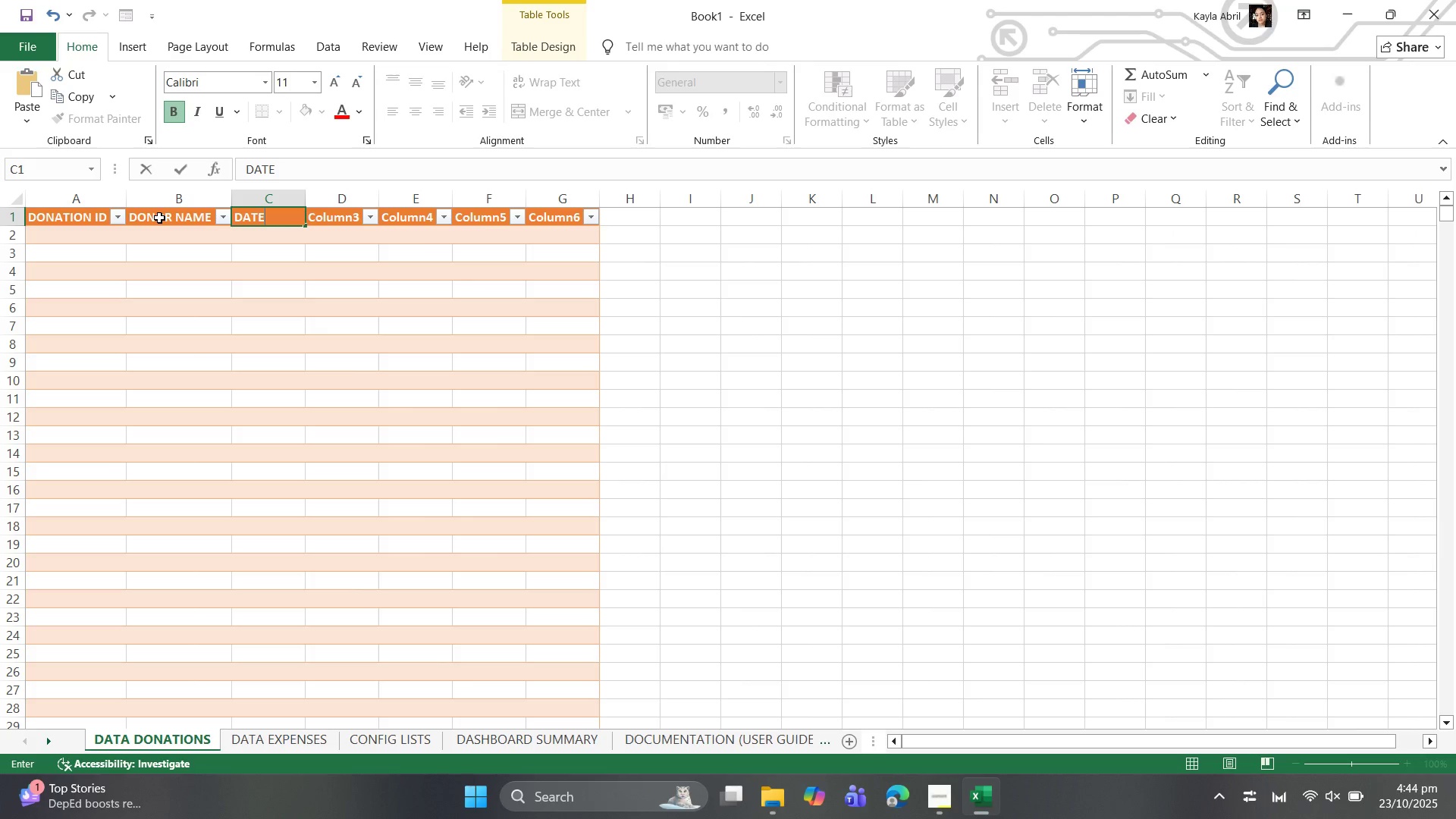 
key(ArrowRight)
 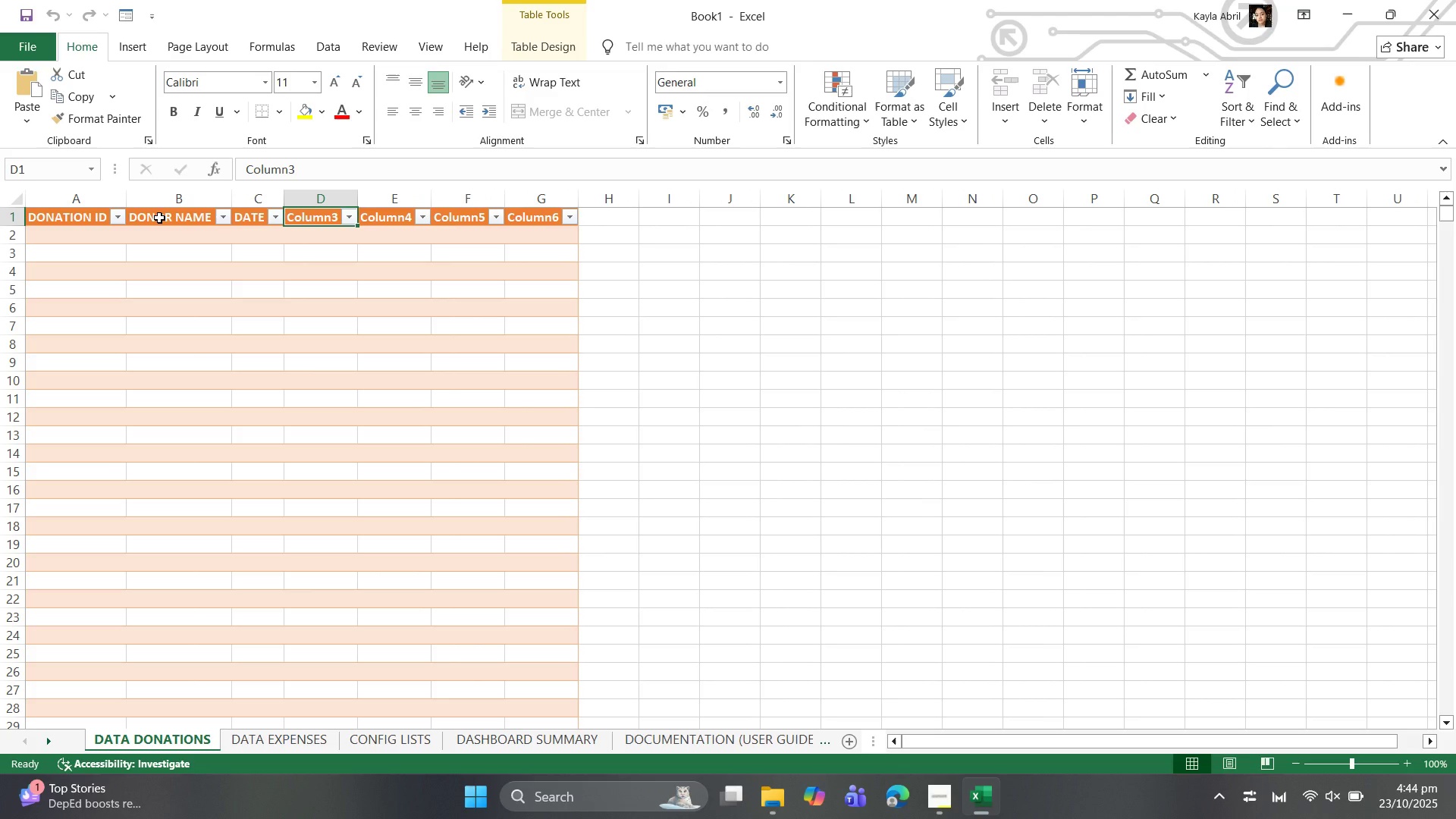 
type(AMOUNT)
 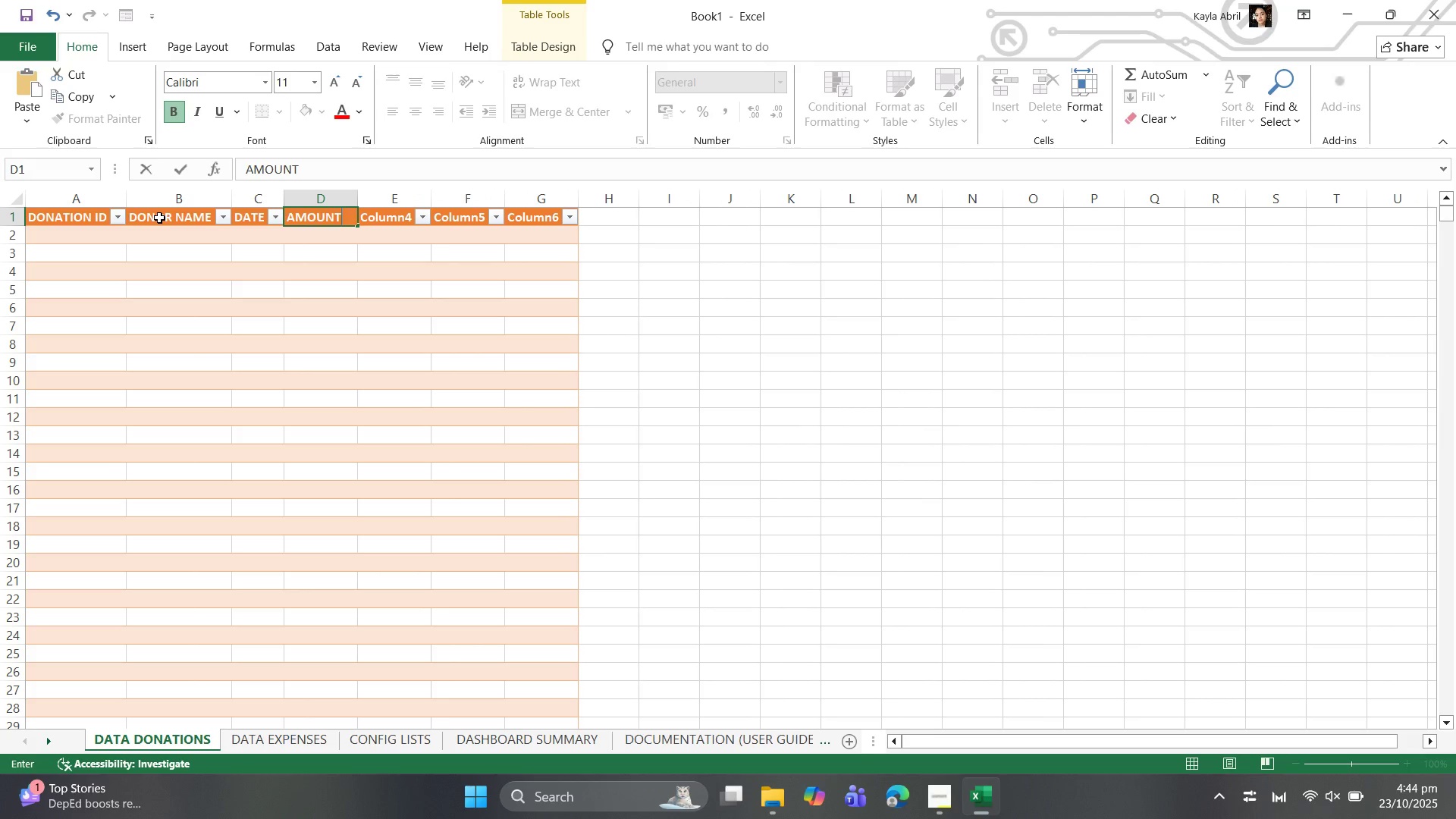 
key(ArrowRight)
 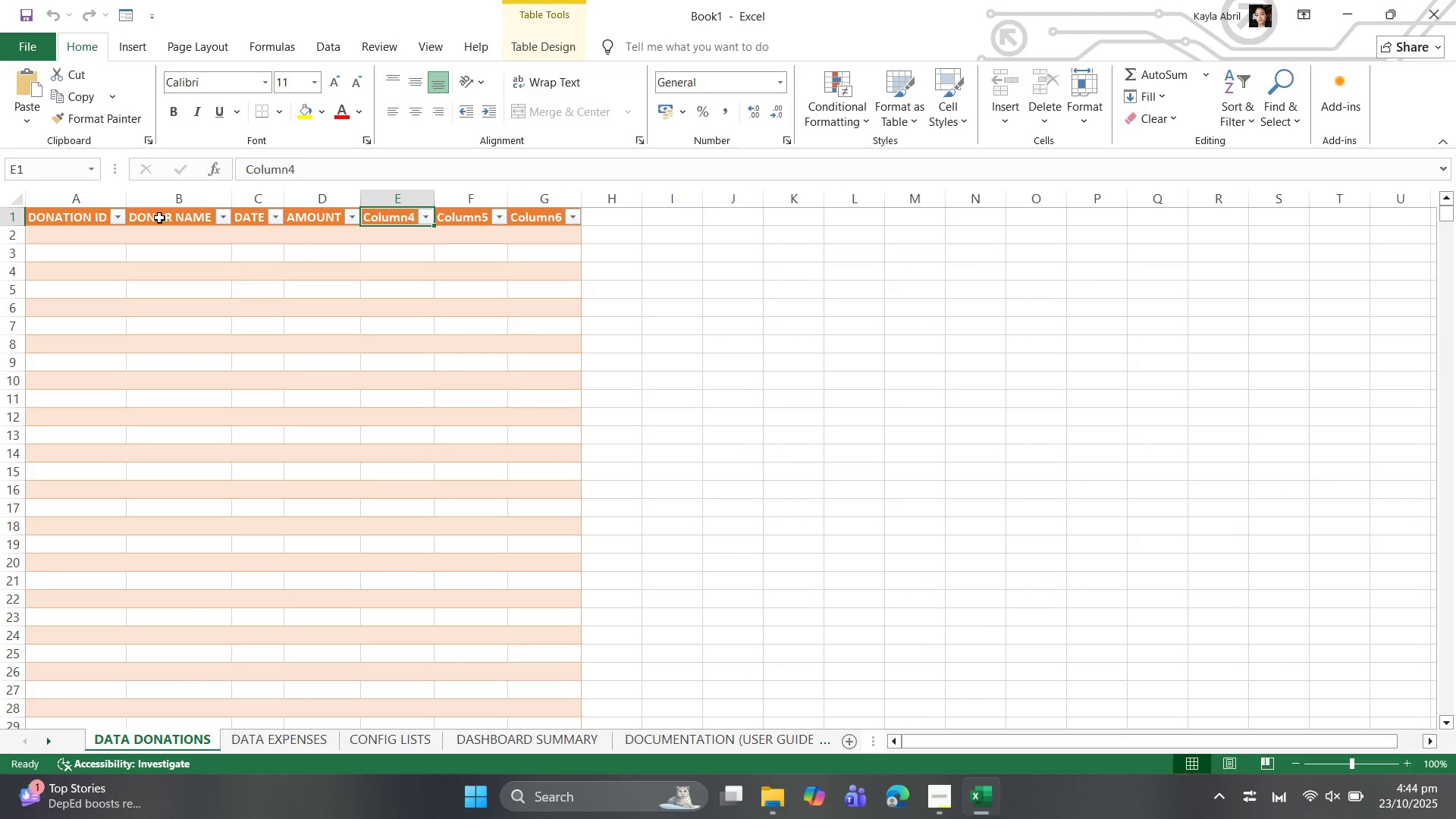 
wait(7.12)
 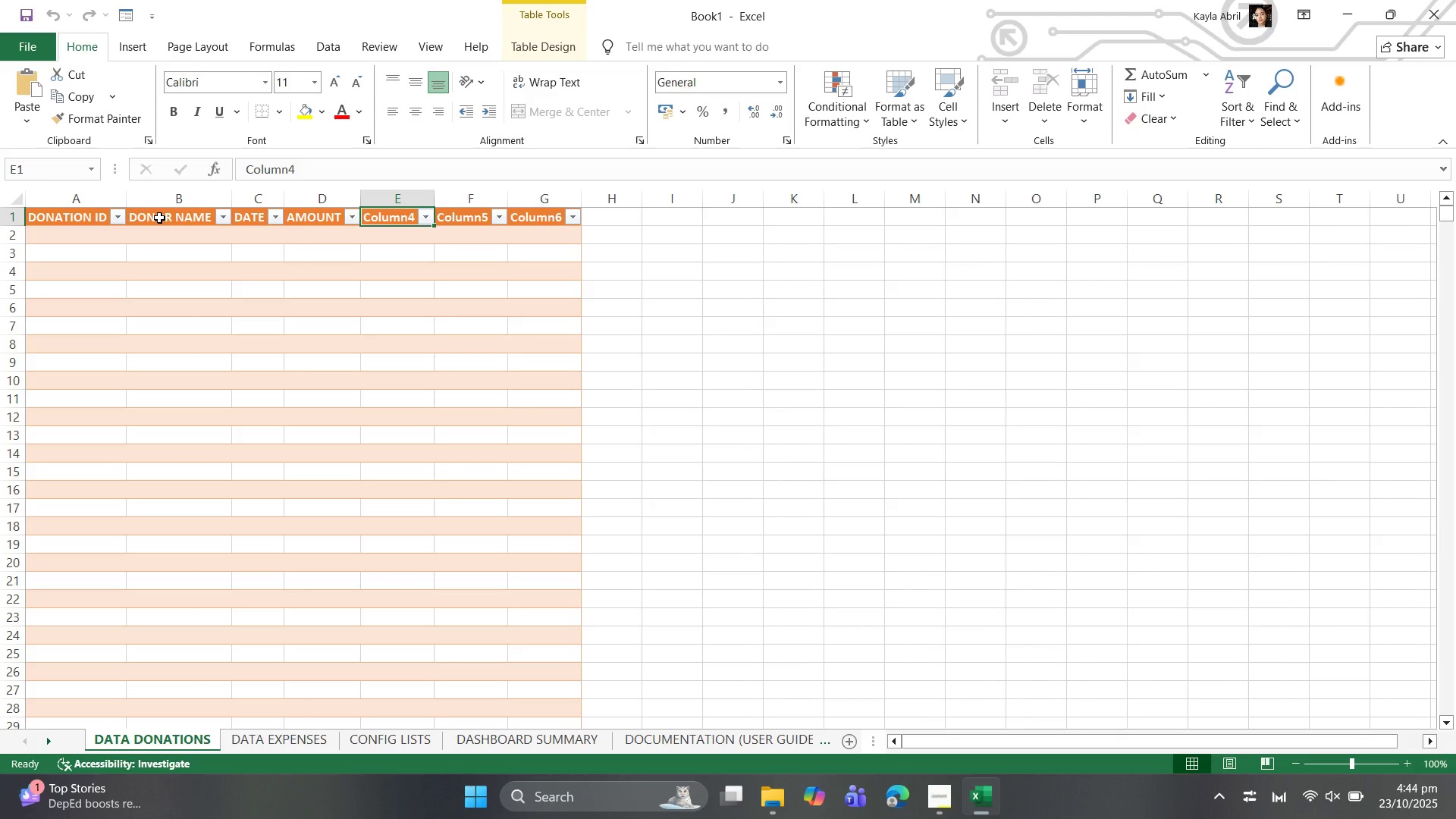 
type(EARMARK/CATEGORY)
 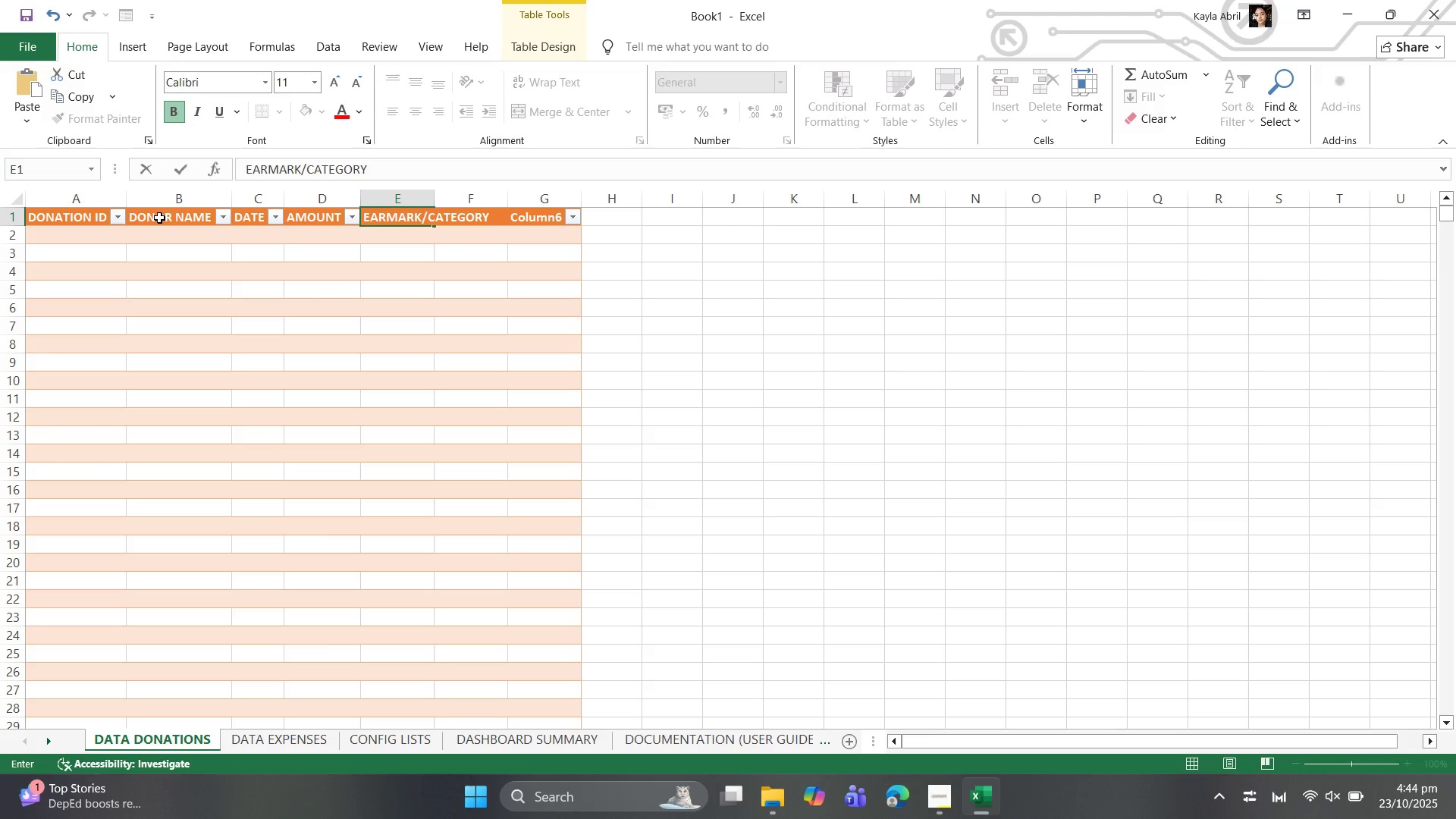 
key(ArrowRight)
 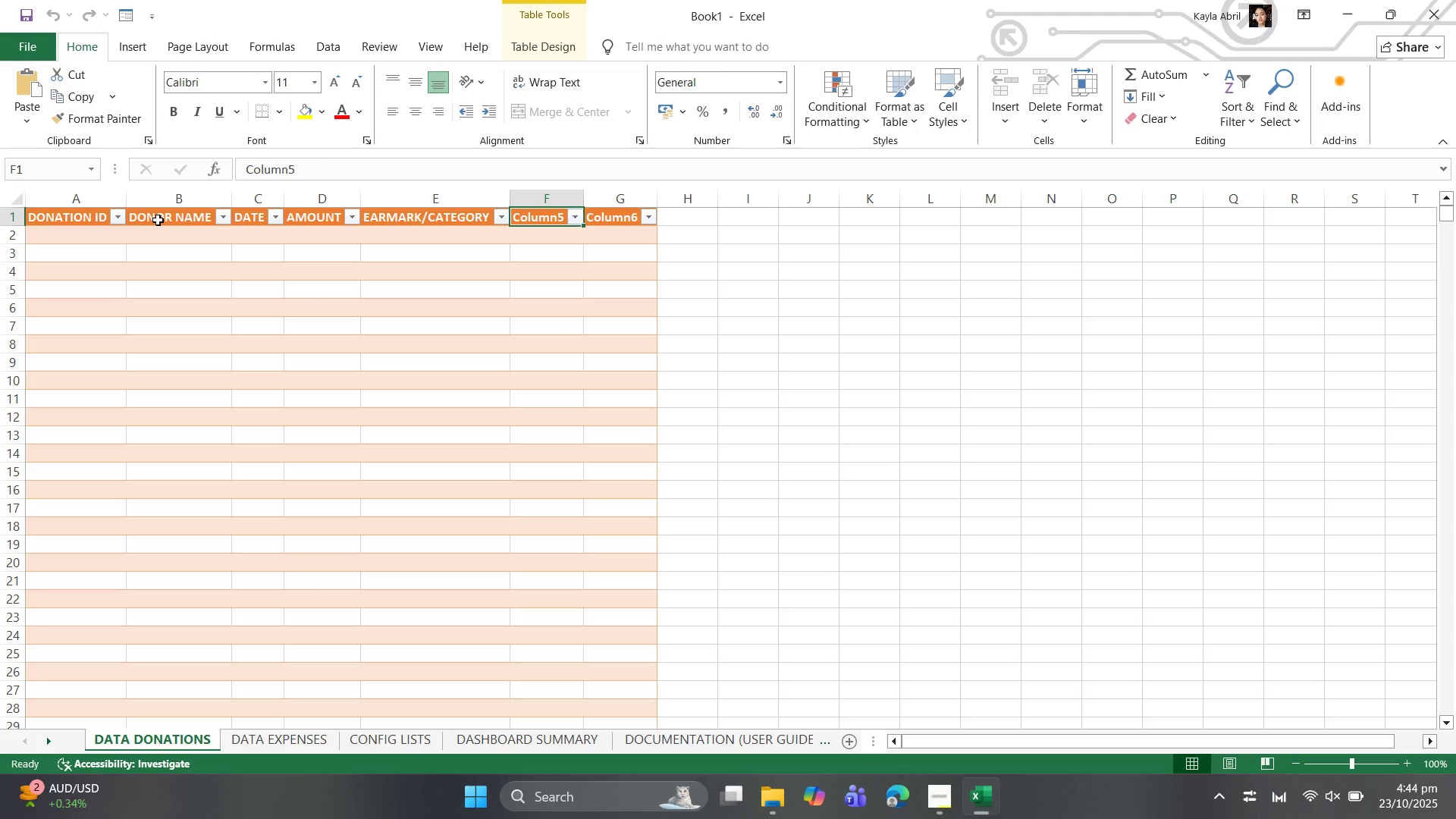 
wait(24.32)
 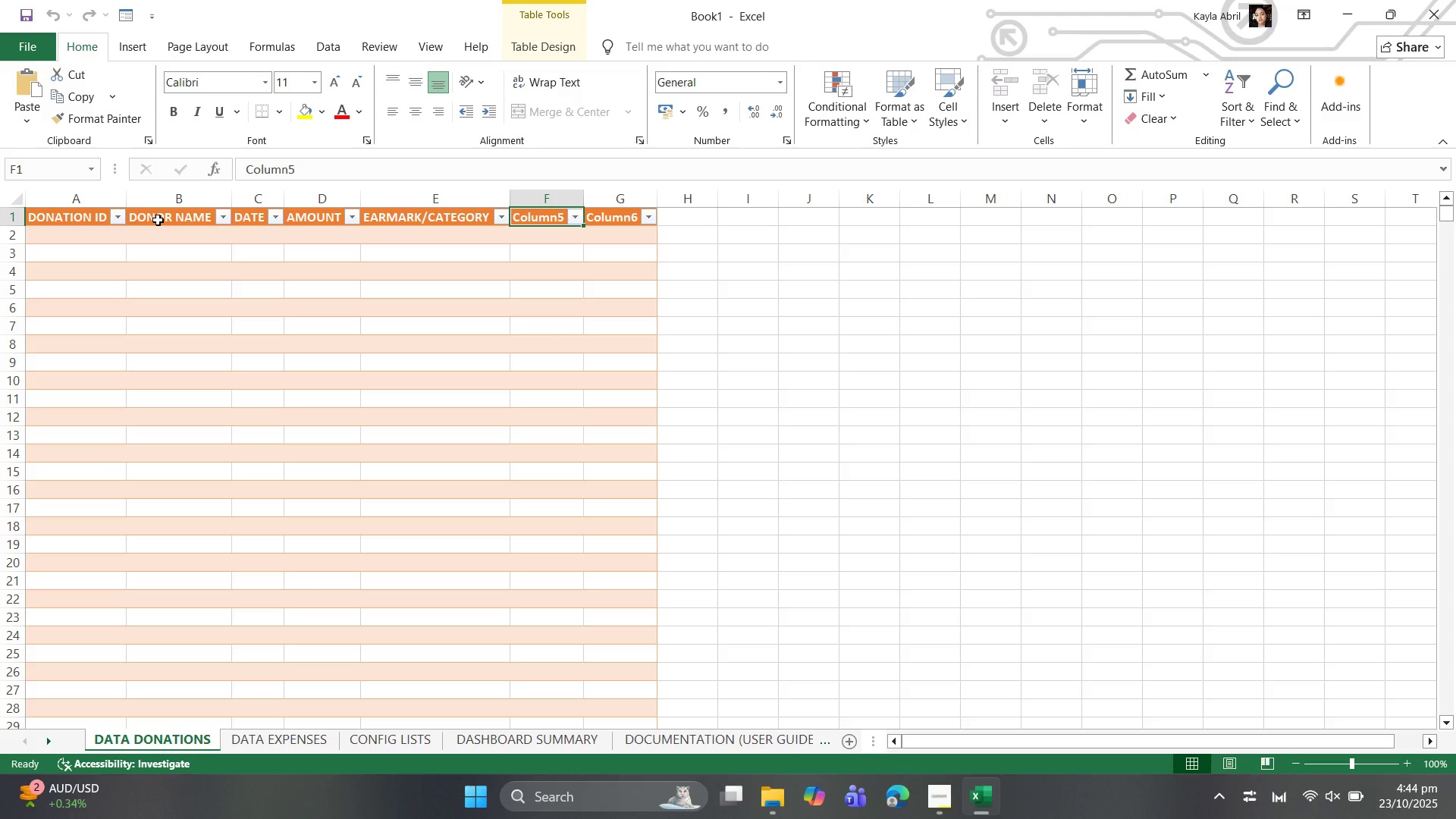 
left_click([553, 219])
 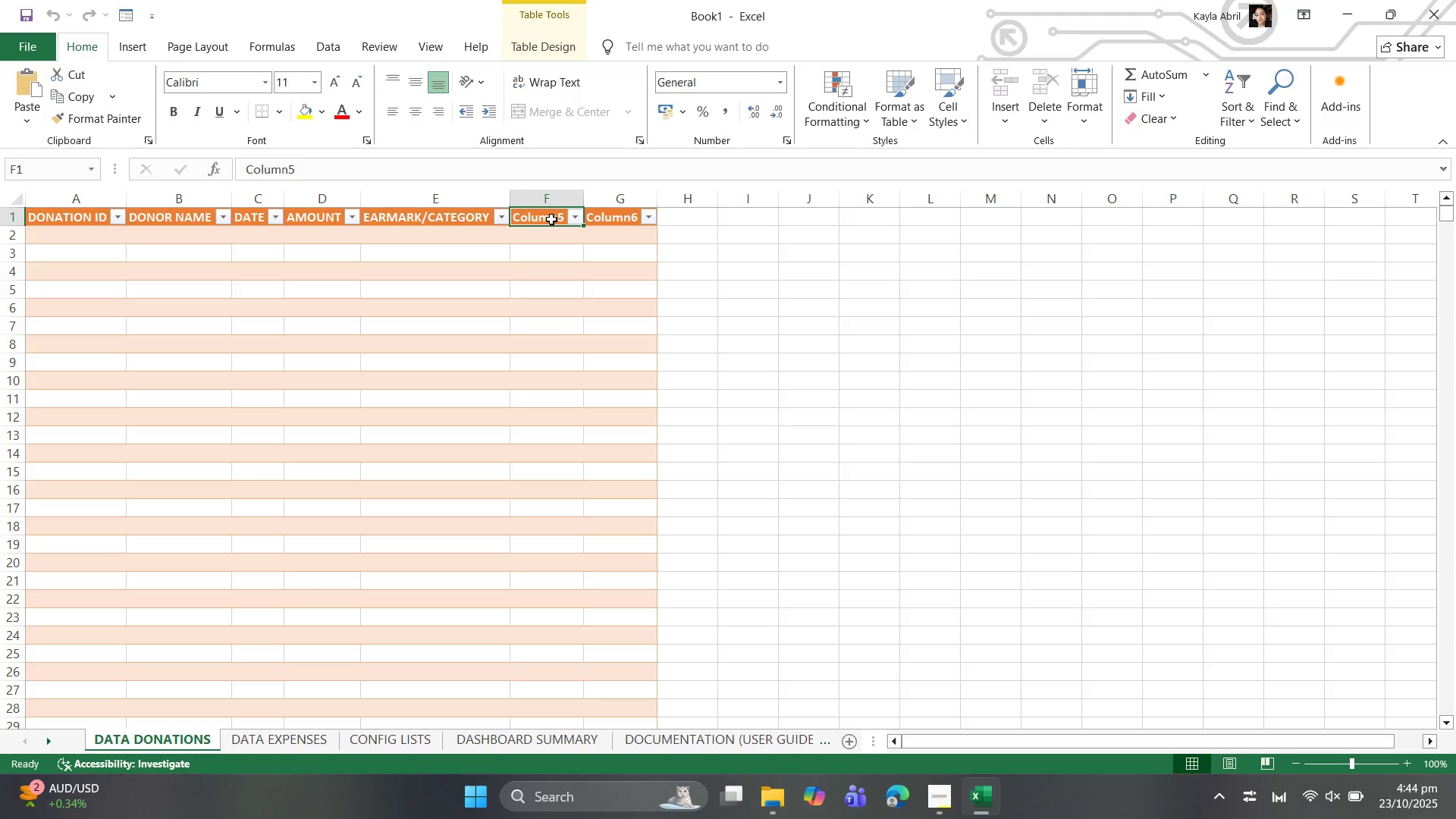 
double_click([551, 219])
 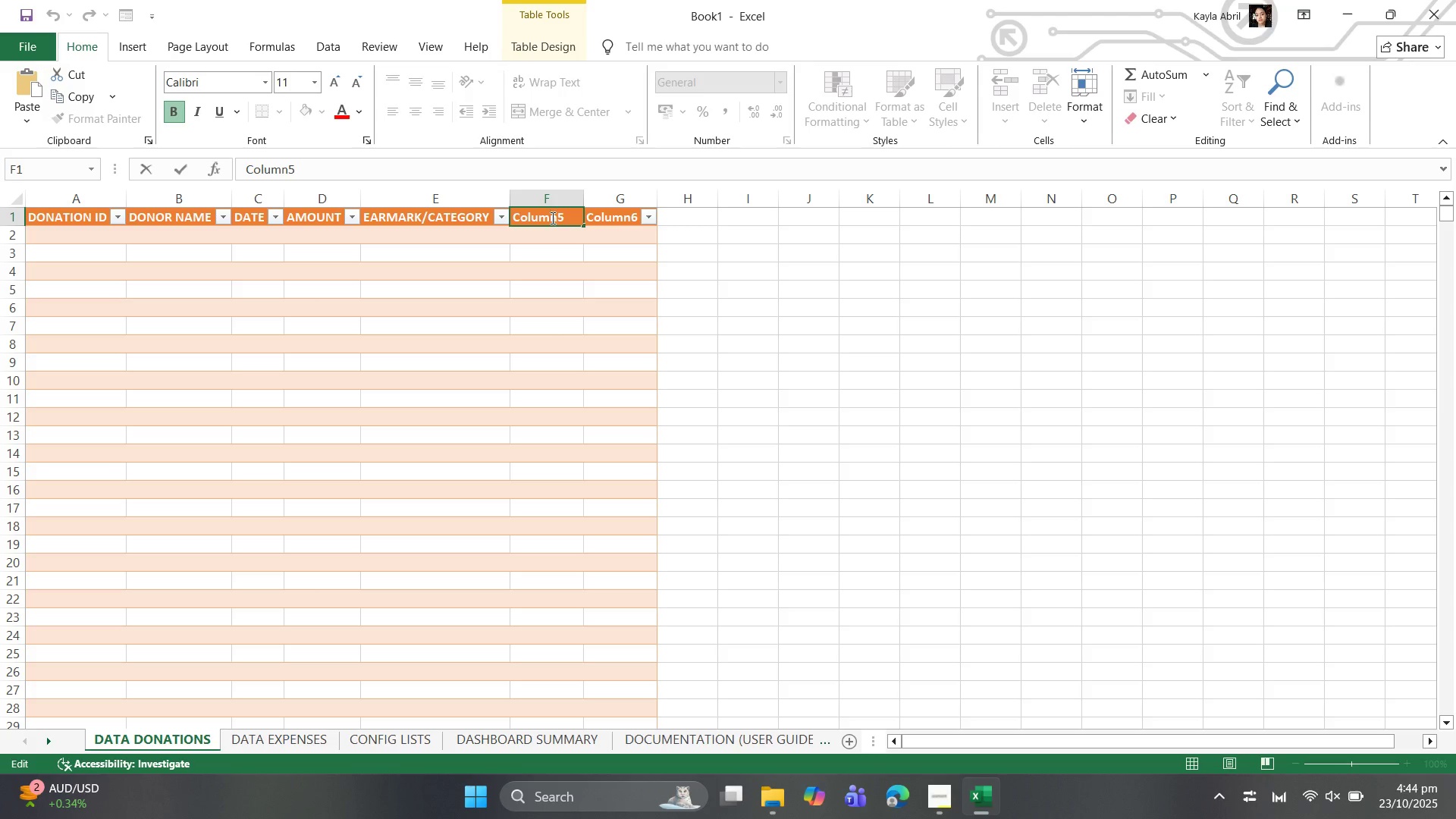 
key(Control+A)
 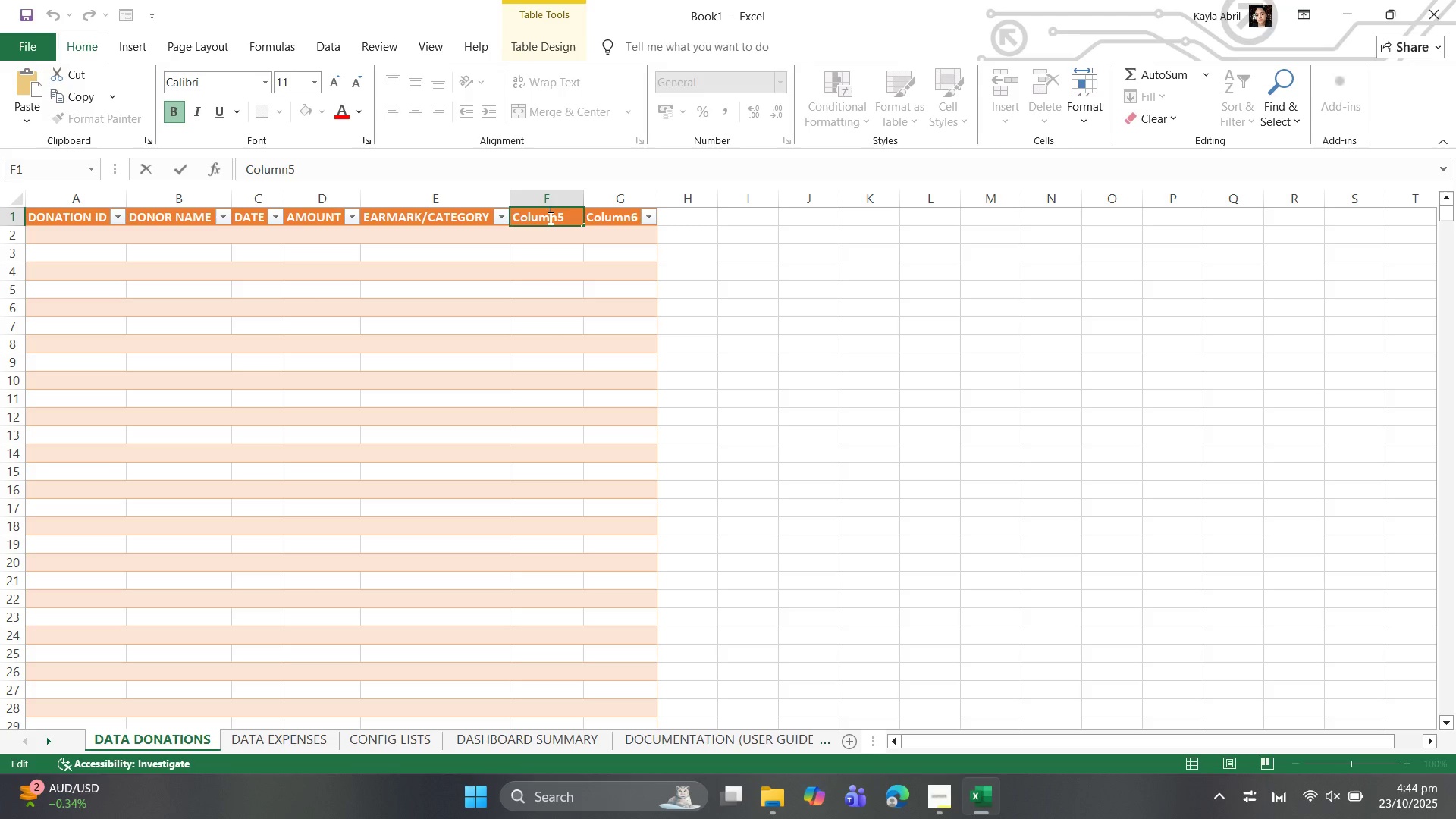 
key(Control+A)
 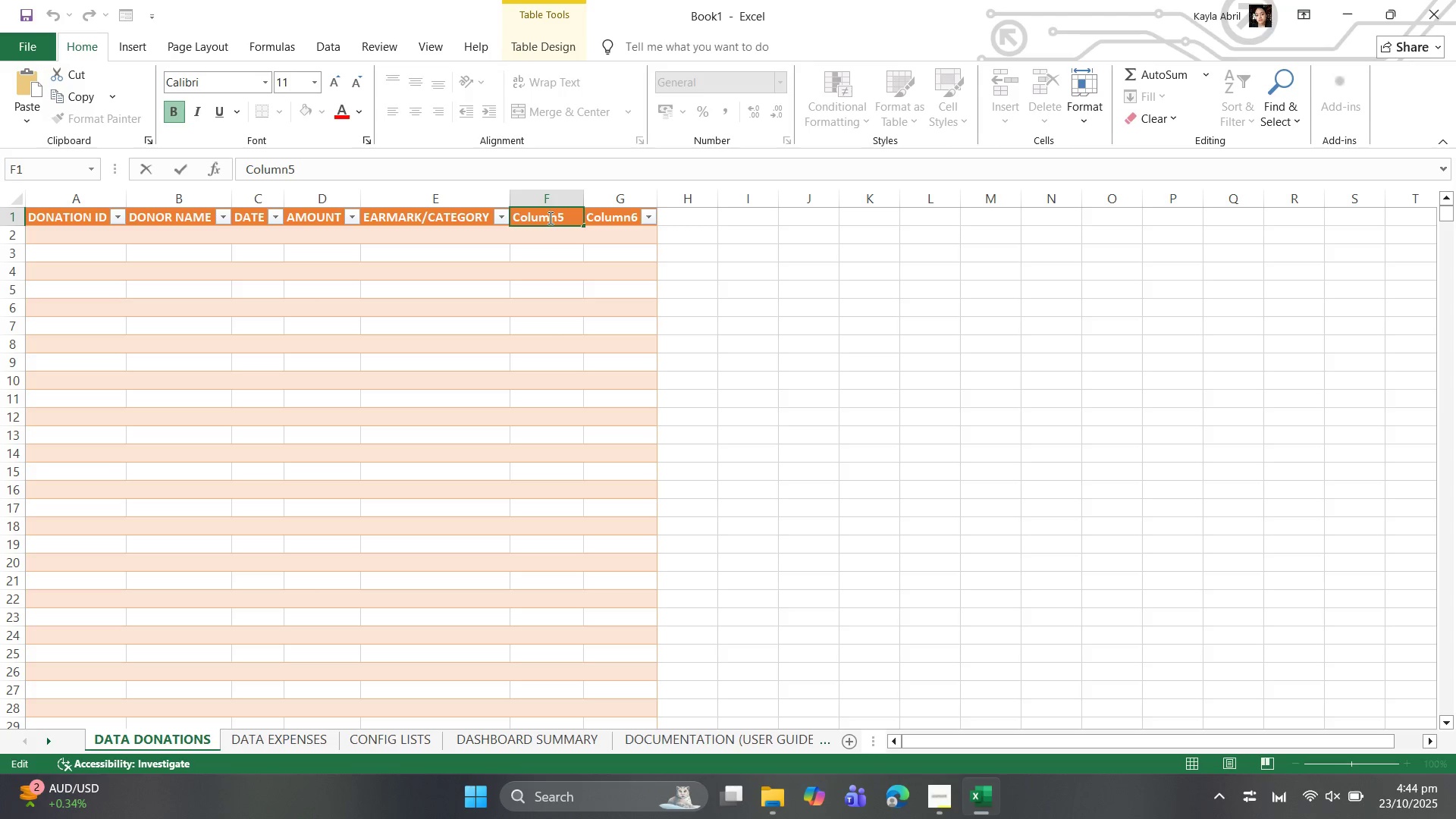 
key(C)
 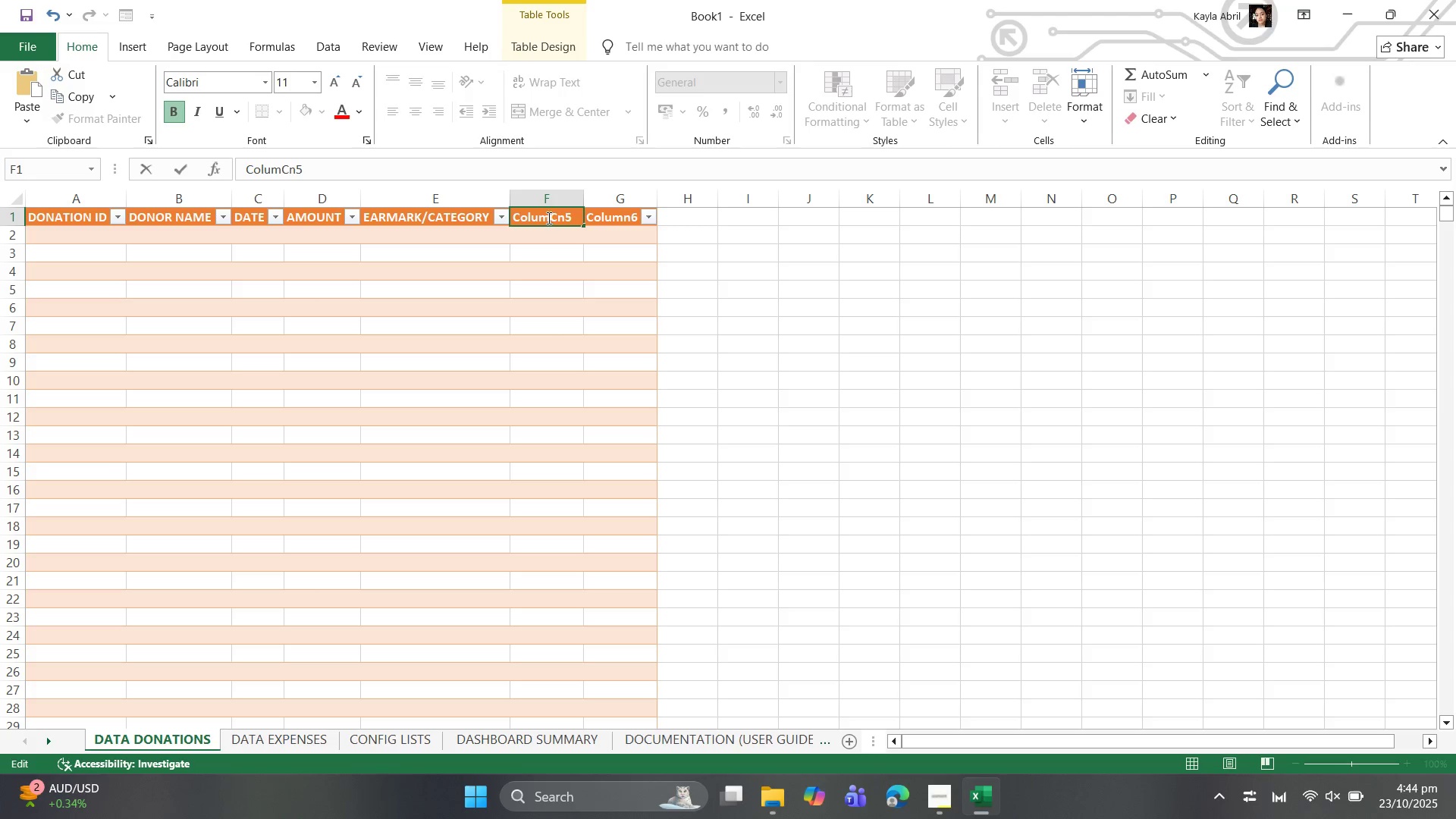 
hold_key(key=Backspace, duration=0.7)
 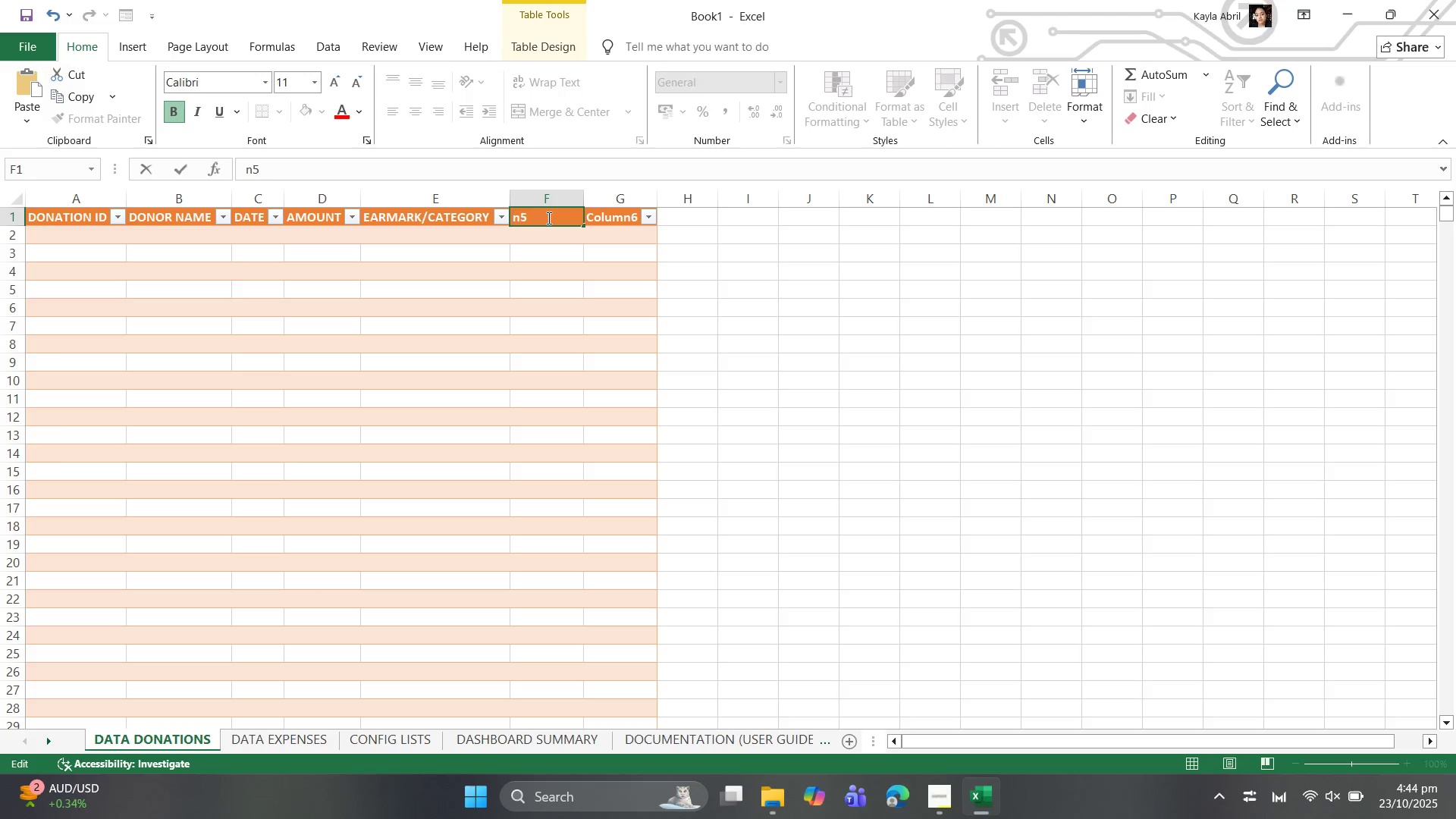 
key(ArrowRight)
 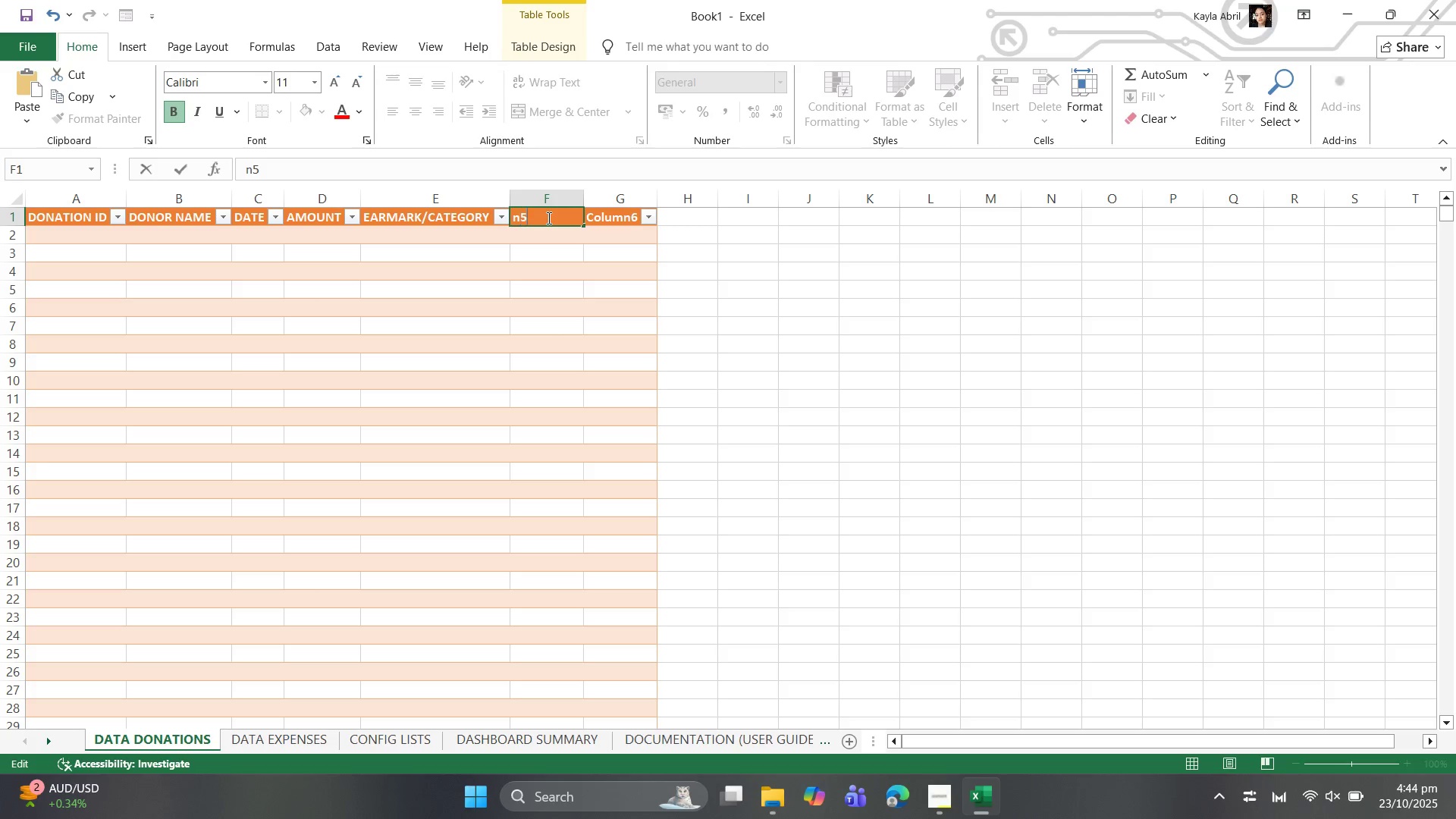 
key(ArrowRight)
 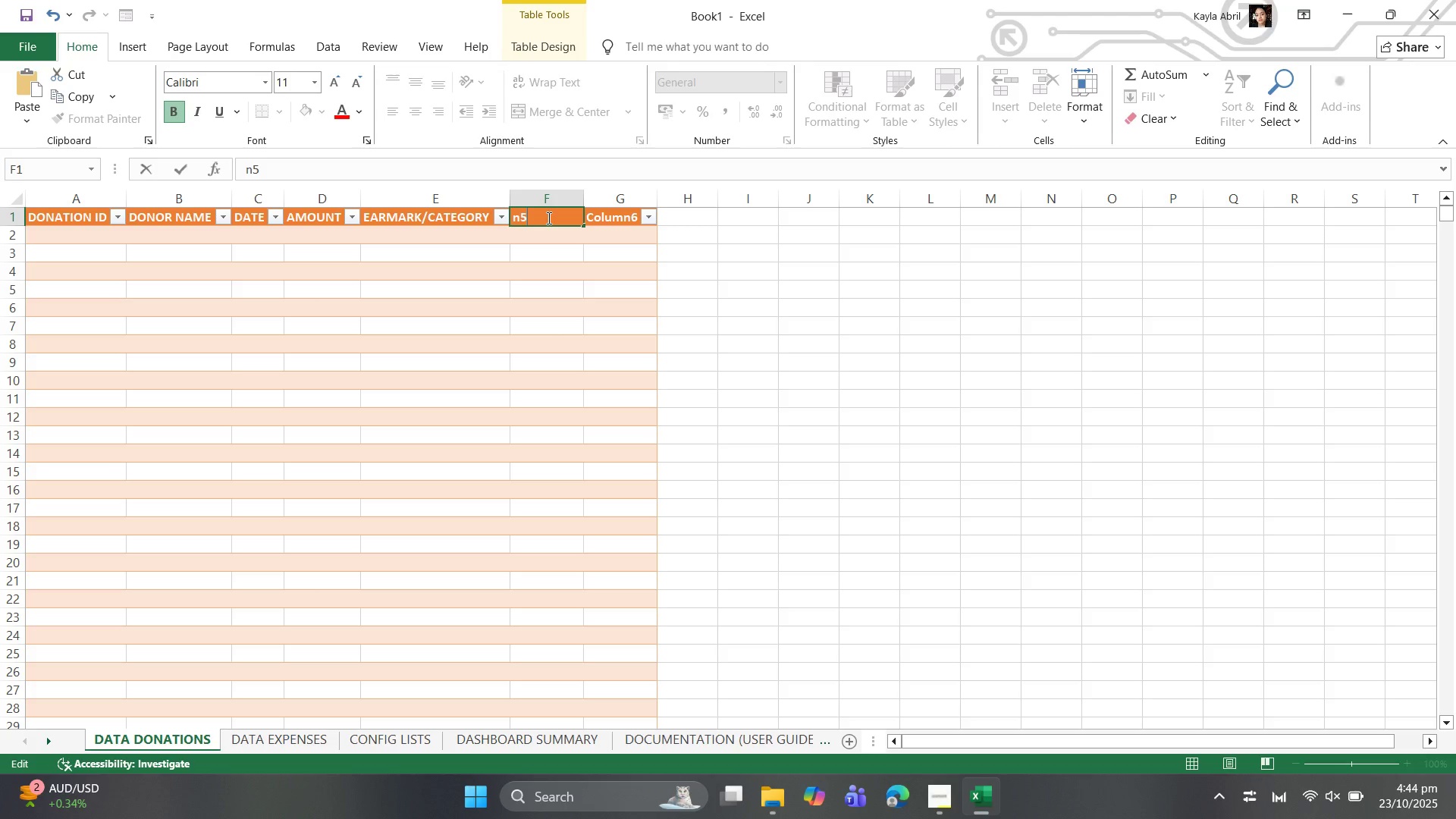 
key(ArrowRight)
 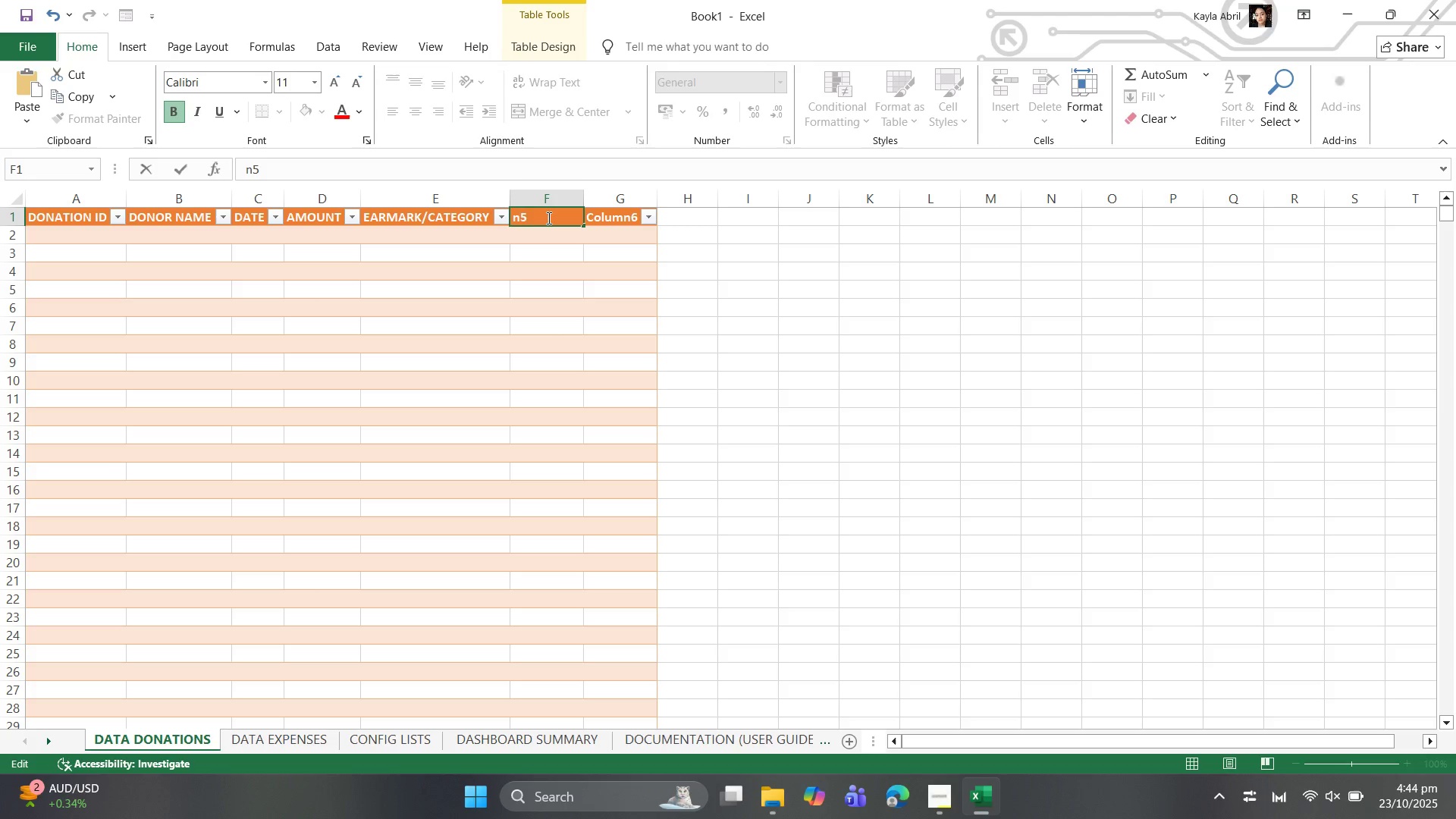 
key(Backspace)
key(Backspace)
type(CITY)
 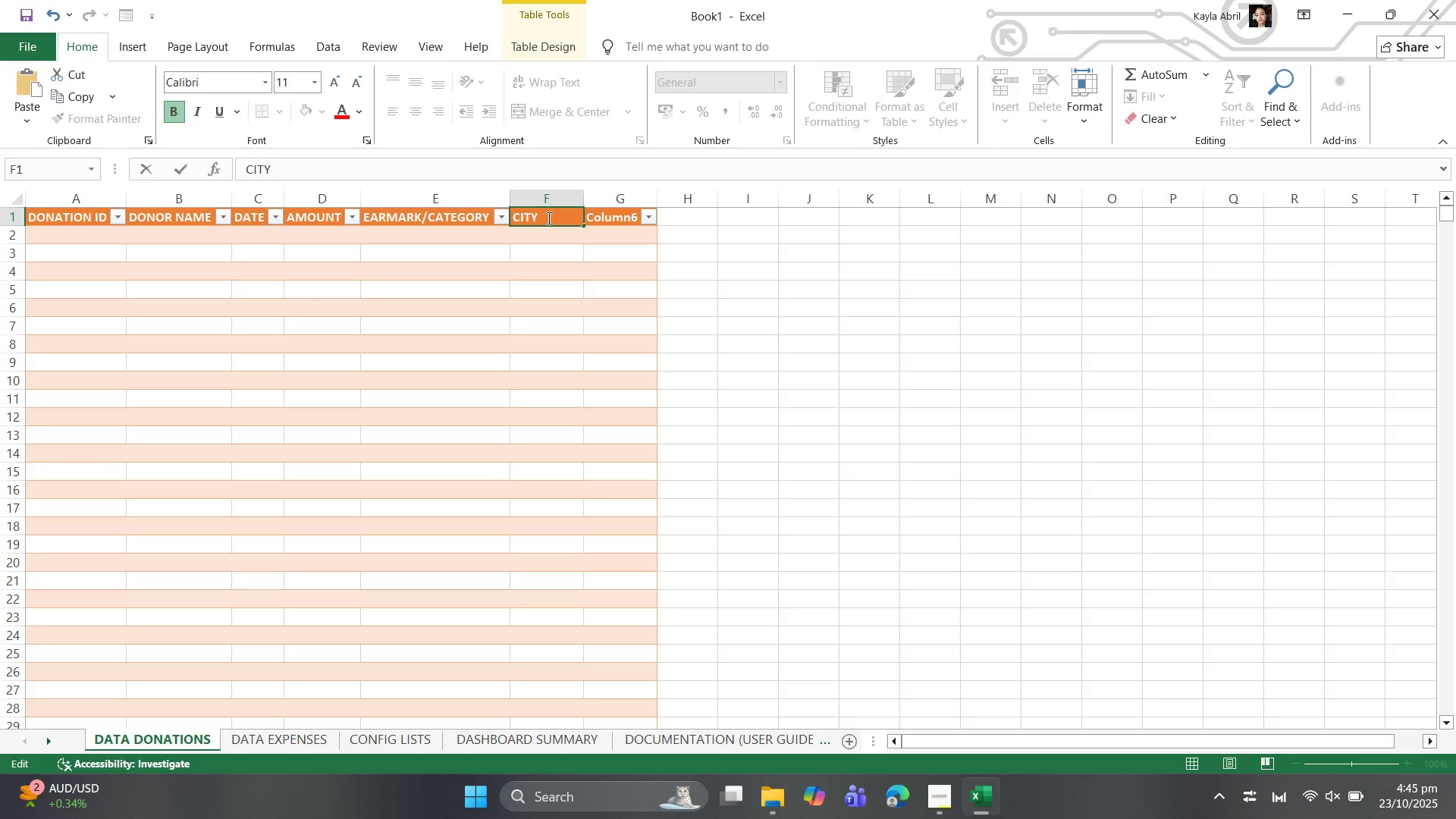 
key(ArrowRight)
 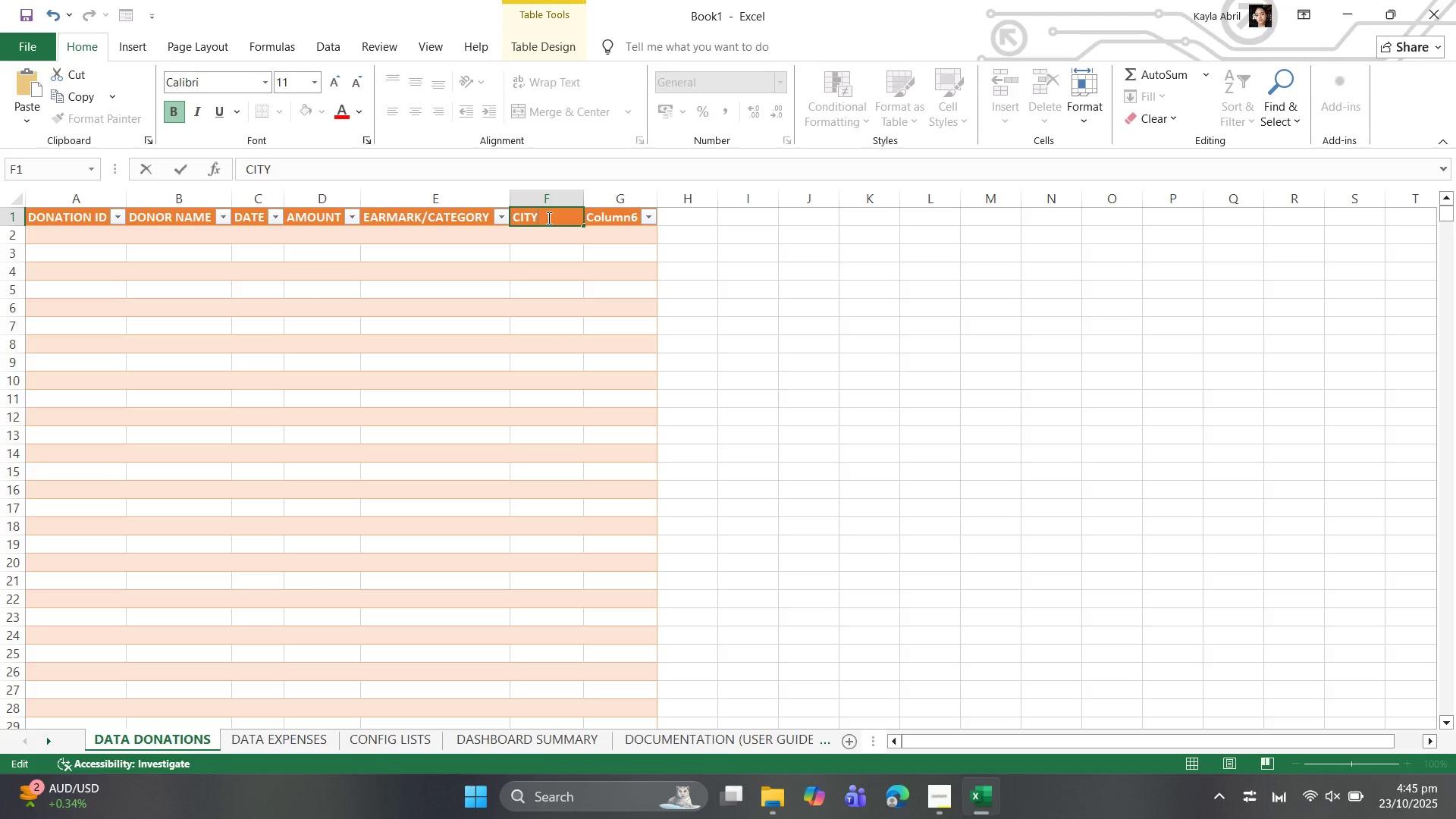 
key(ArrowRight)
 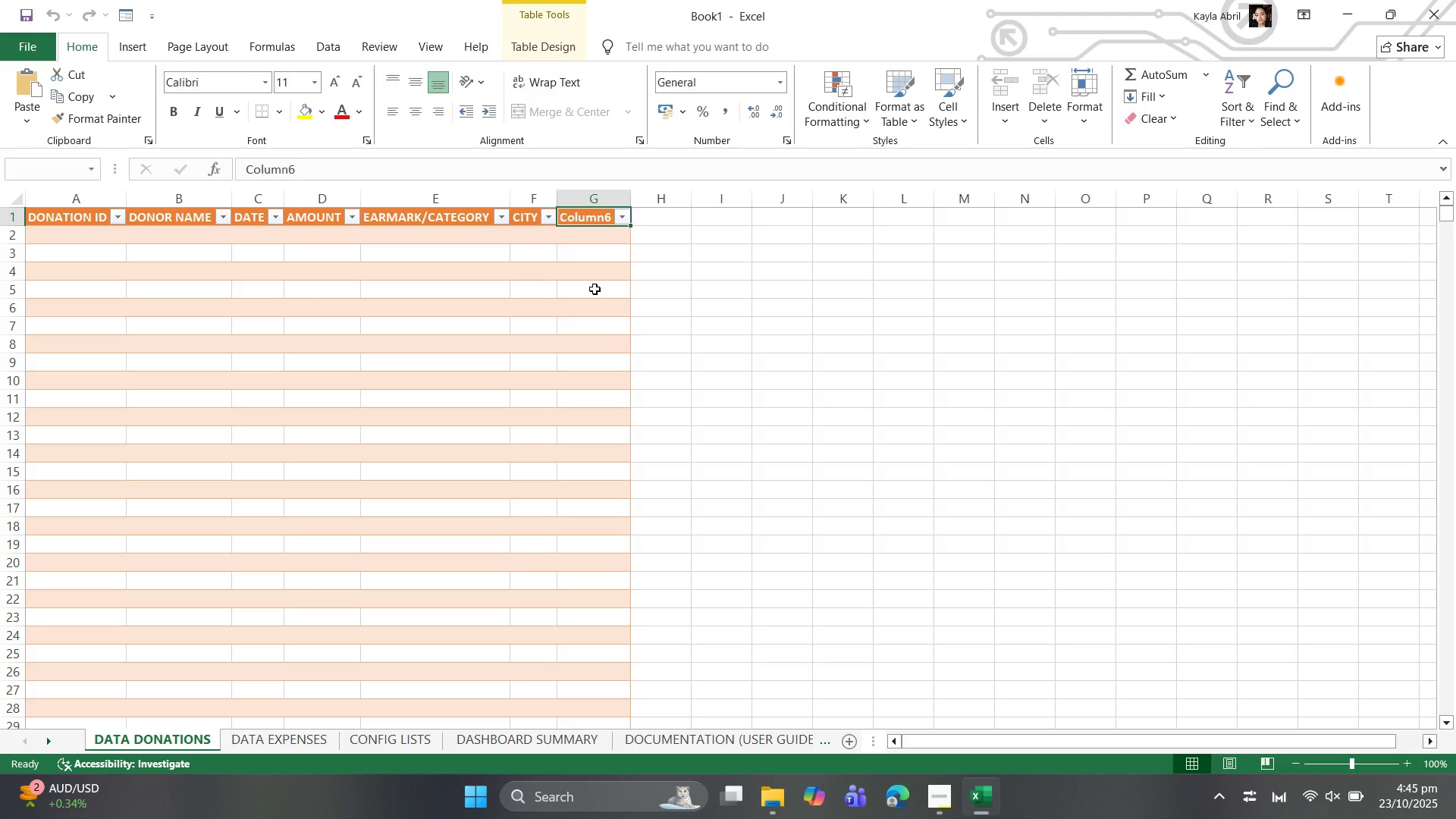 
wait(5.73)
 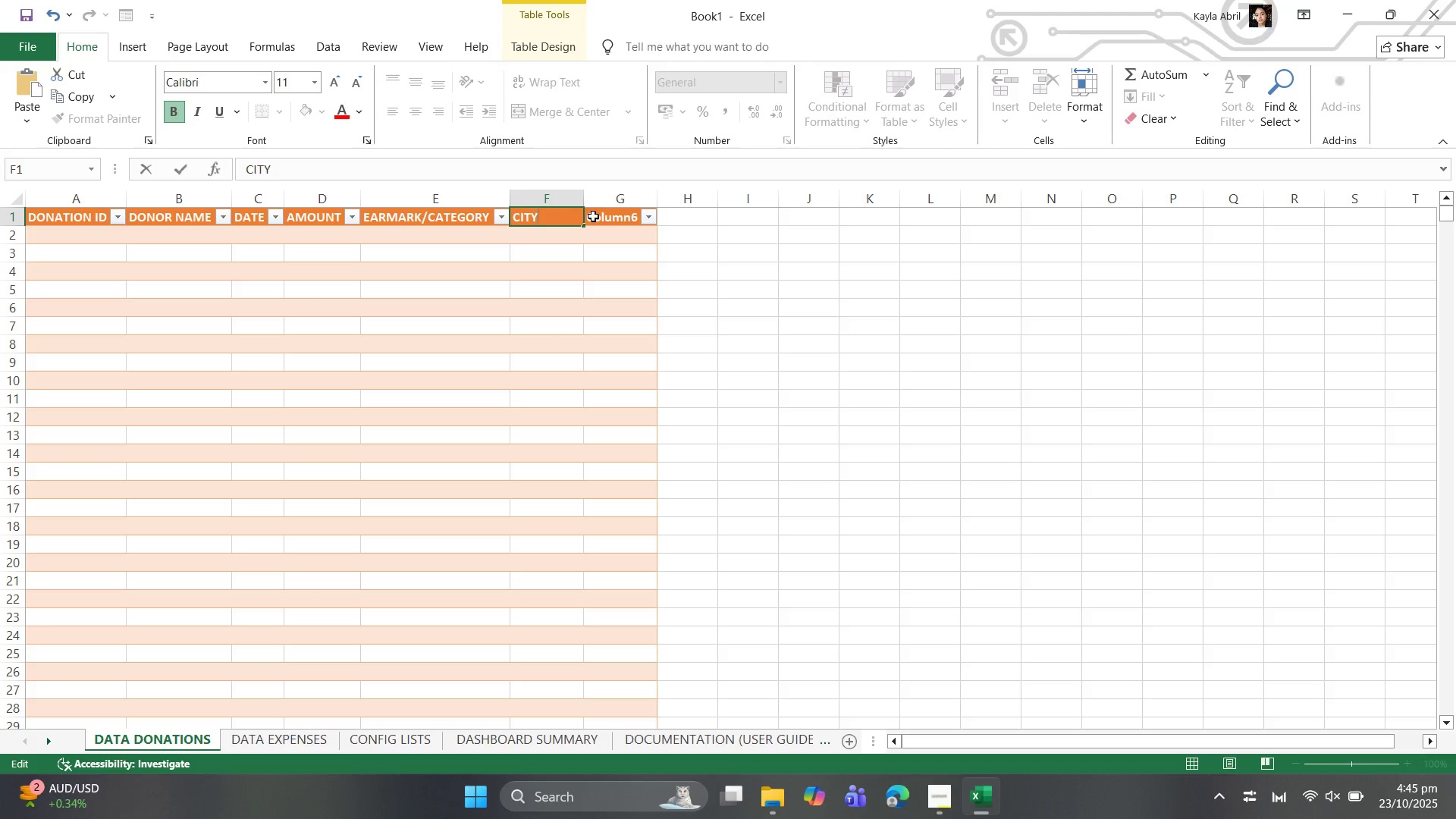 
type(STATUS CHECK)
 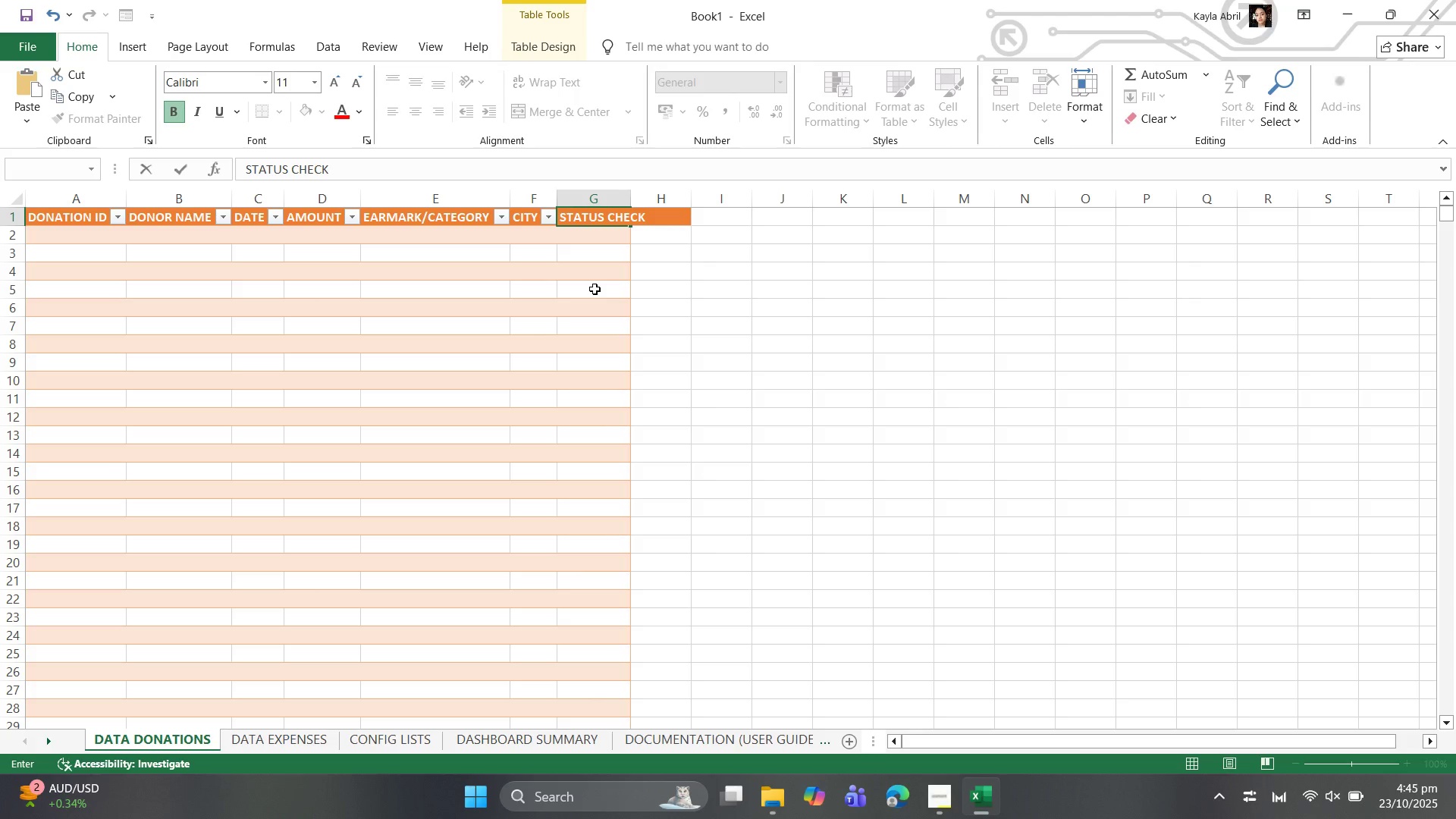 
key(ArrowDown)
 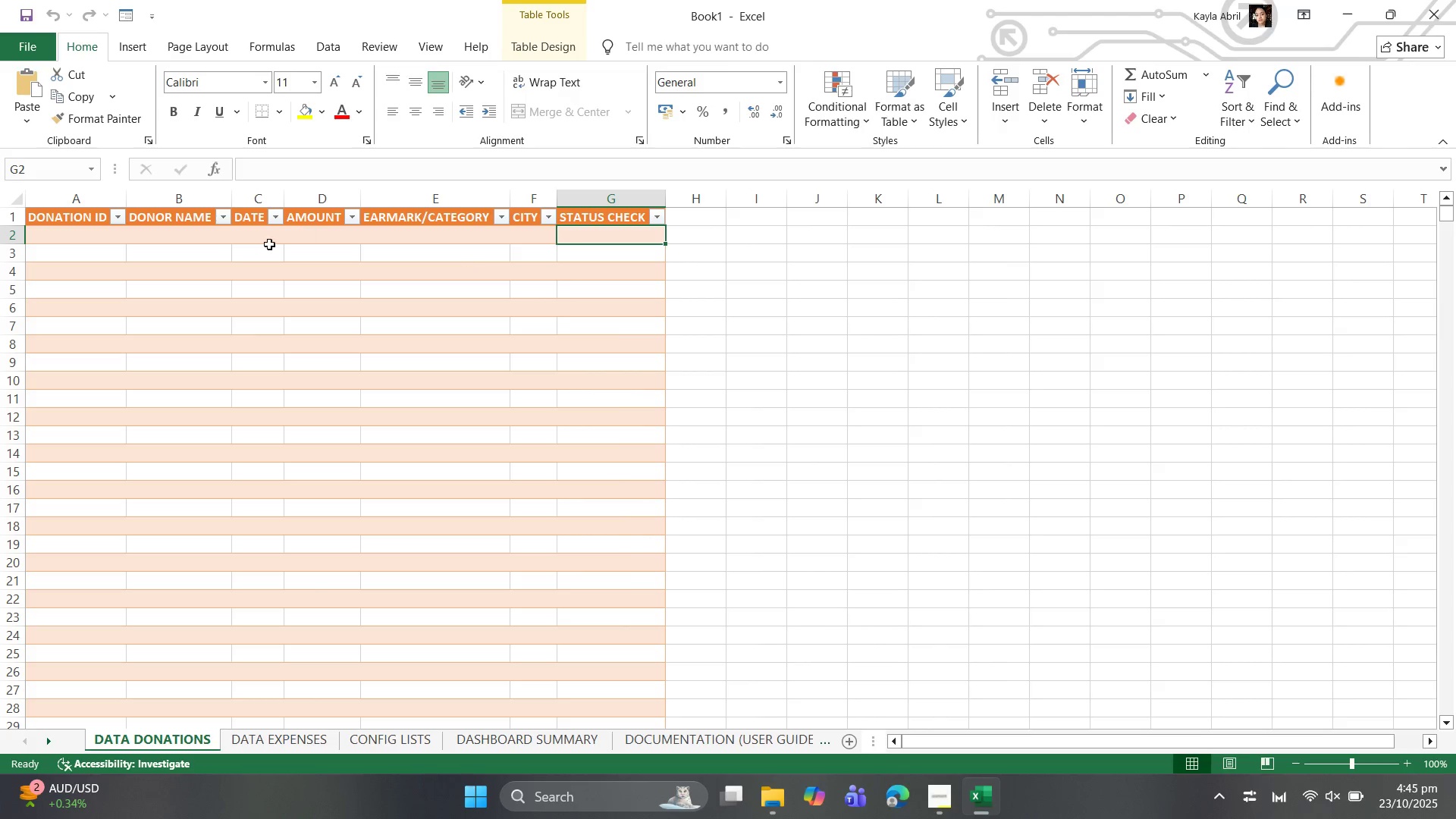 
left_click_drag(start_coordinate=[80, 221], to_coordinate=[611, 225])
 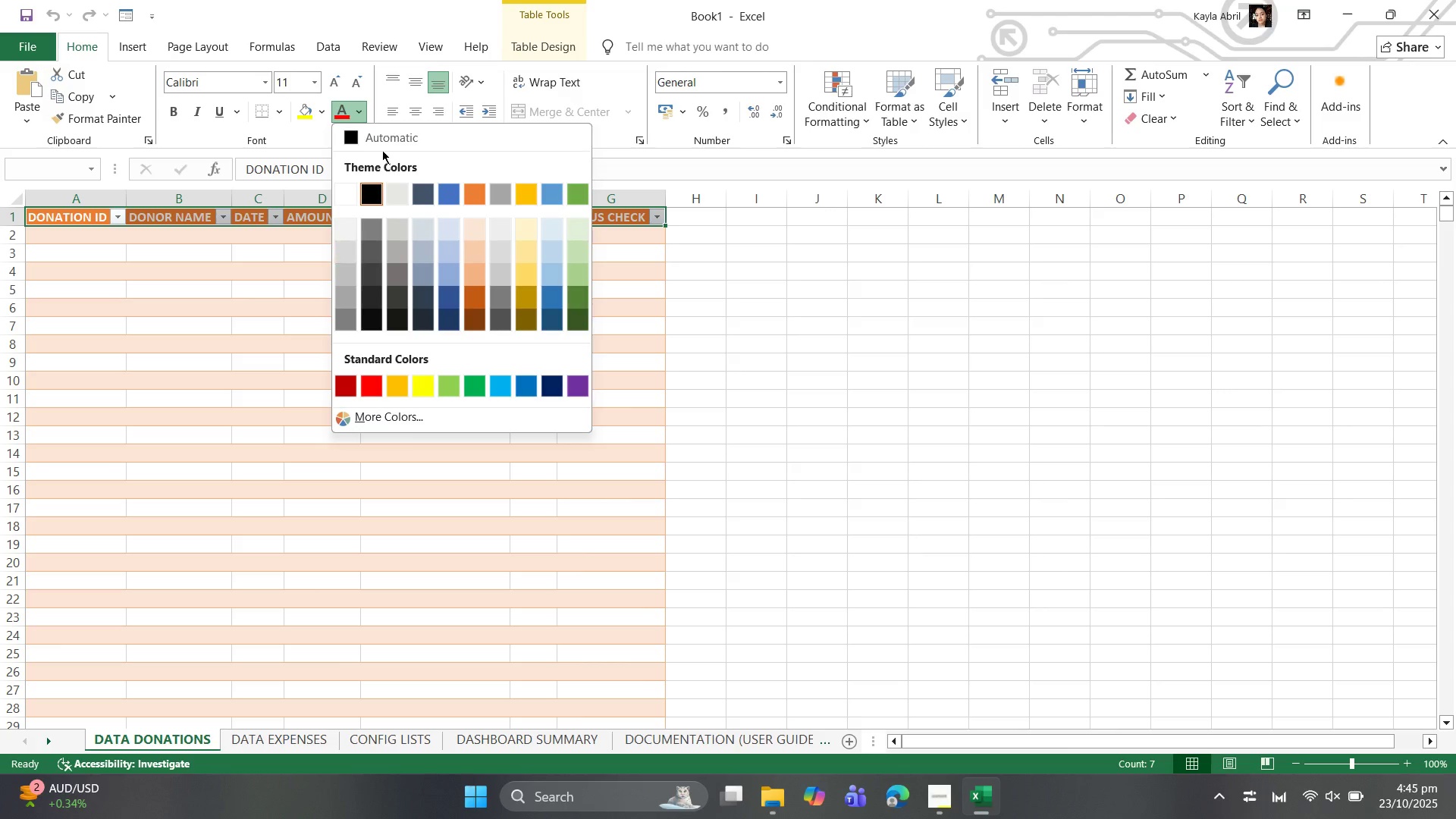 
left_click([384, 140])
 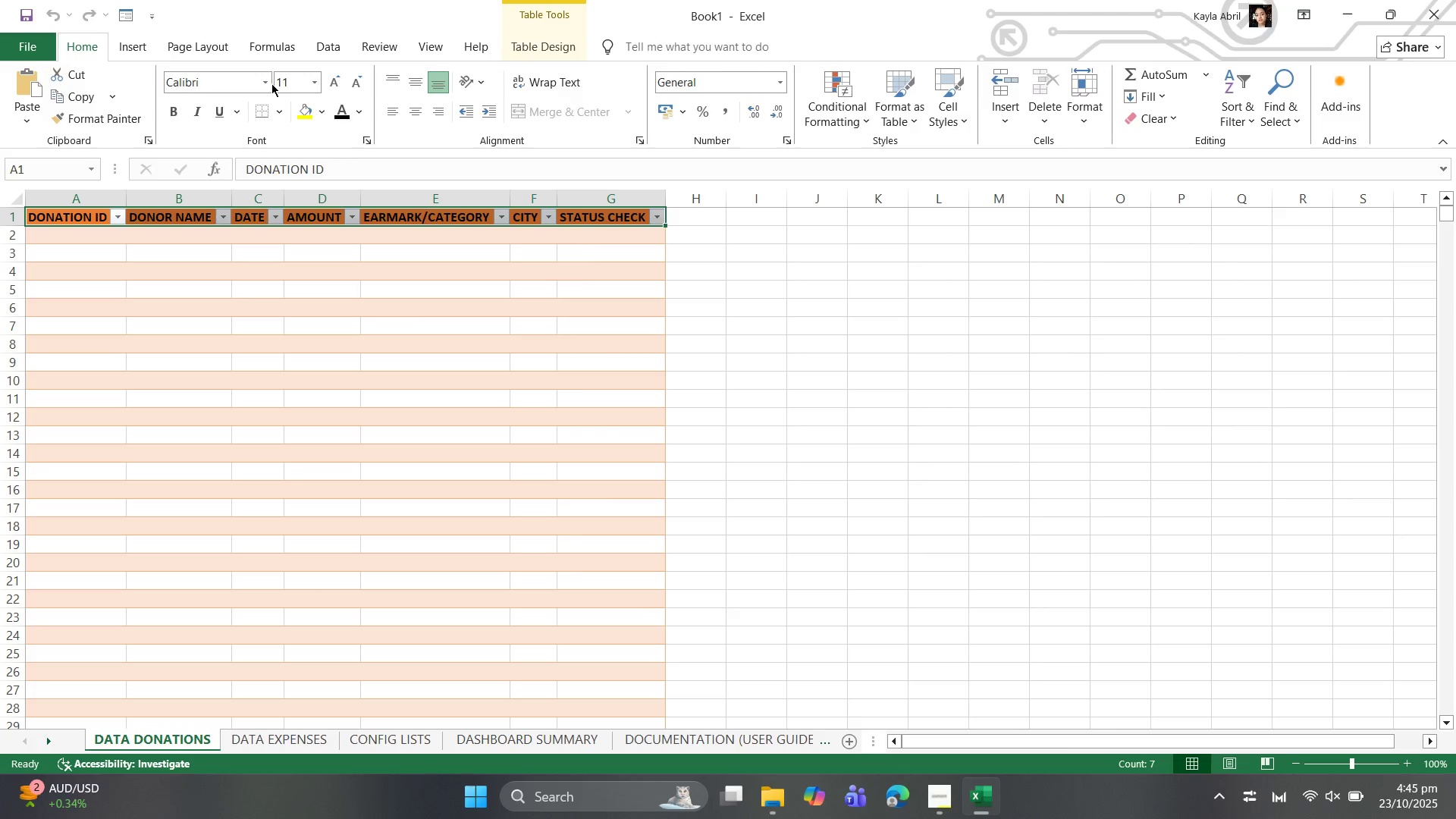 
left_click([268, 82])
 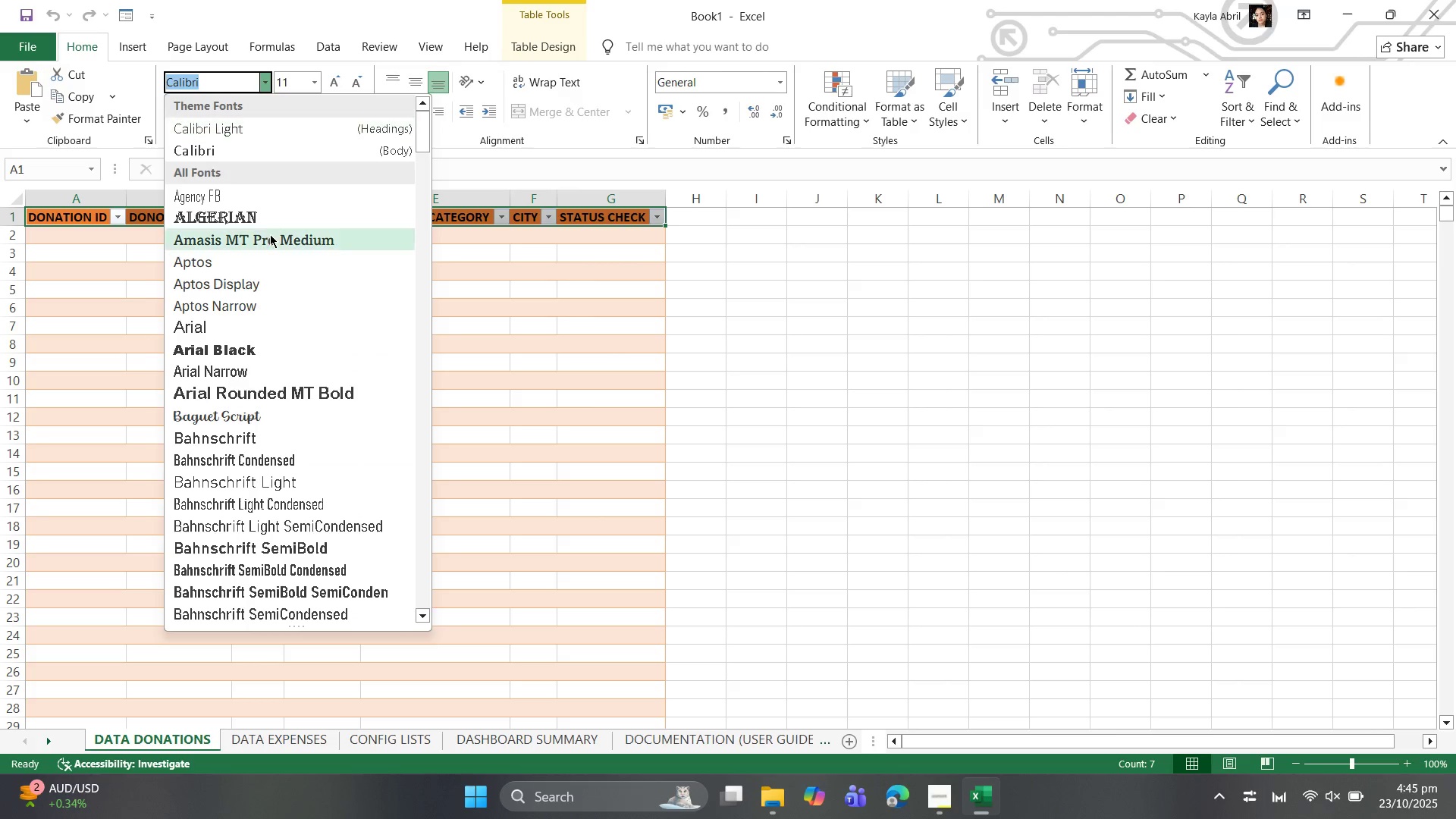 
left_click([268, 237])
 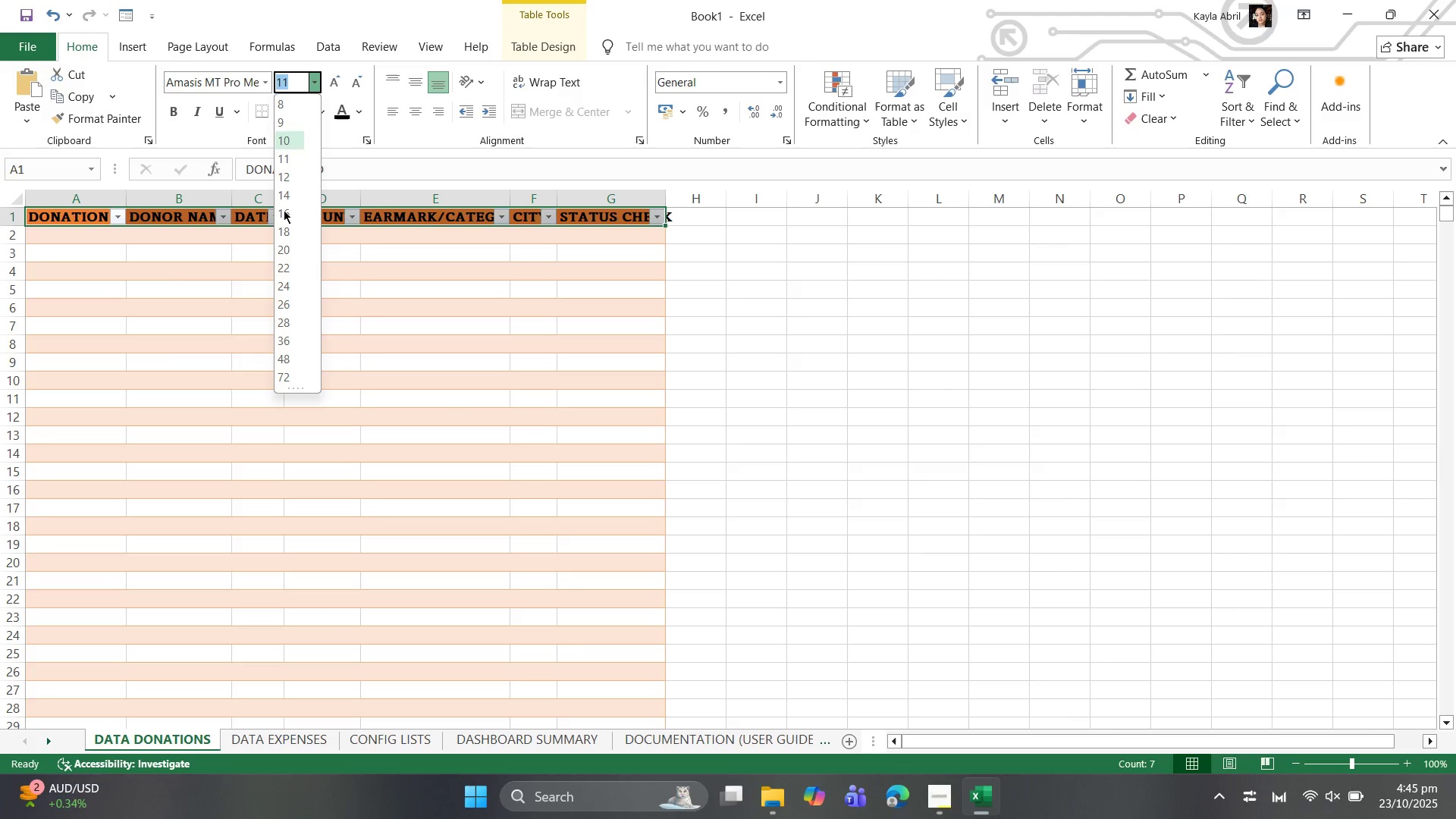 
wait(5.6)
 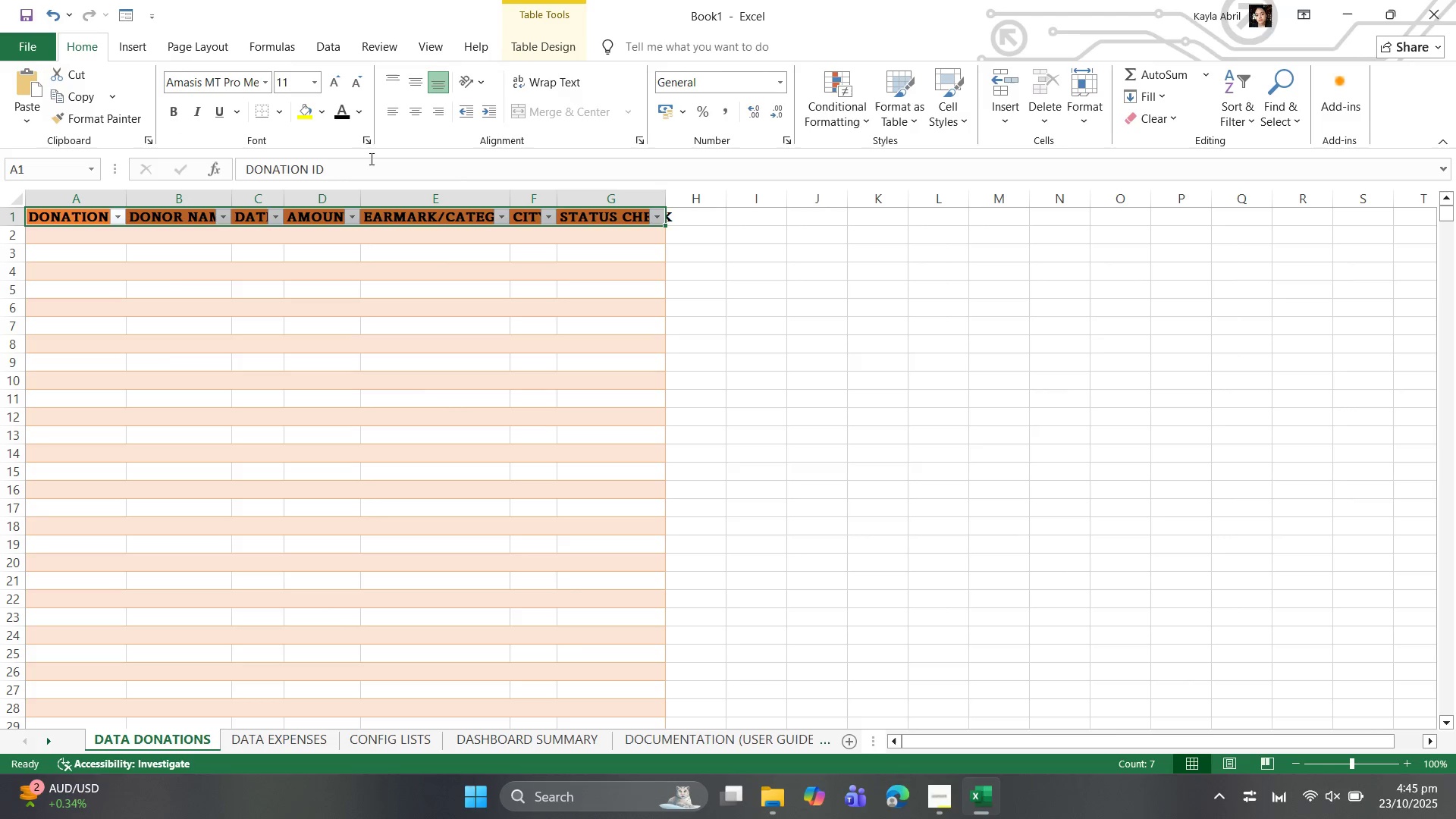 
left_click([284, 210])
 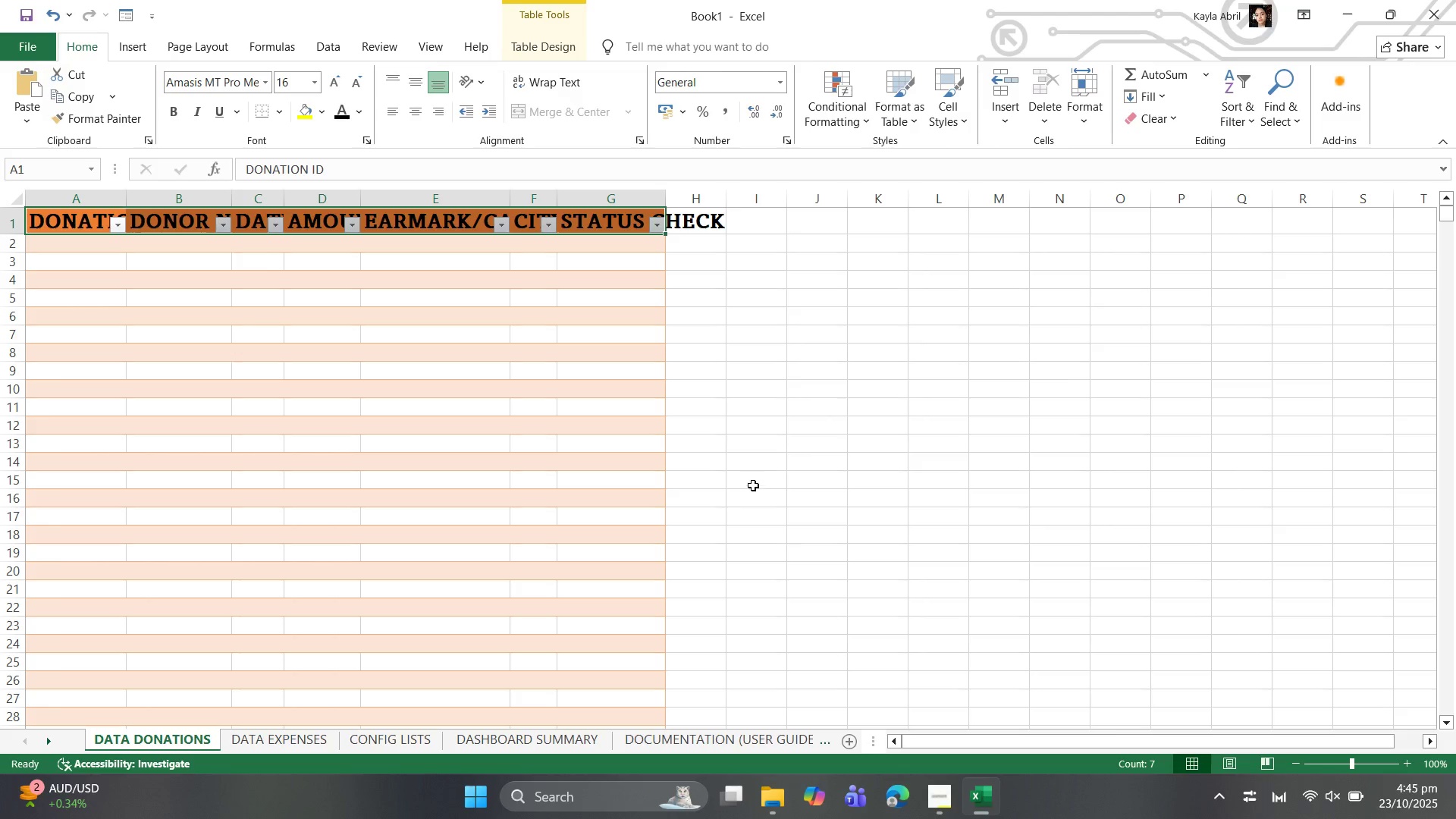 
left_click([755, 483])
 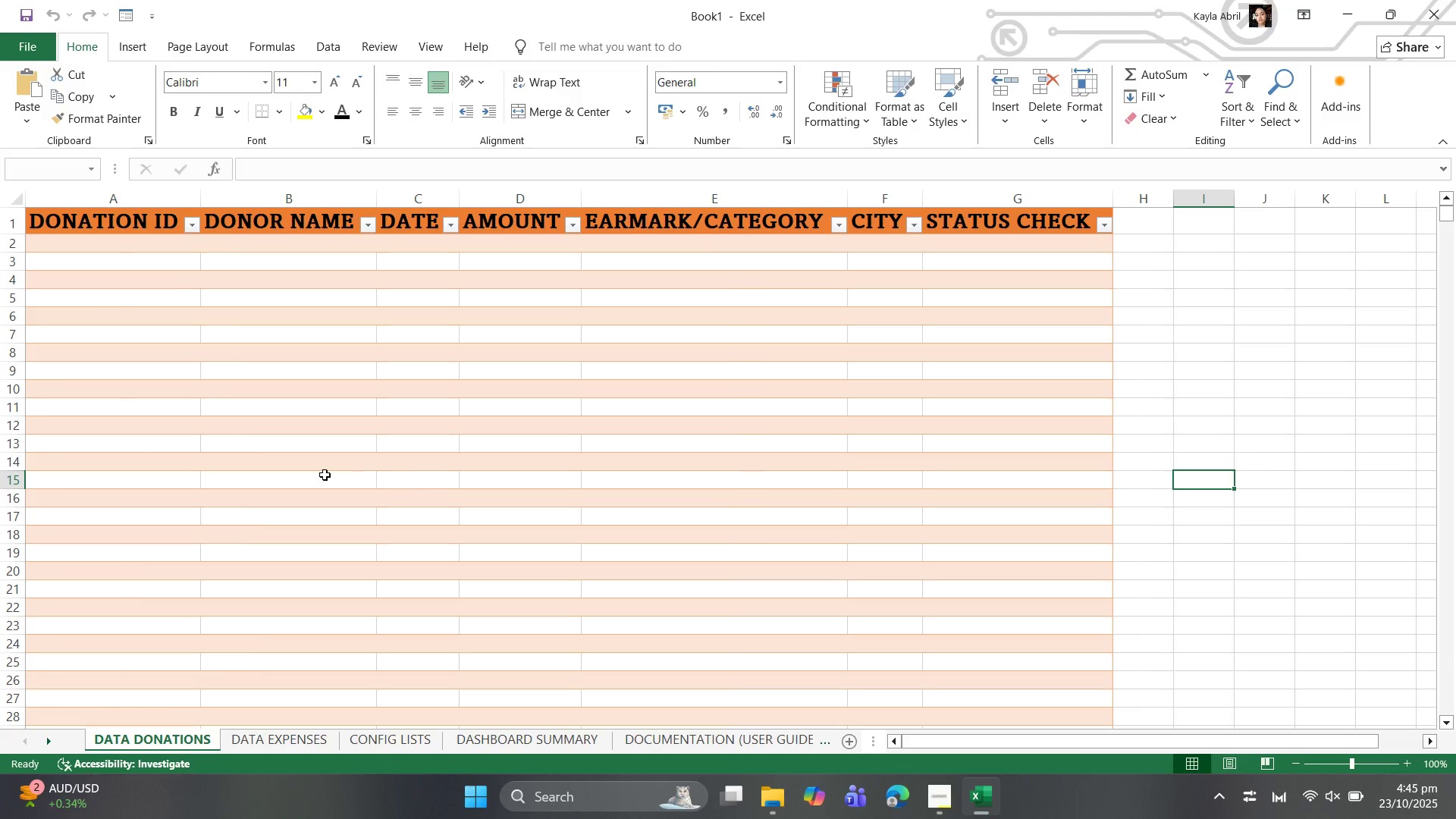 
left_click([322, 476])
 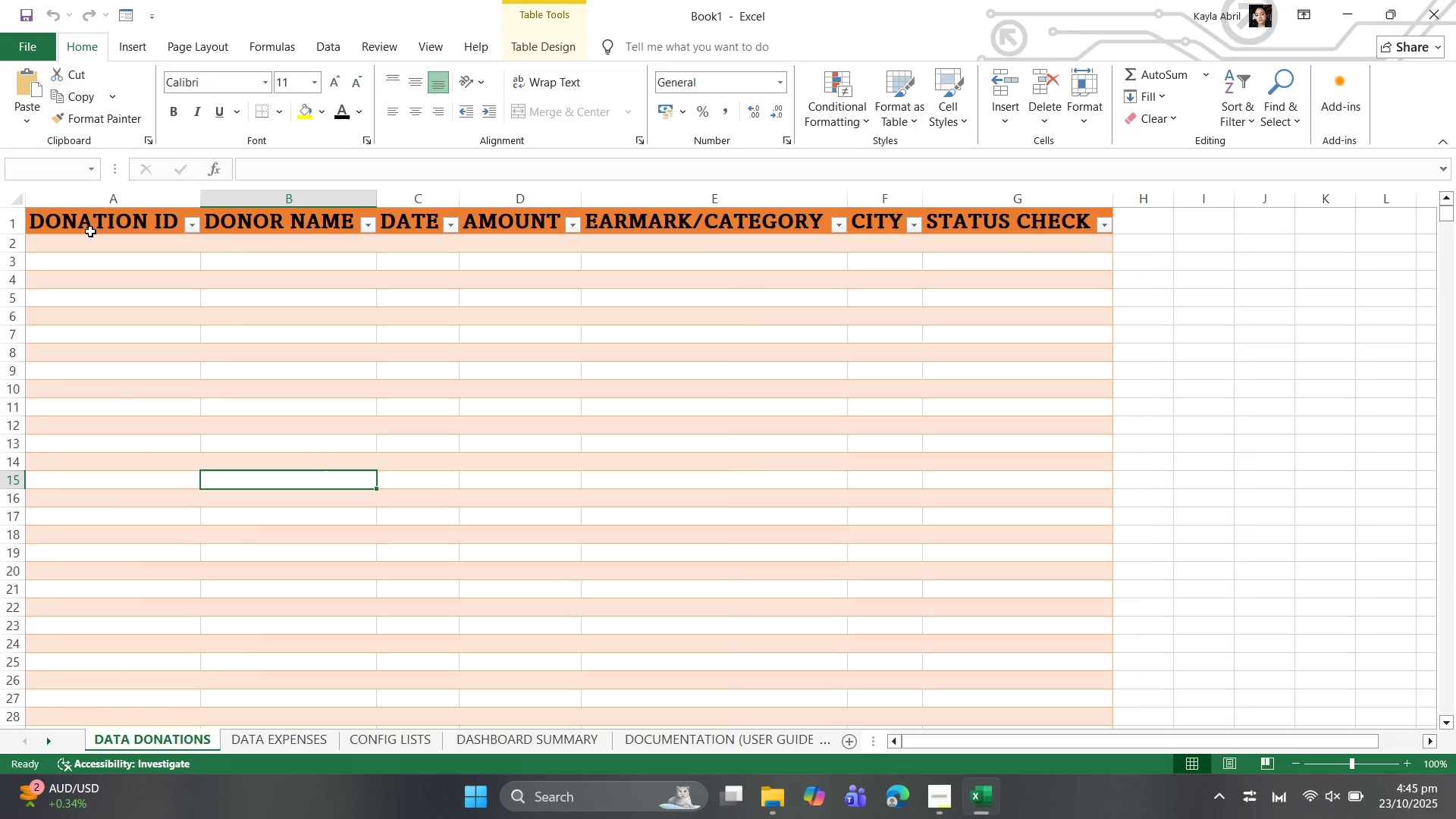 
left_click_drag(start_coordinate=[94, 225], to_coordinate=[1000, 232])
 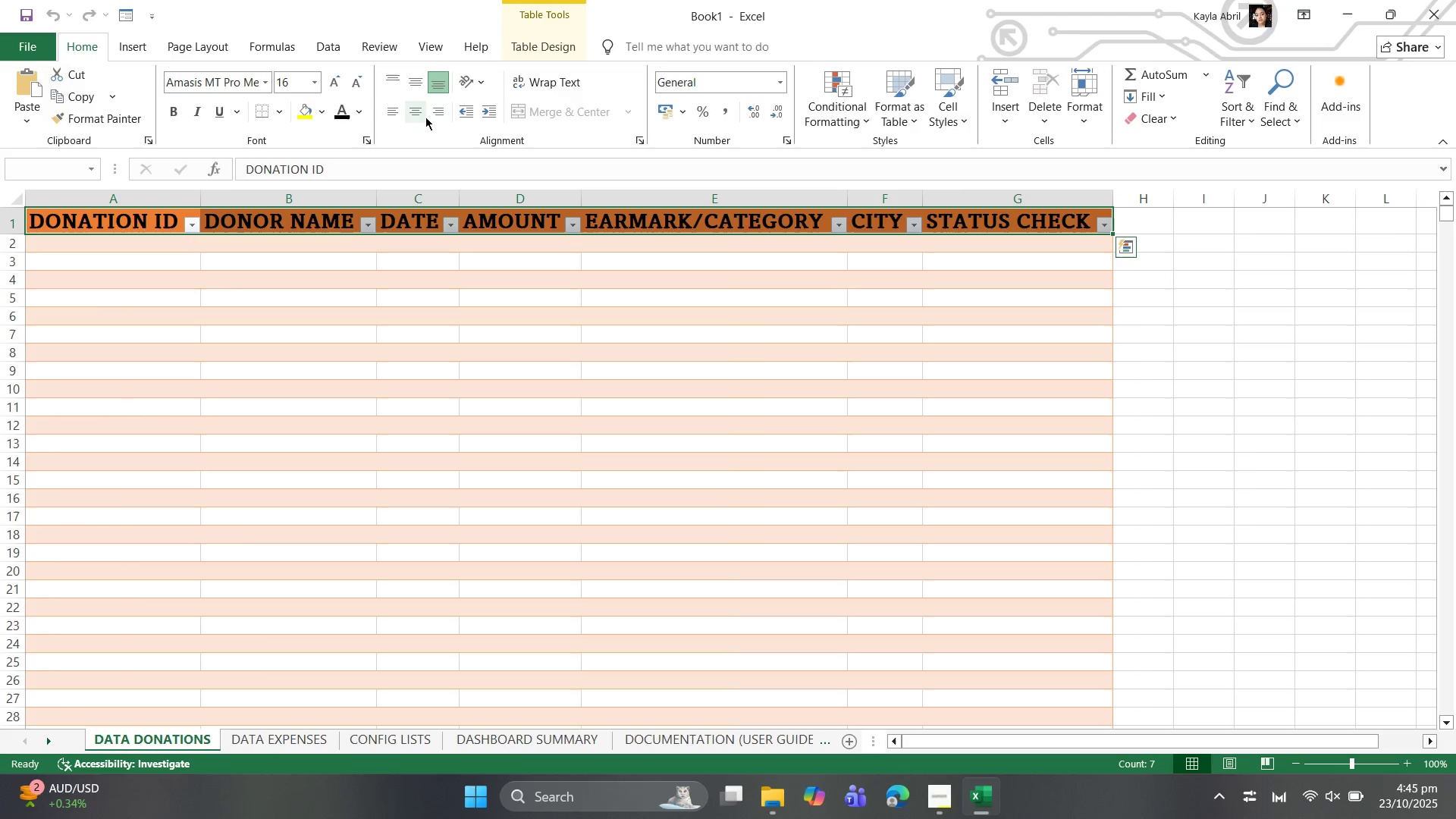 
left_click([425, 115])
 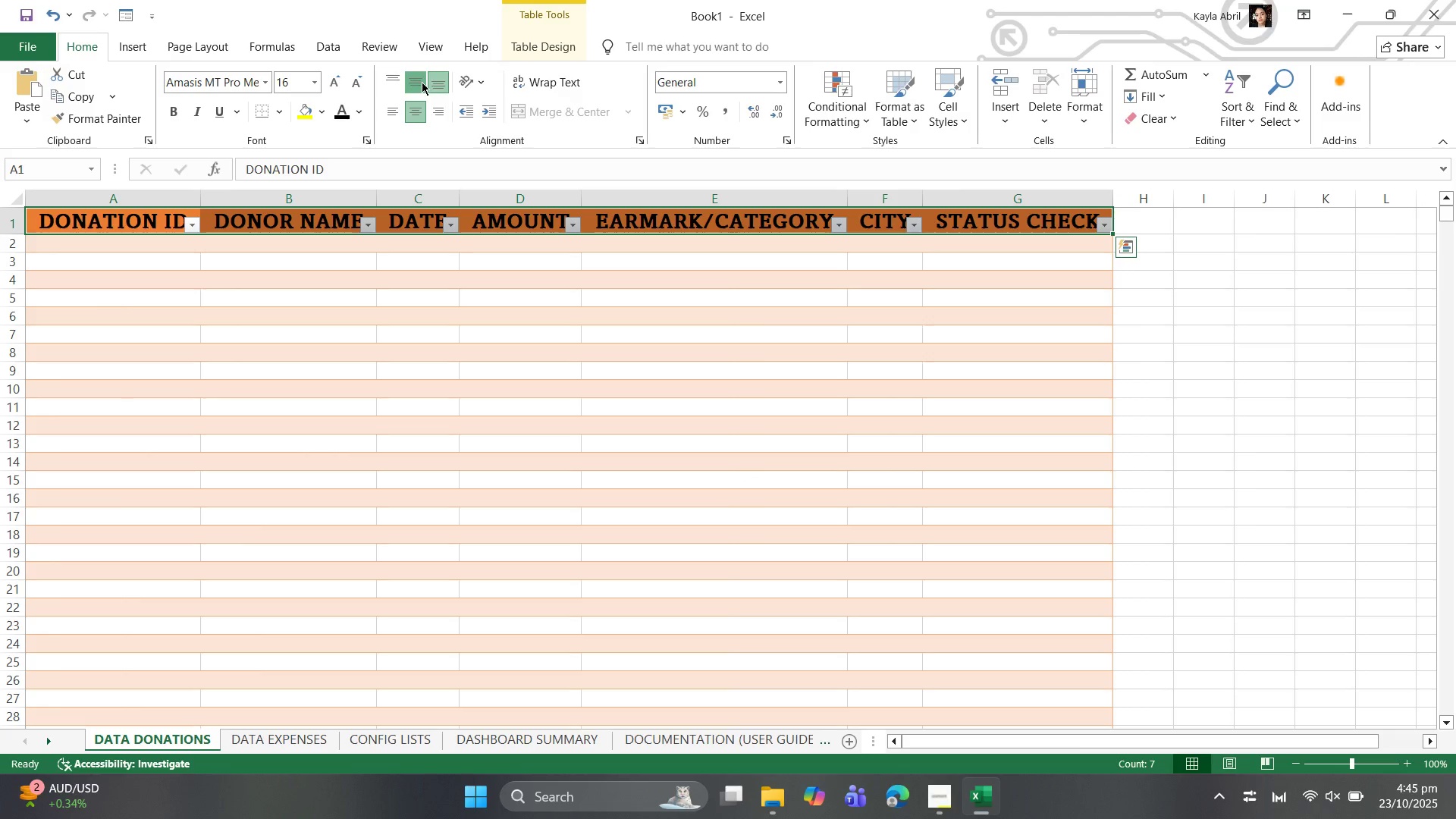 
left_click([422, 82])
 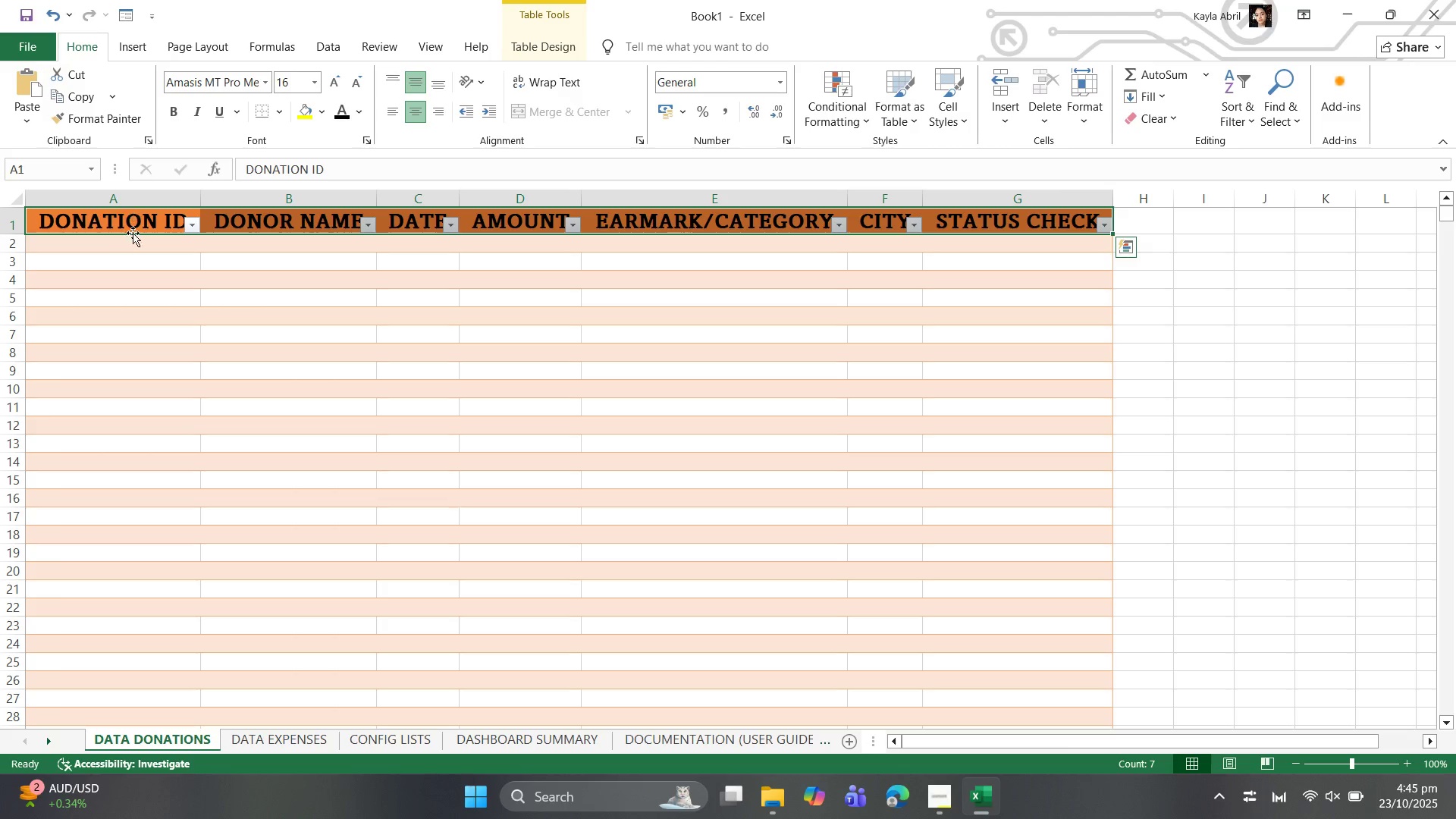 
left_click([133, 244])
 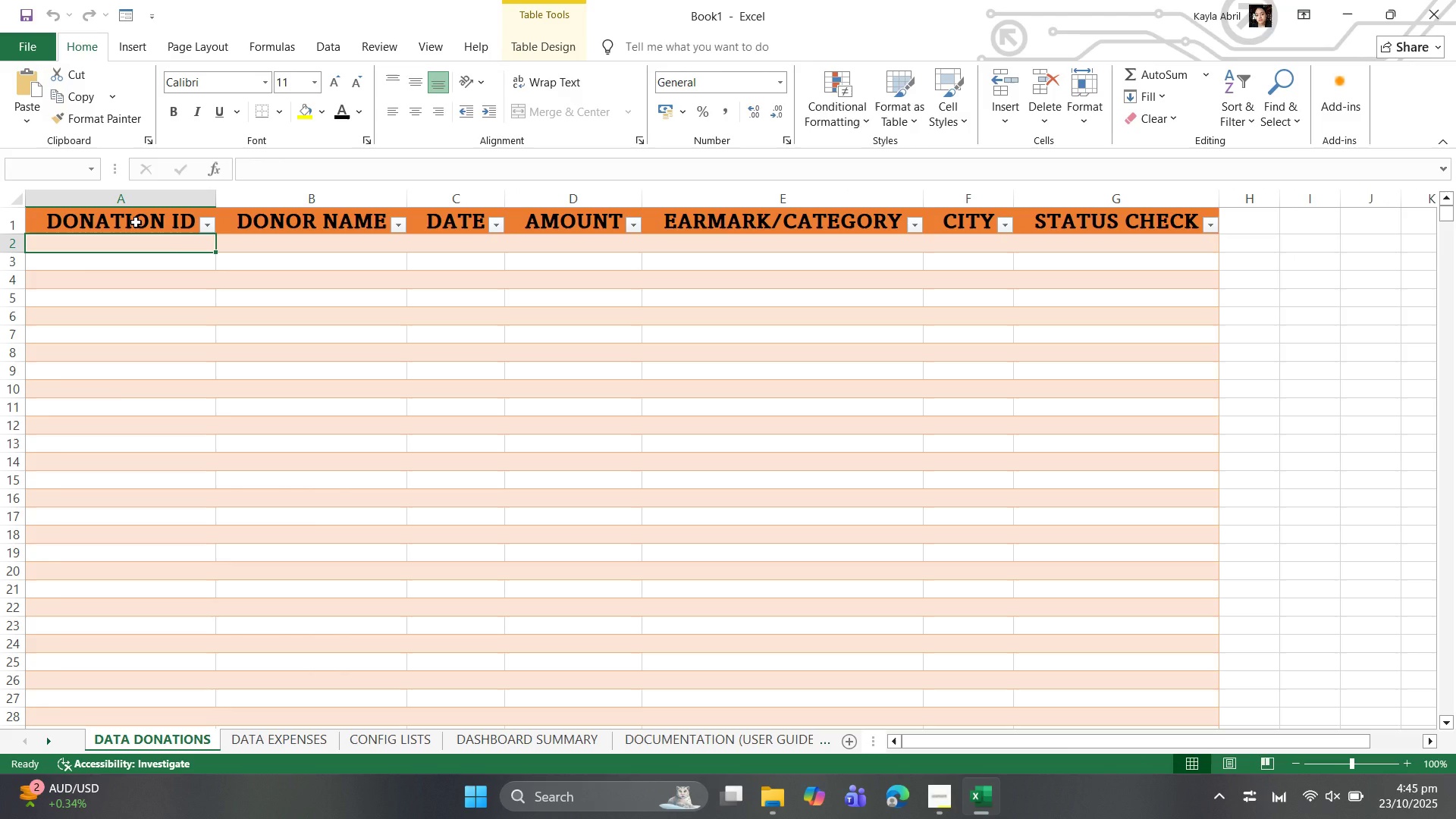 
wait(6.56)
 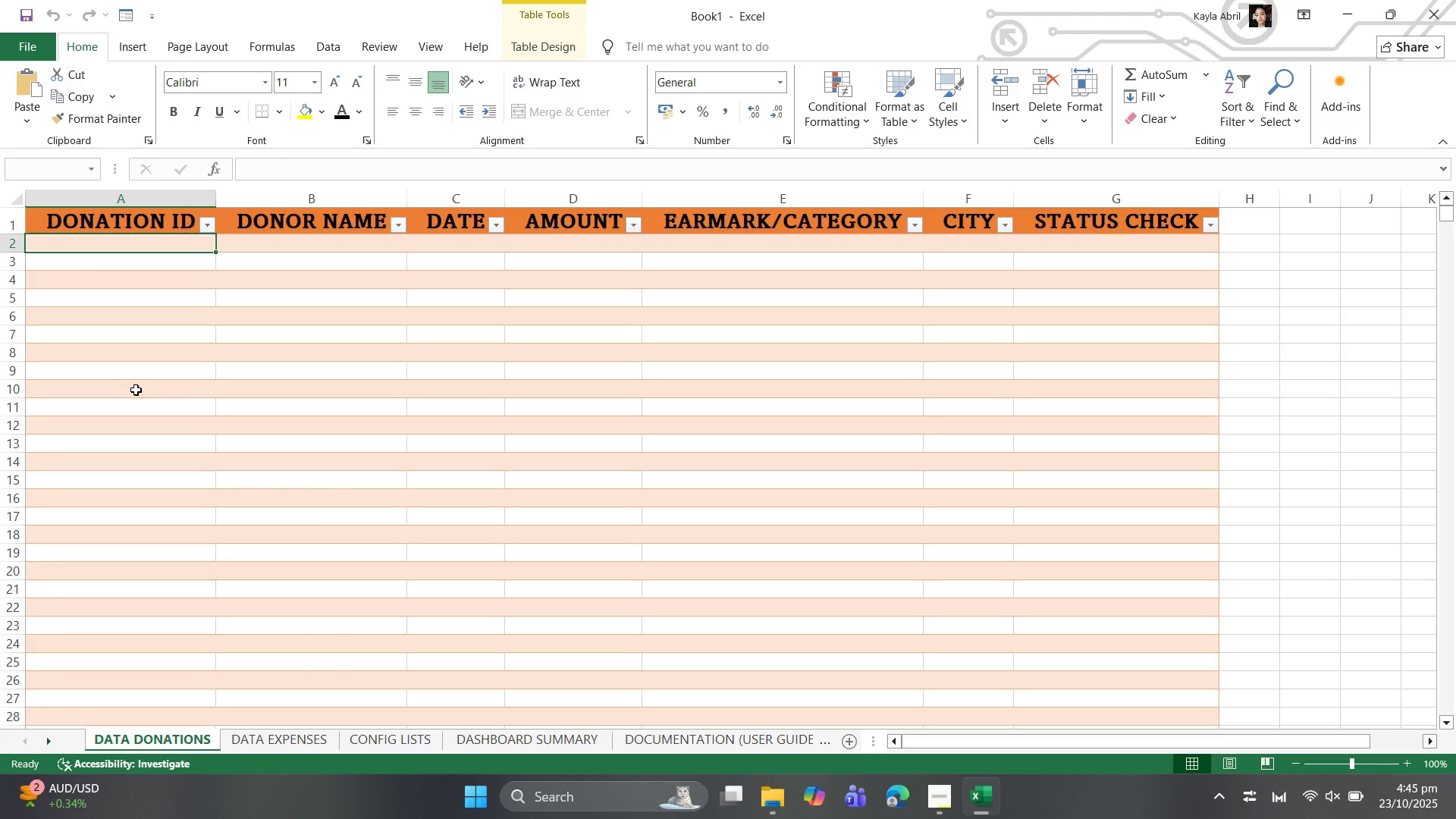 
left_click_drag(start_coordinate=[143, 191], to_coordinate=[1148, 196])
 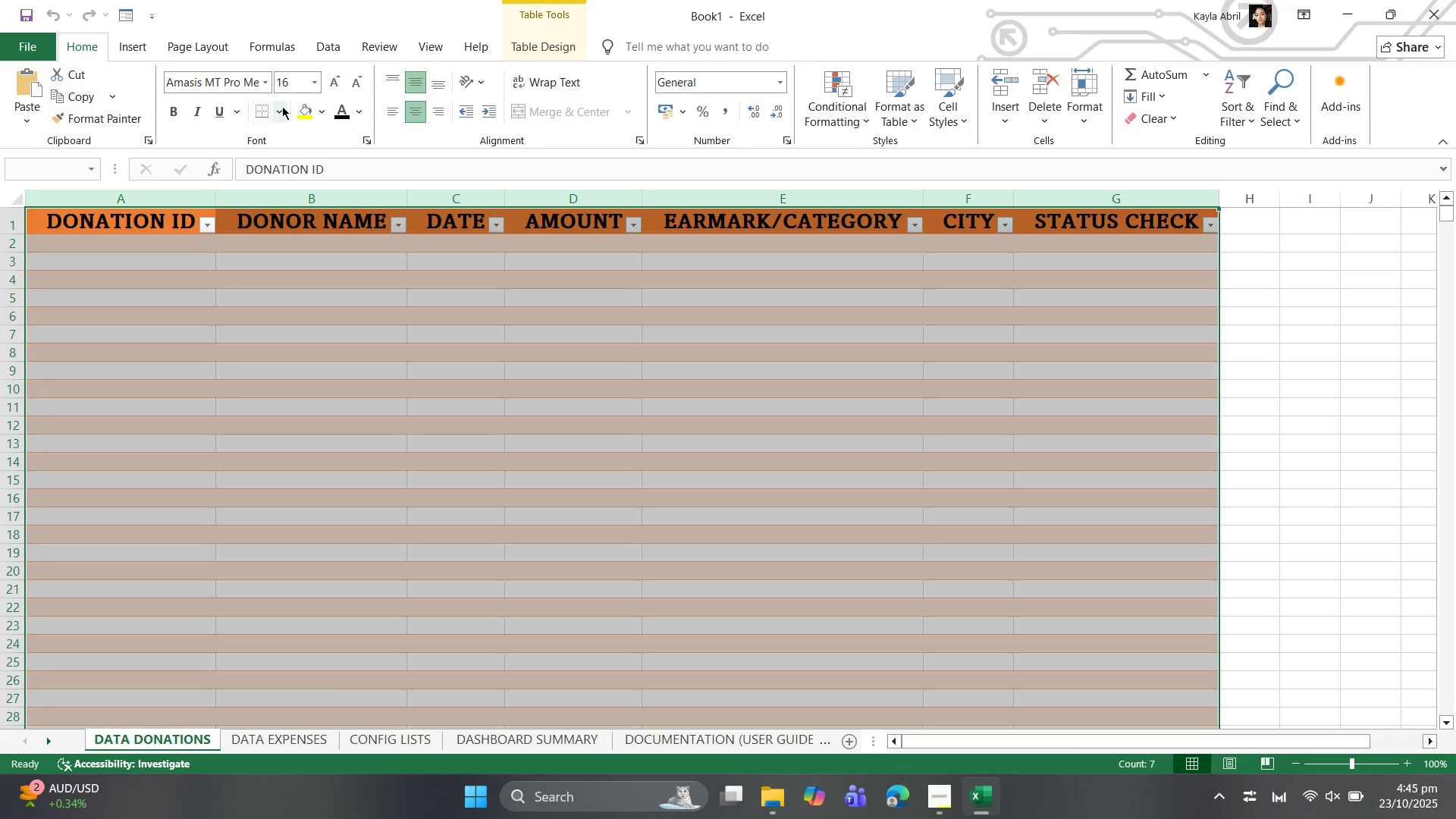 
left_click([281, 108])
 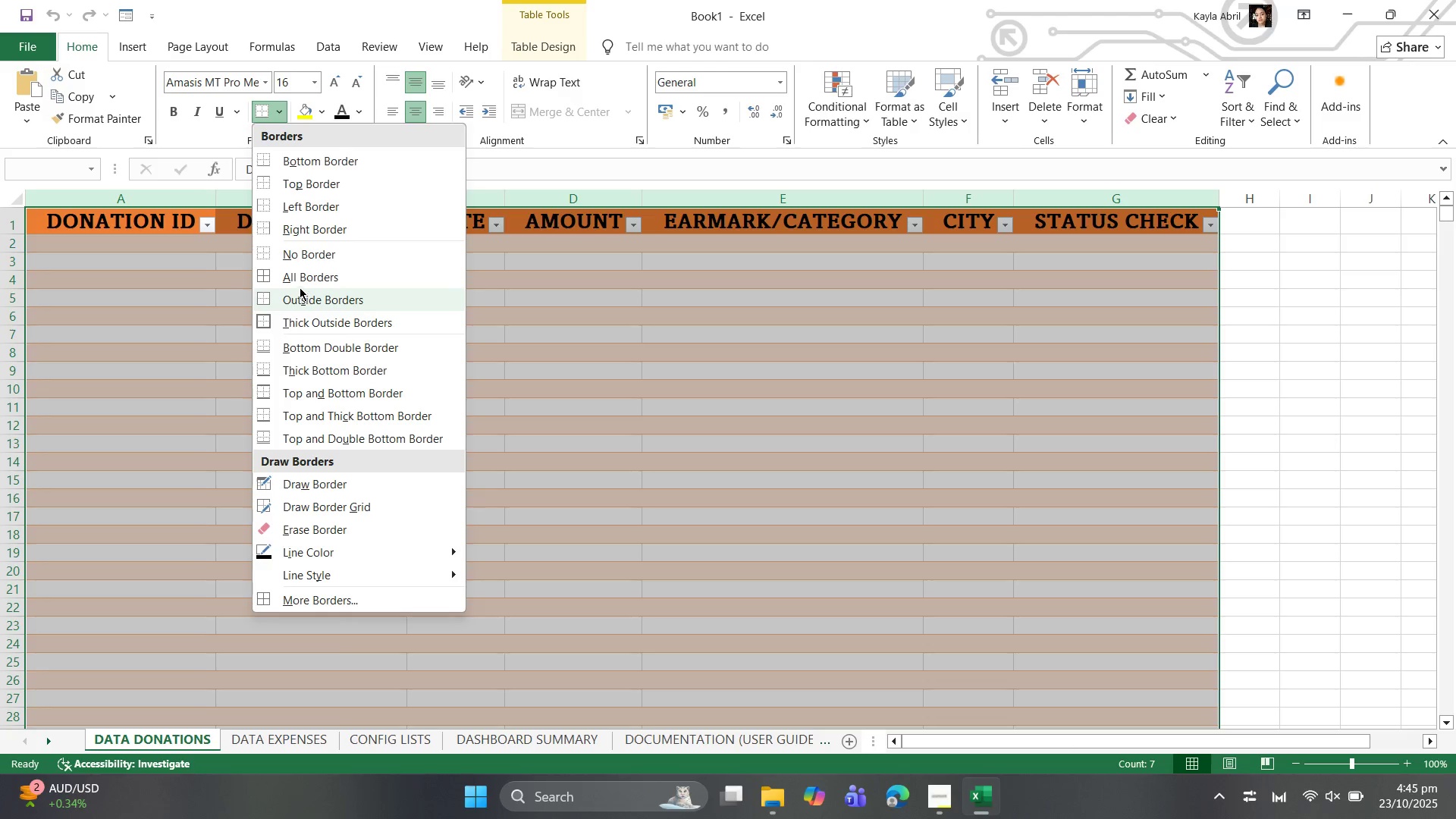 
left_click([300, 280])
 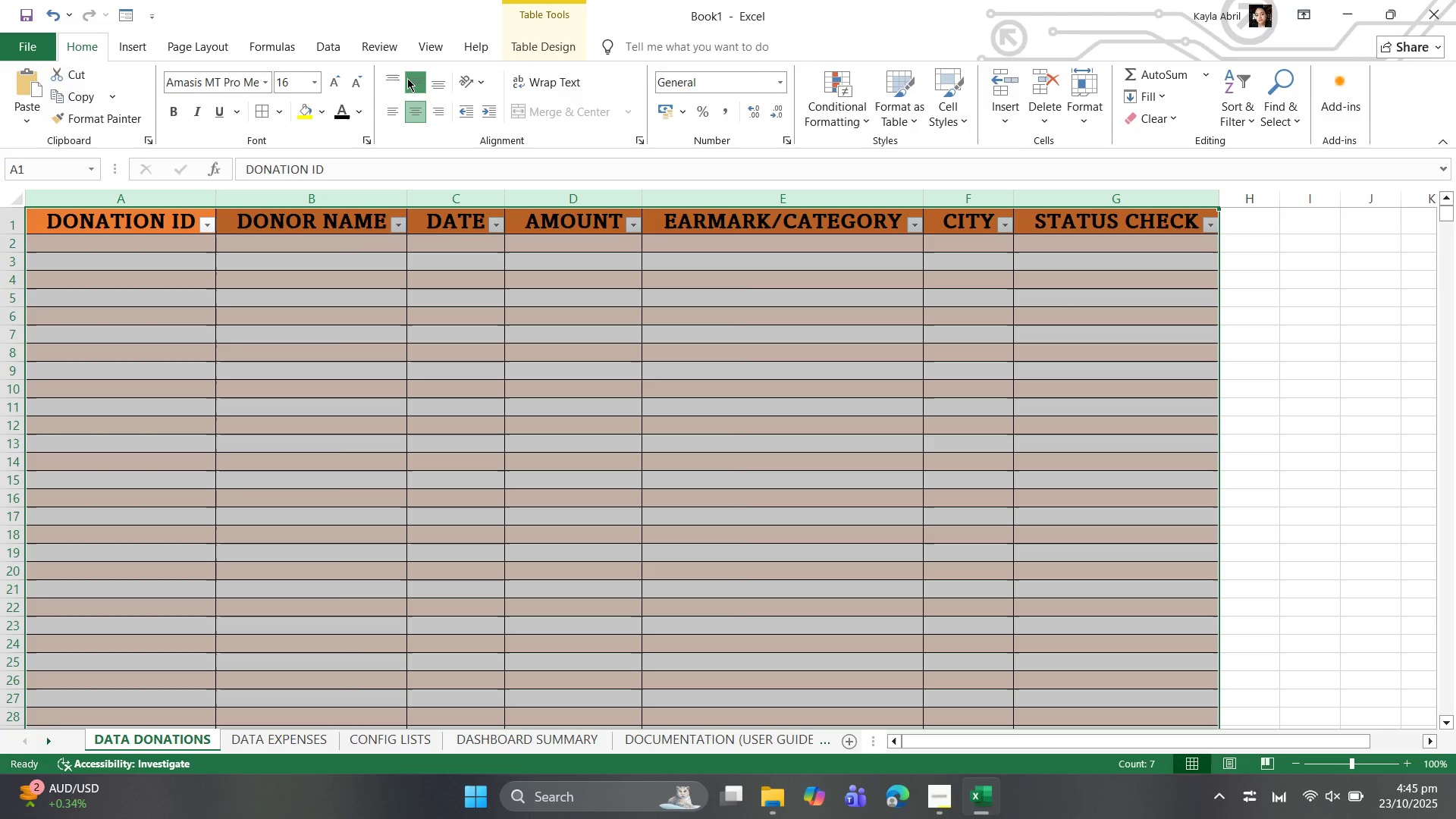 
left_click([409, 78])
 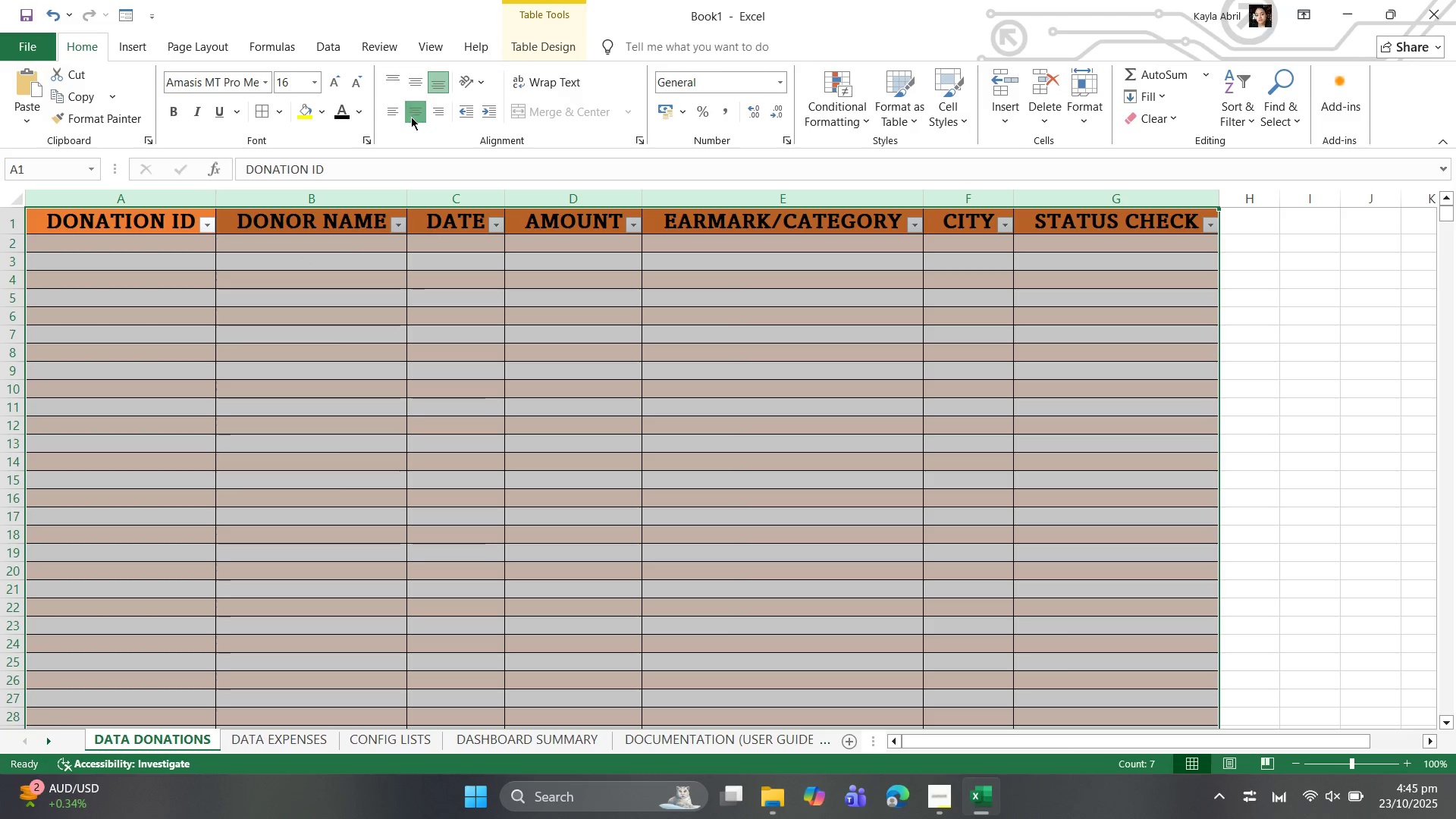 
left_click([411, 117])
 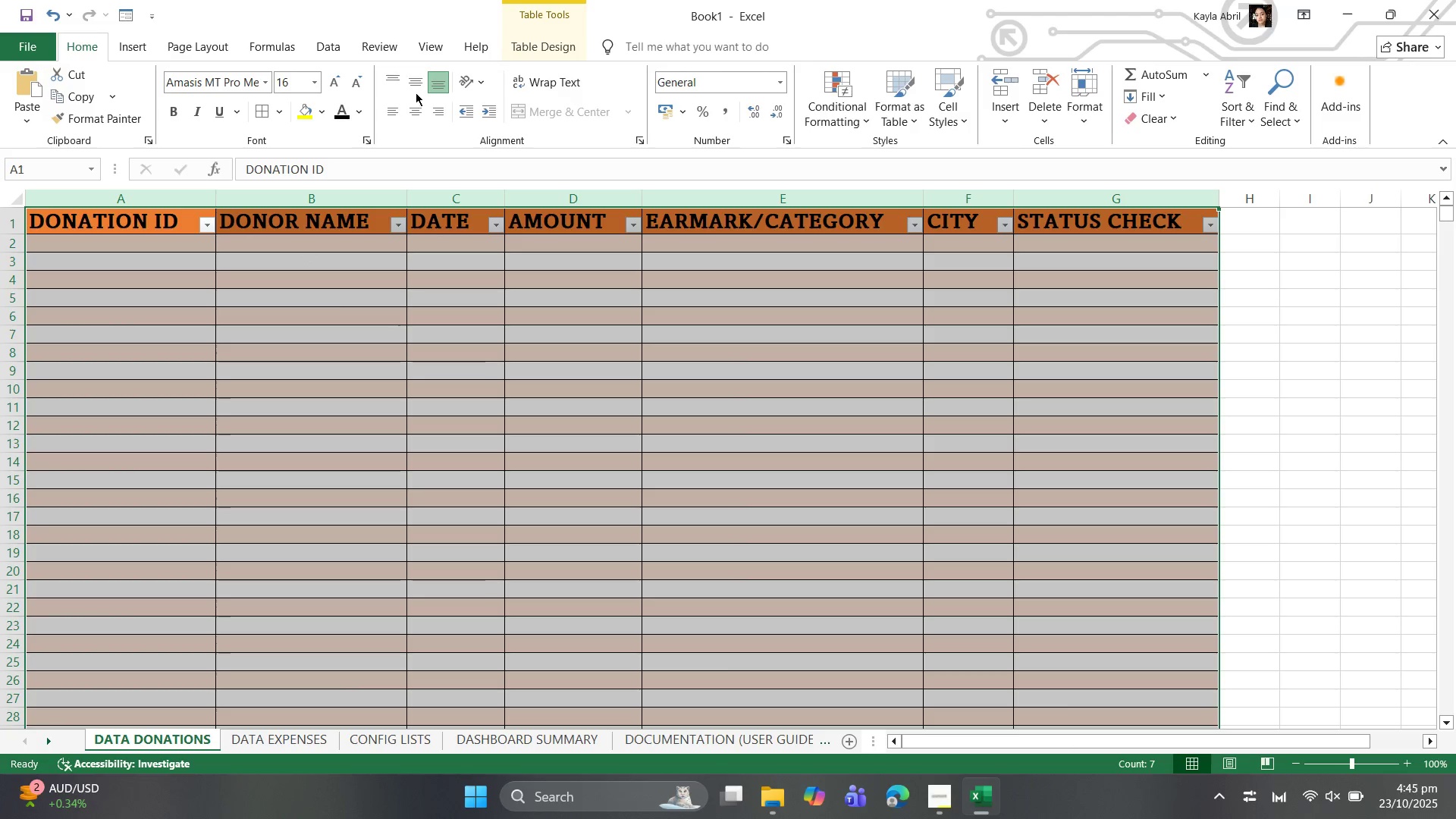 
left_click([416, 87])
 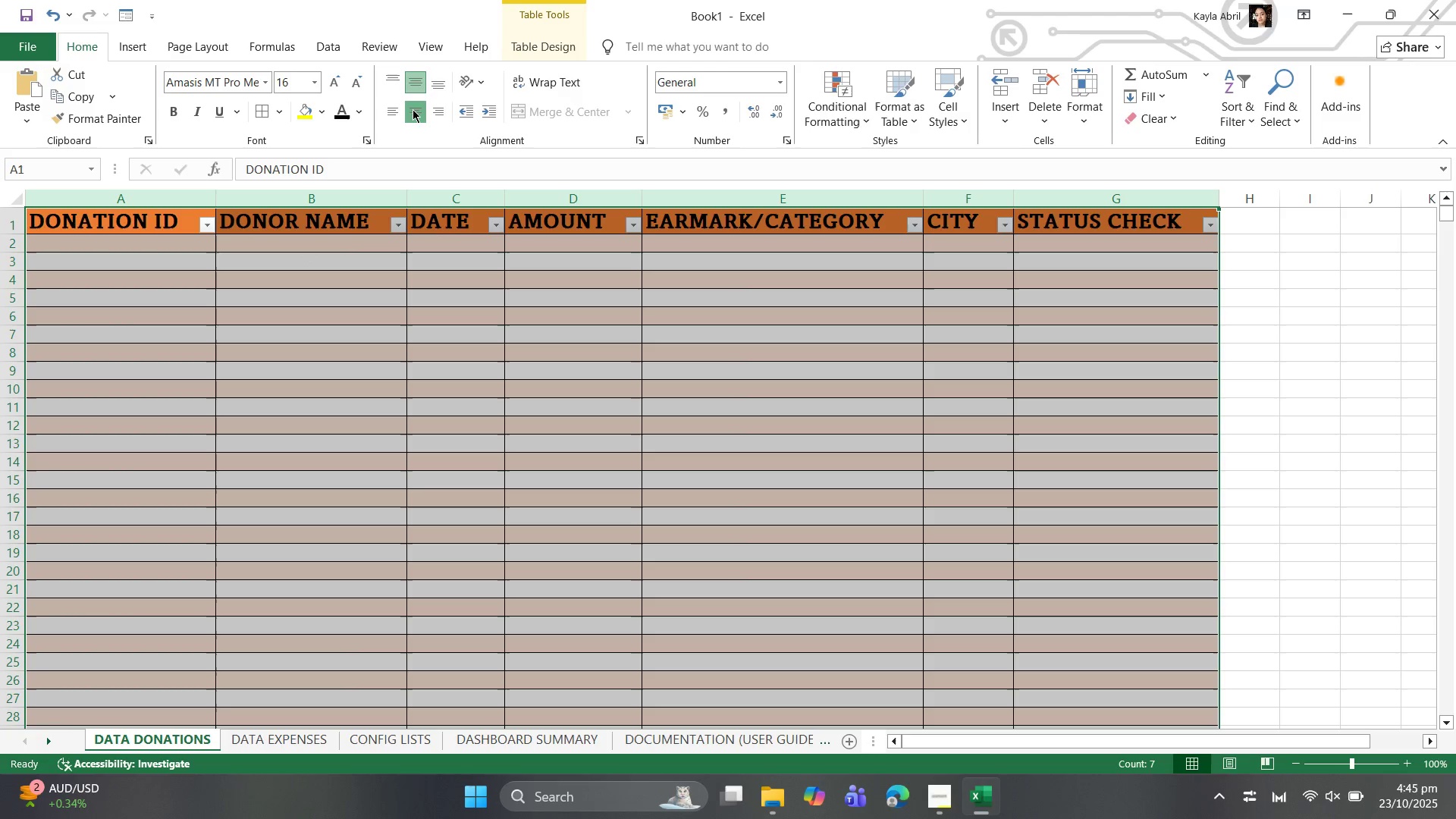 
left_click([413, 109])
 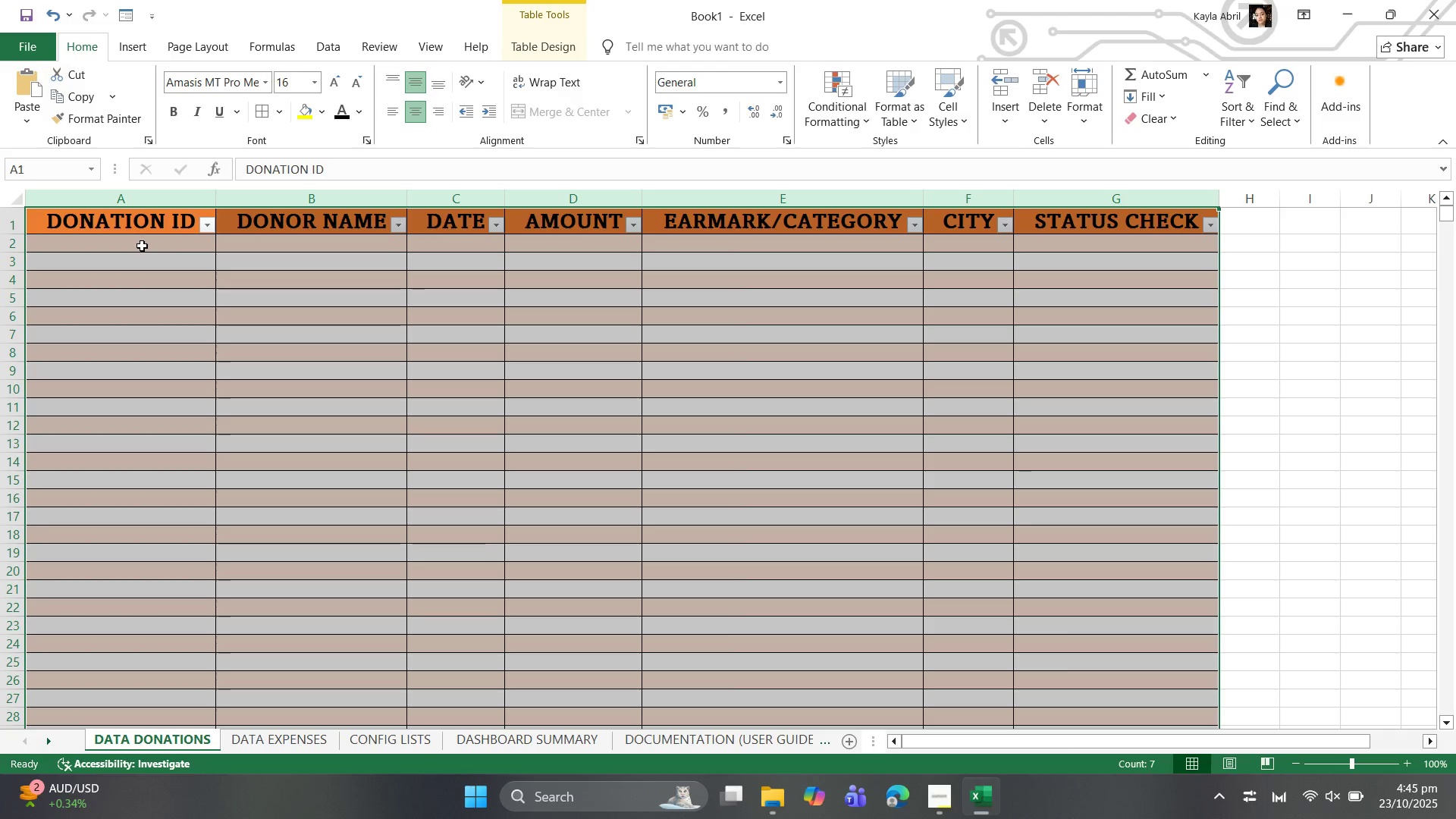 
left_click([142, 246])
 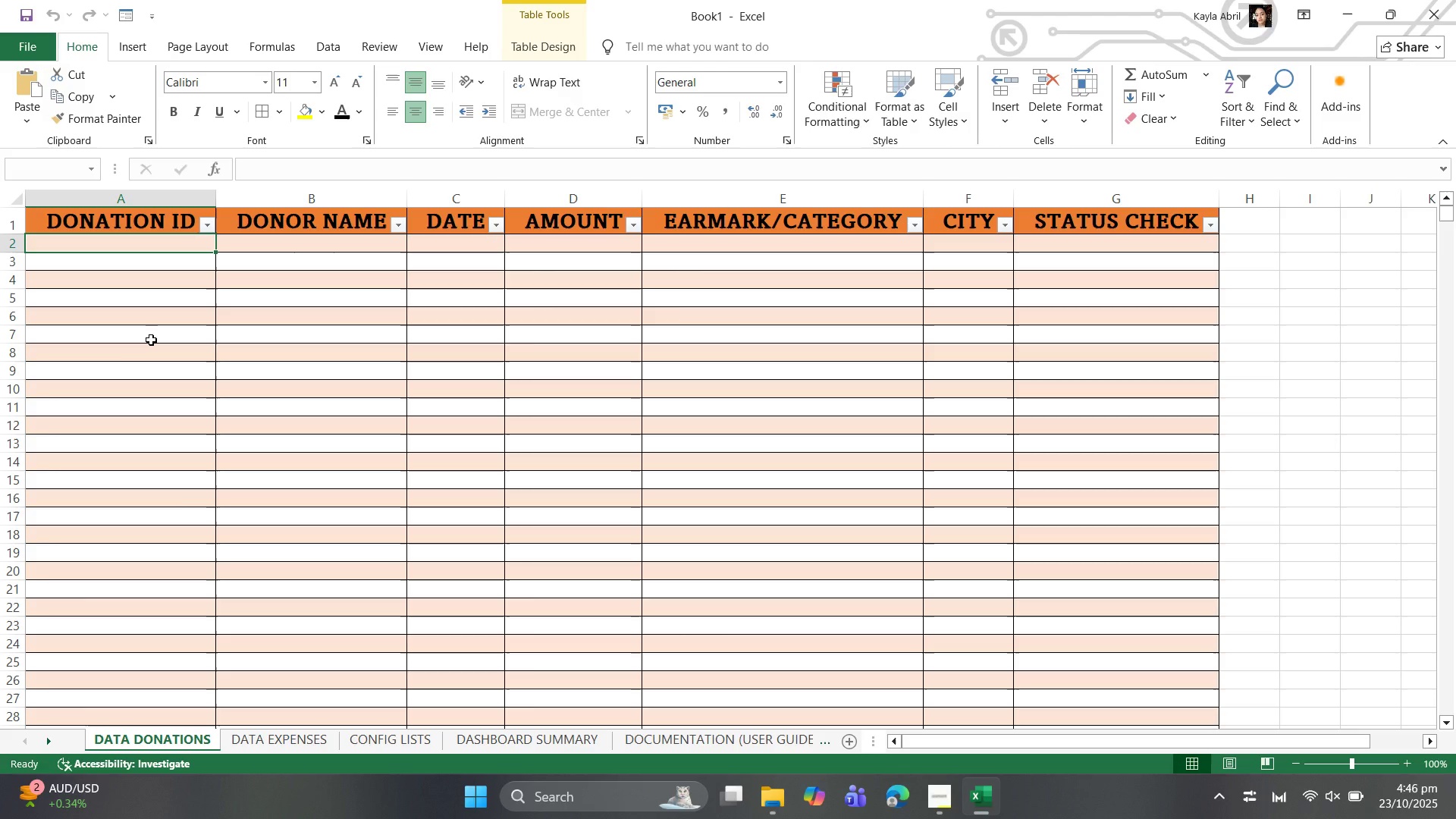 
type(1001)
 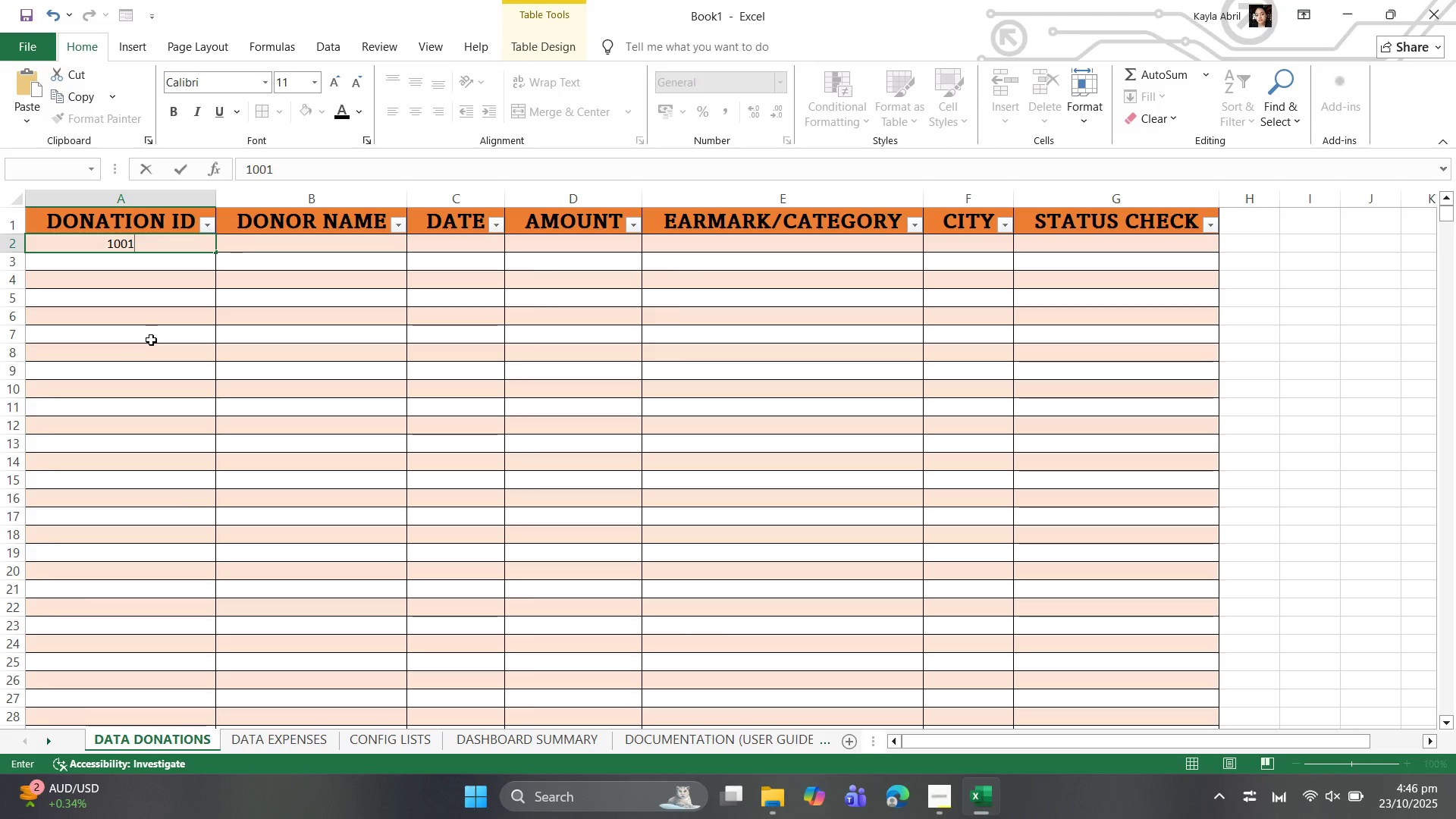 
key(ArrowRight)
 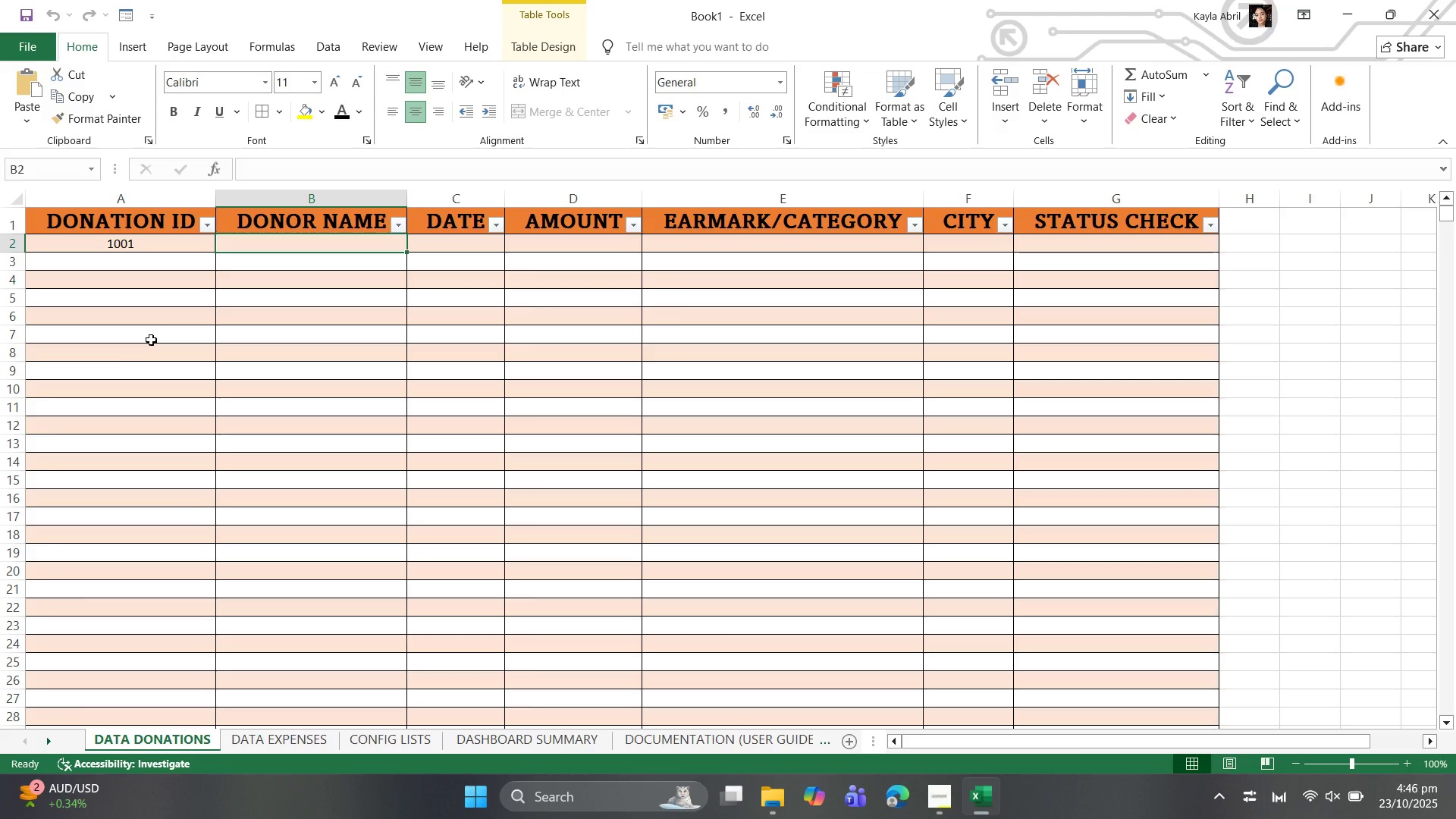 
type(S. Miller)
 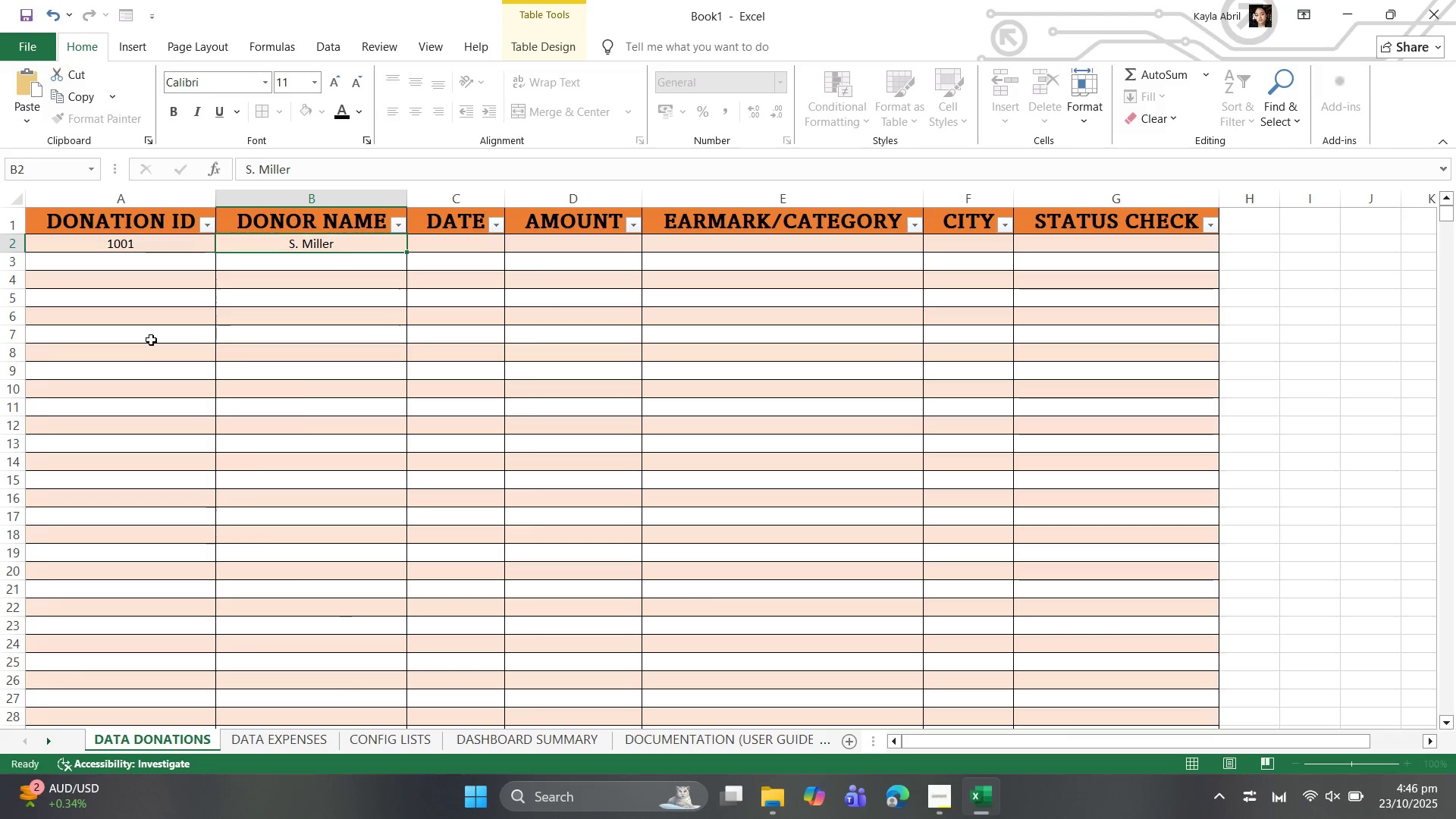 
 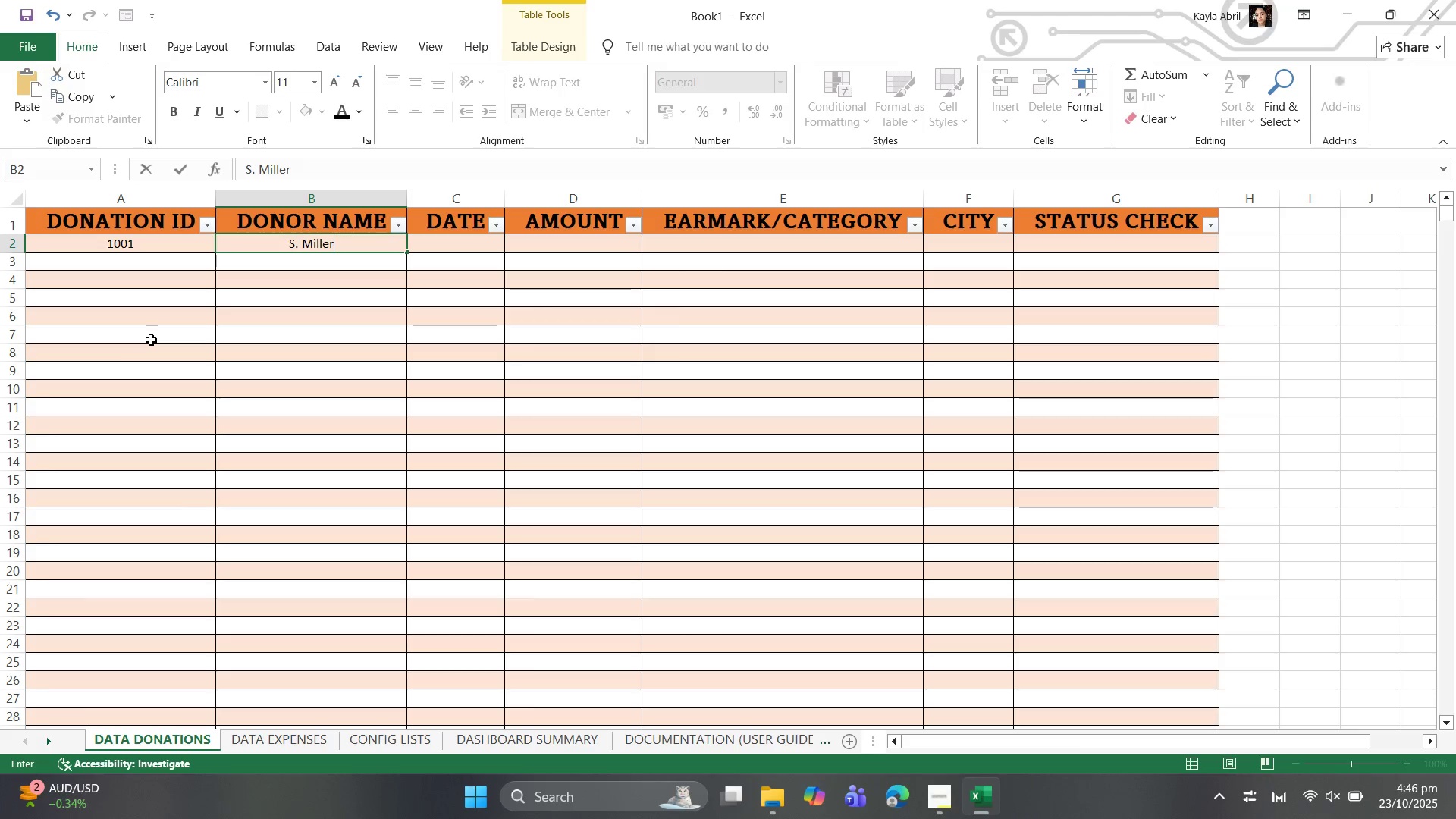 
key(ArrowRight)
 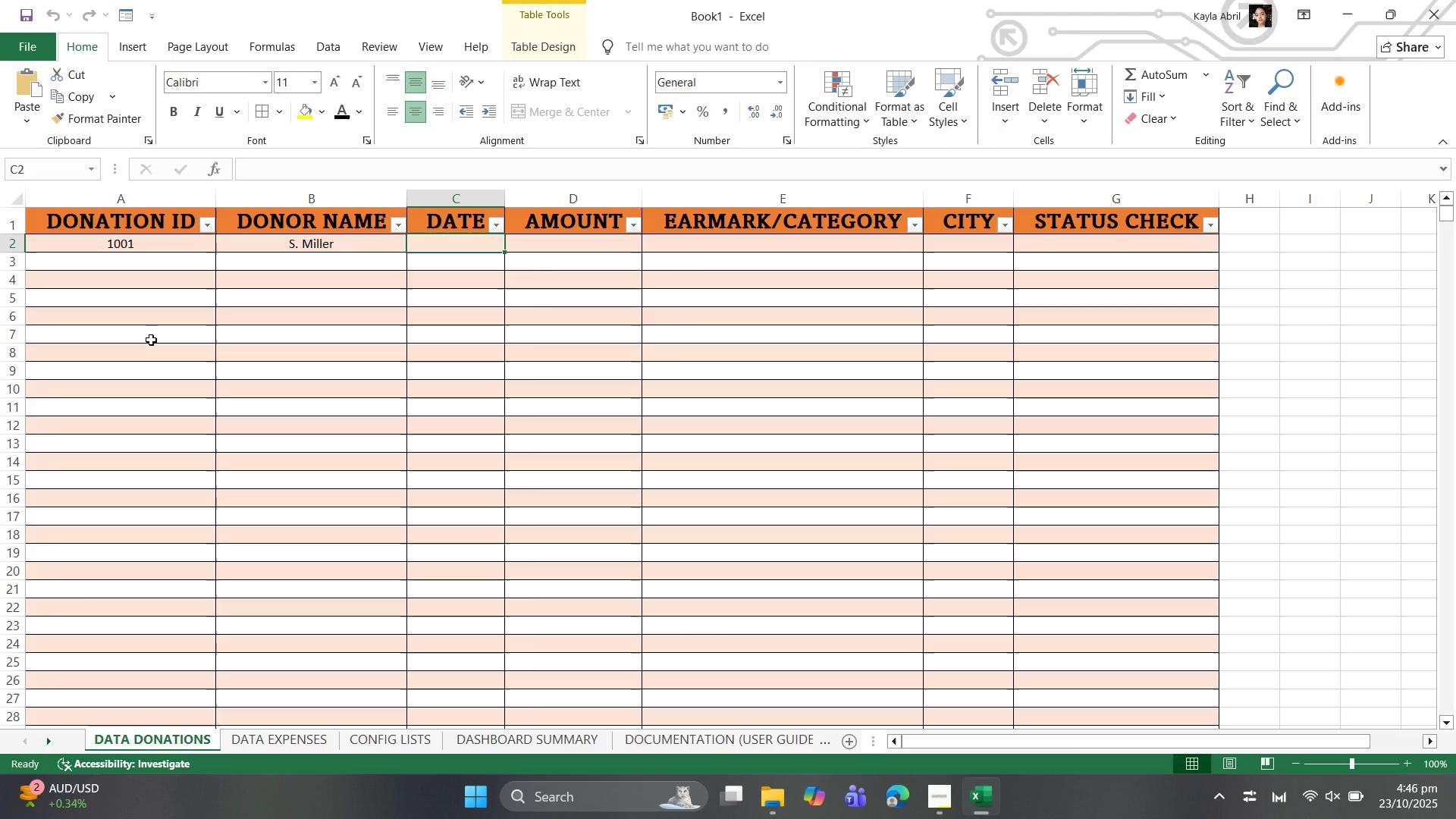 
type(2024)
 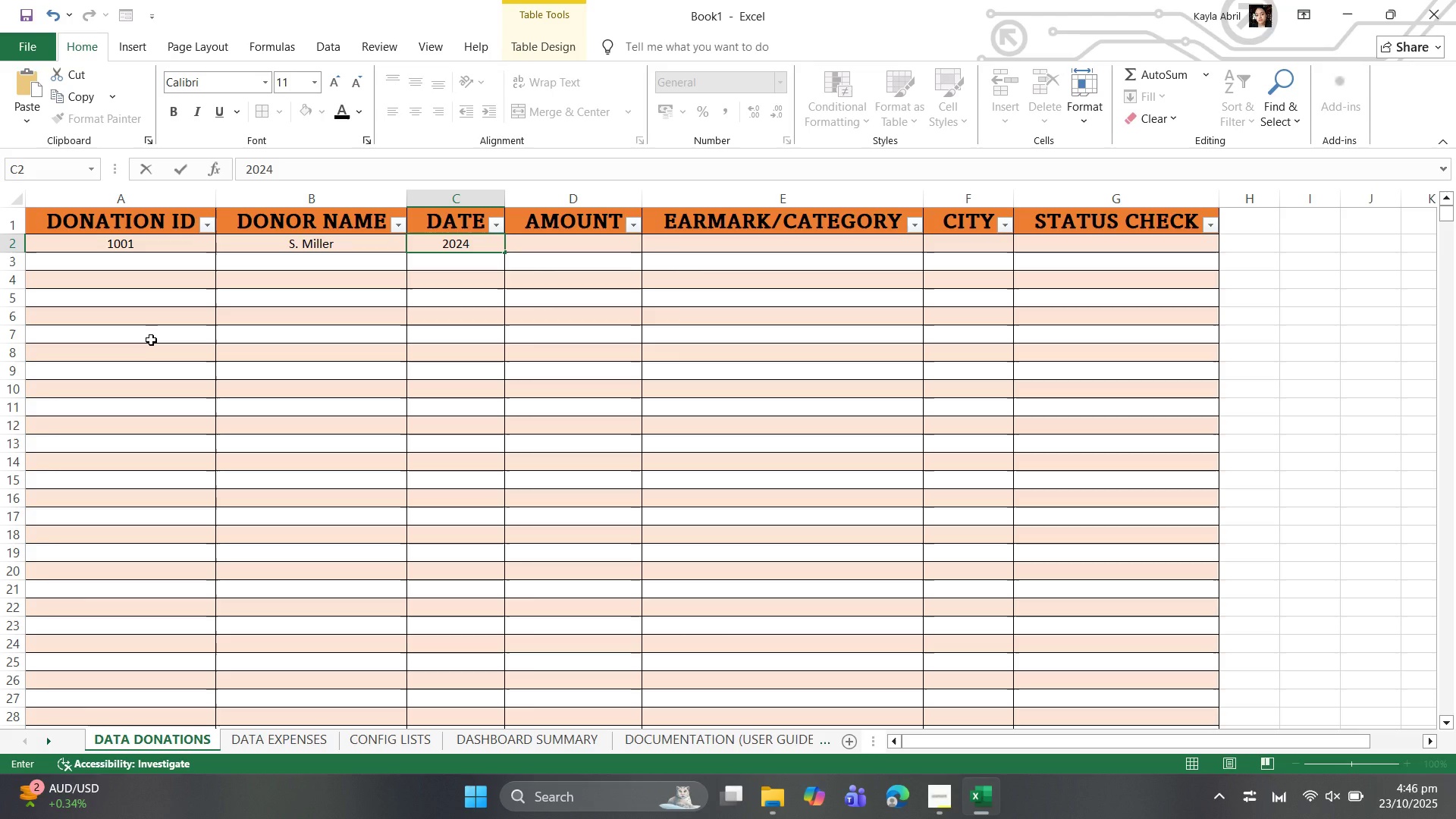 
wait(6.49)
 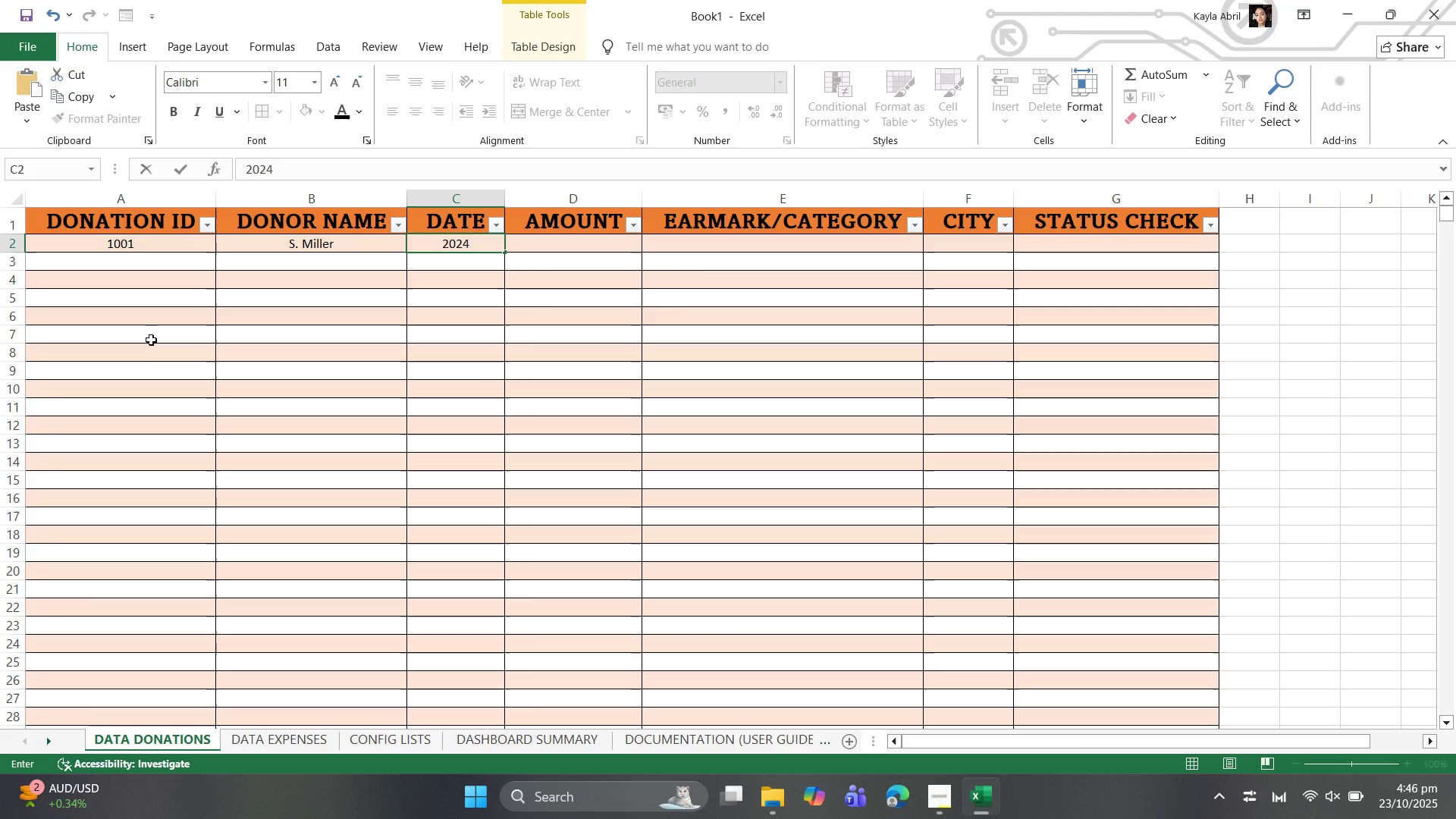 
type(-01-15)
 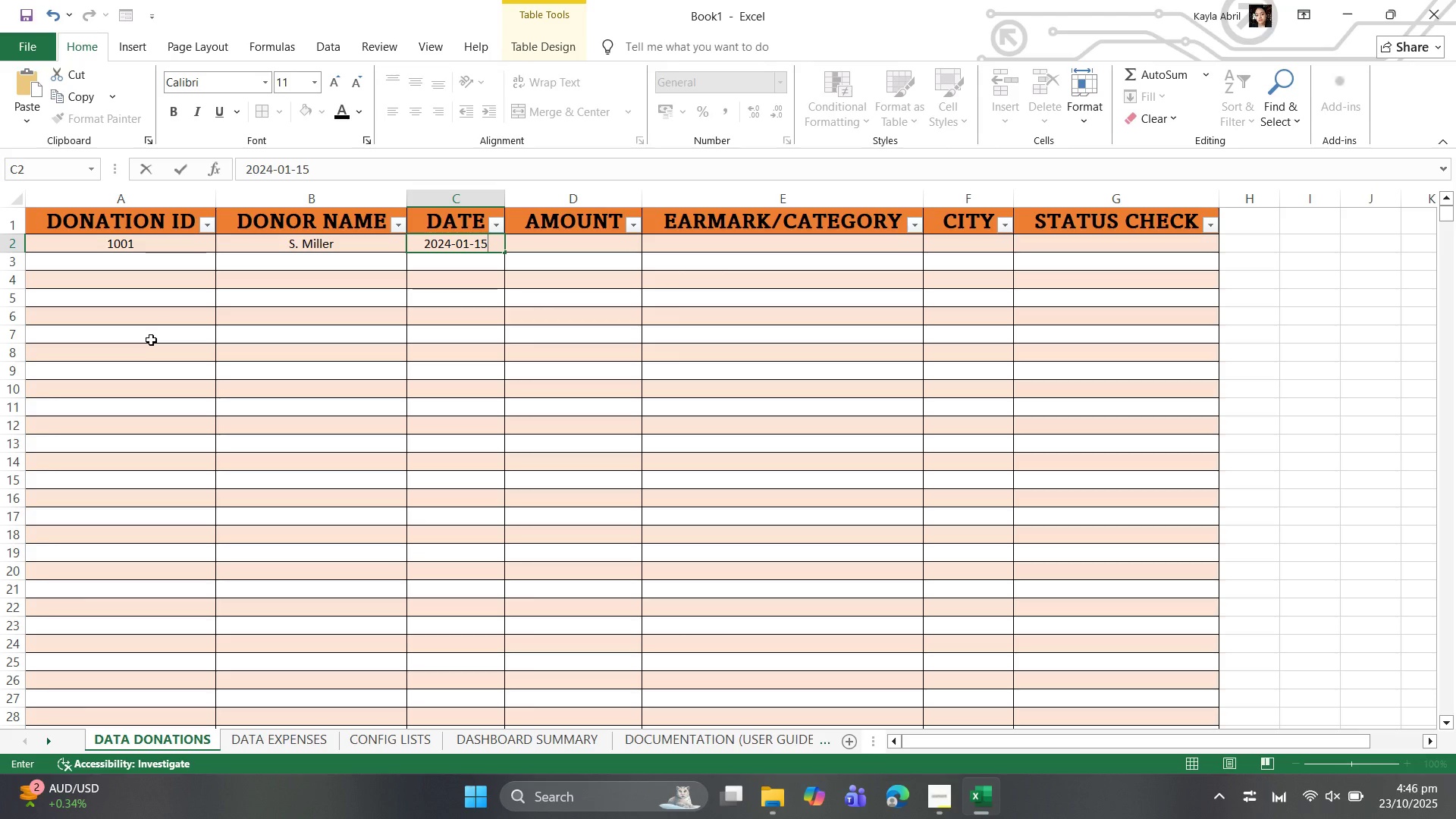 
key(ArrowRight)
 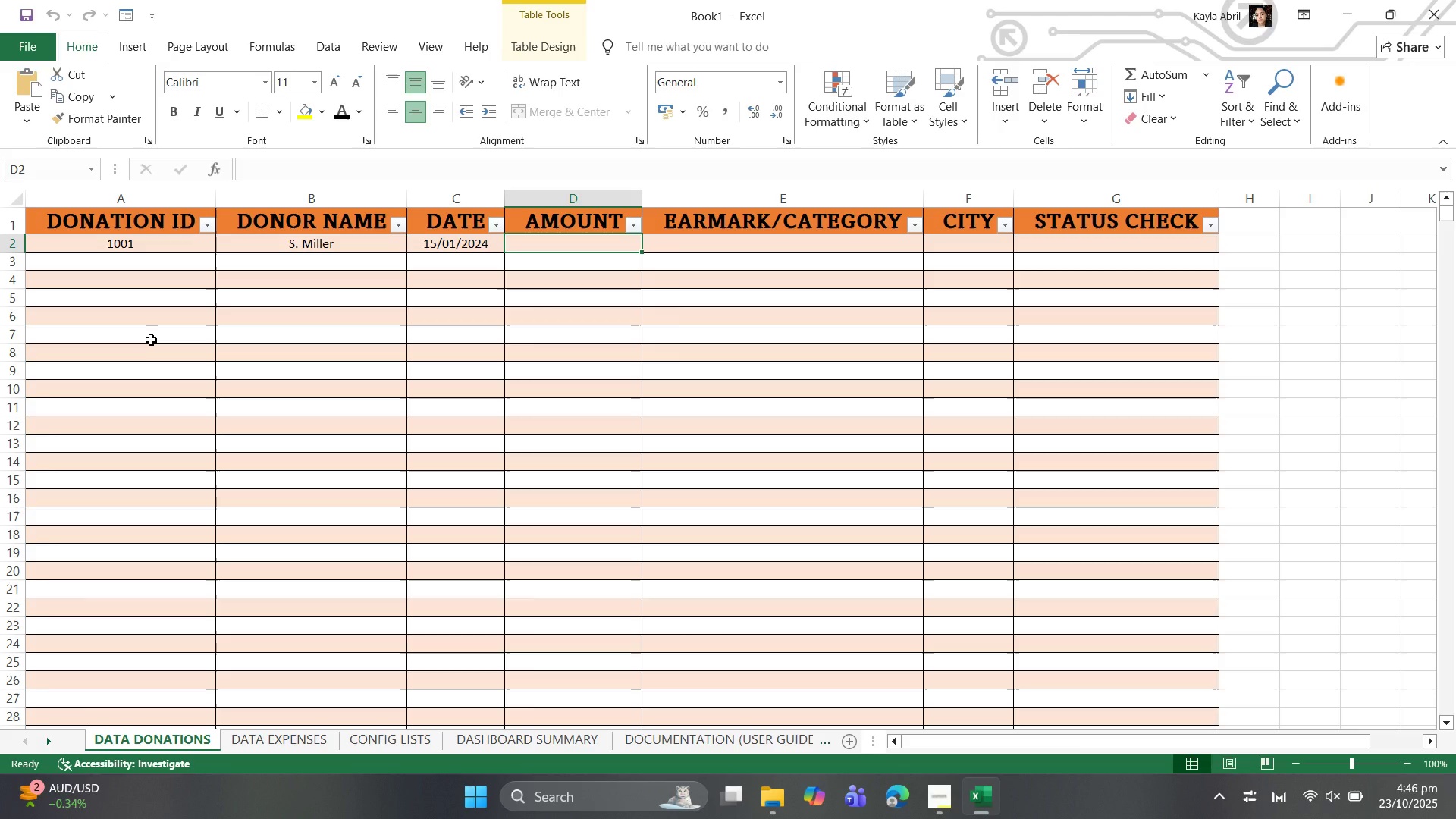 
type(10,000)
 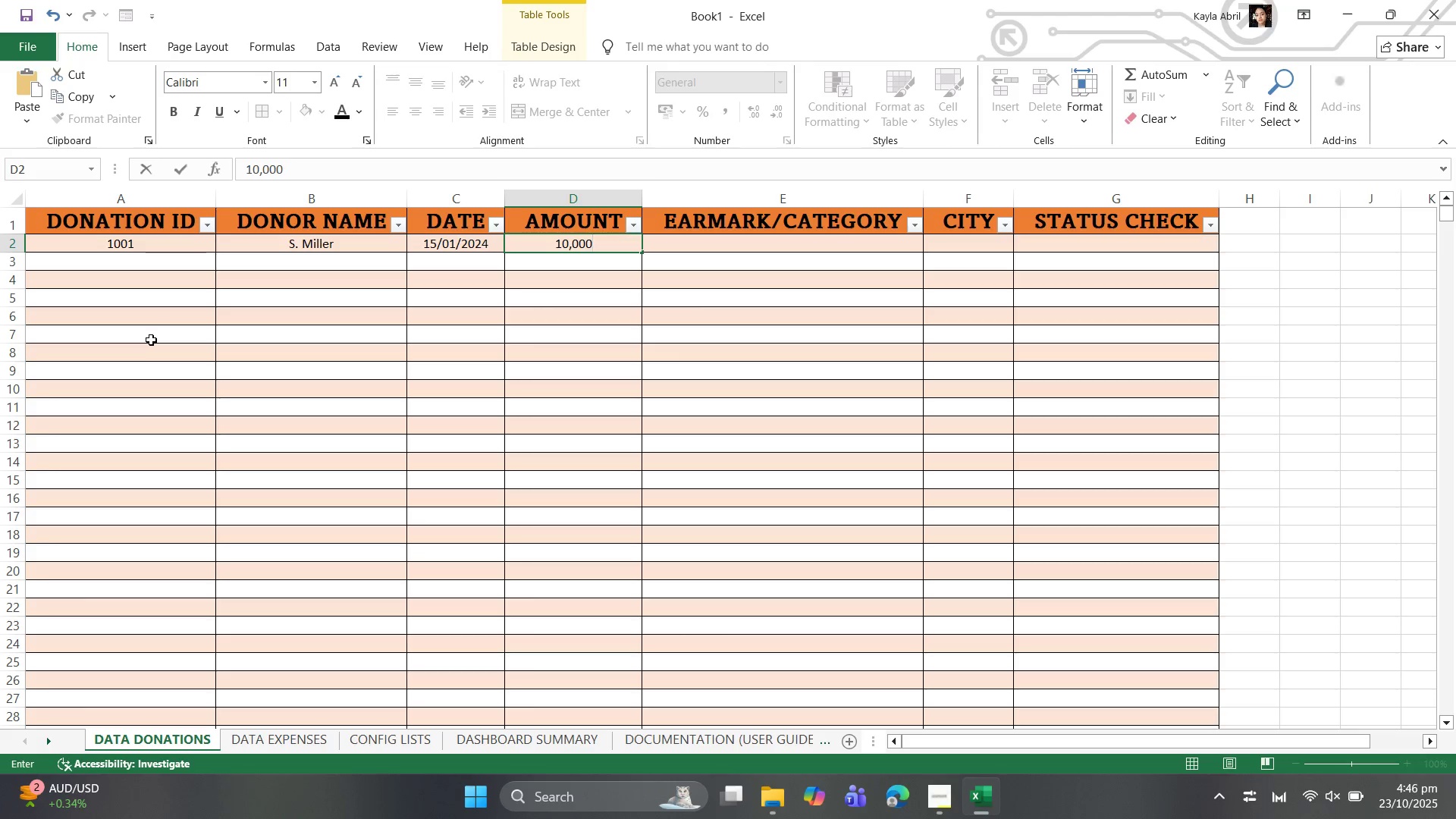 
key(ArrowRight)
 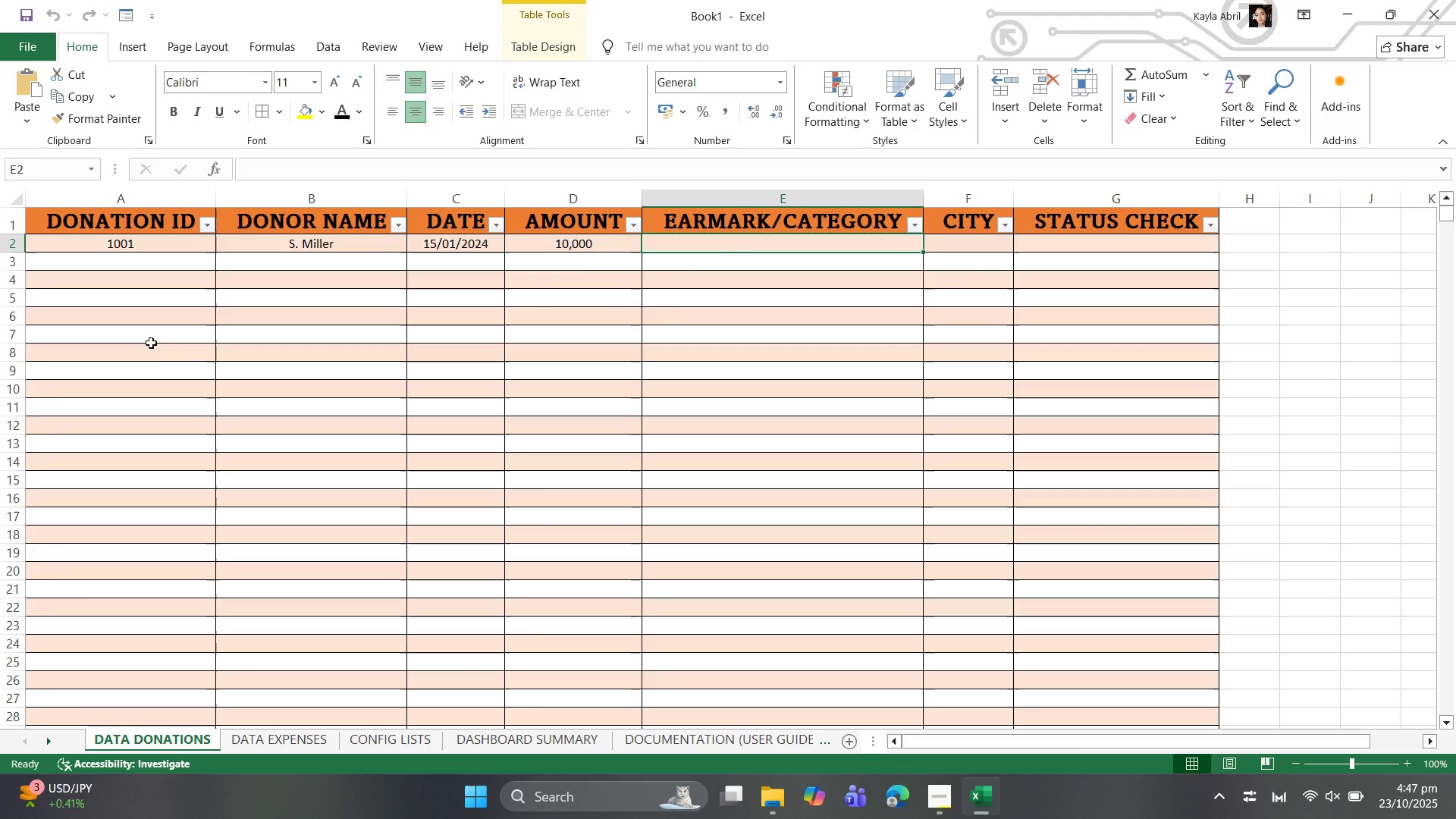 
wait(41.94)
 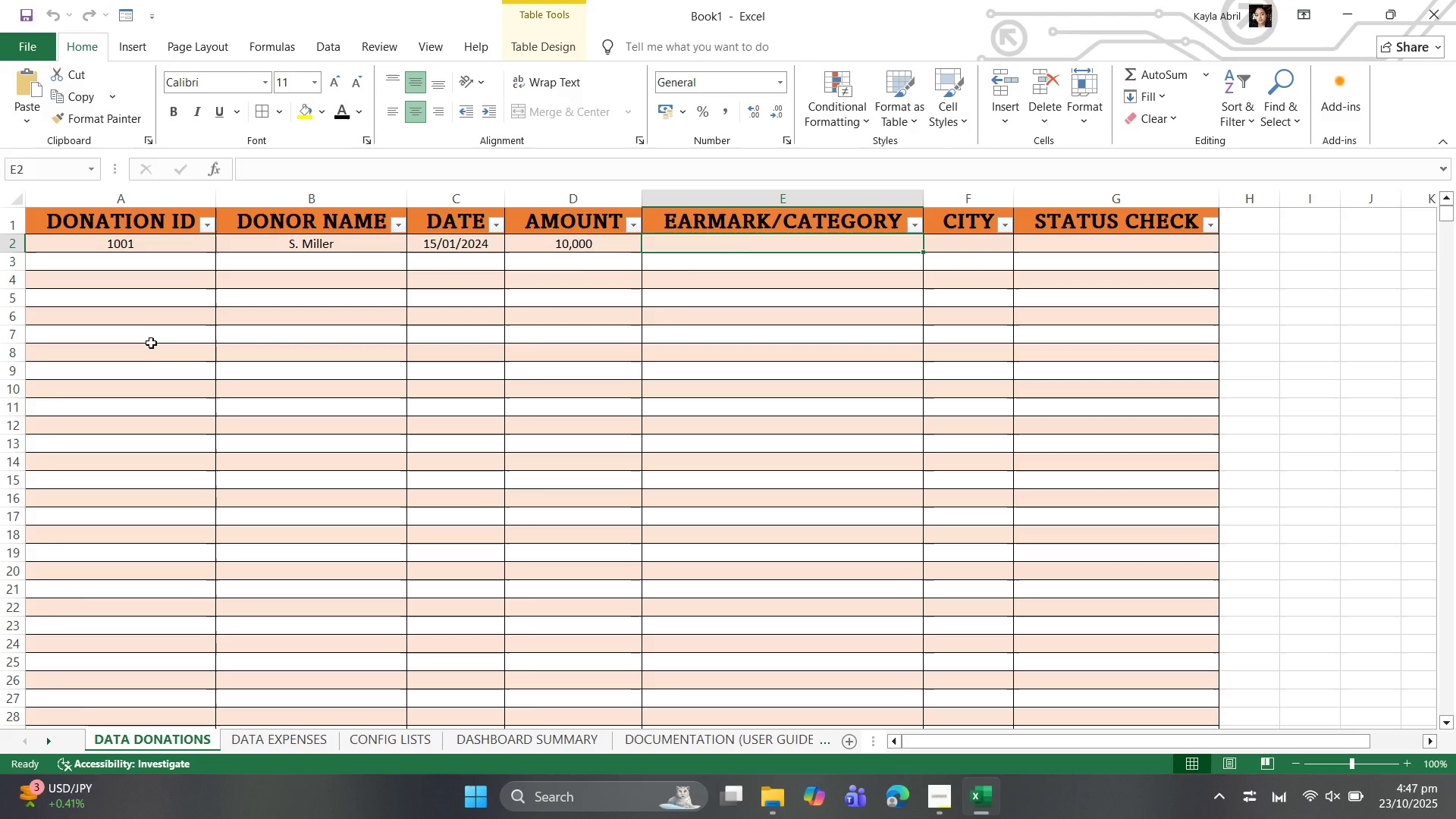 
left_click([912, 224])
 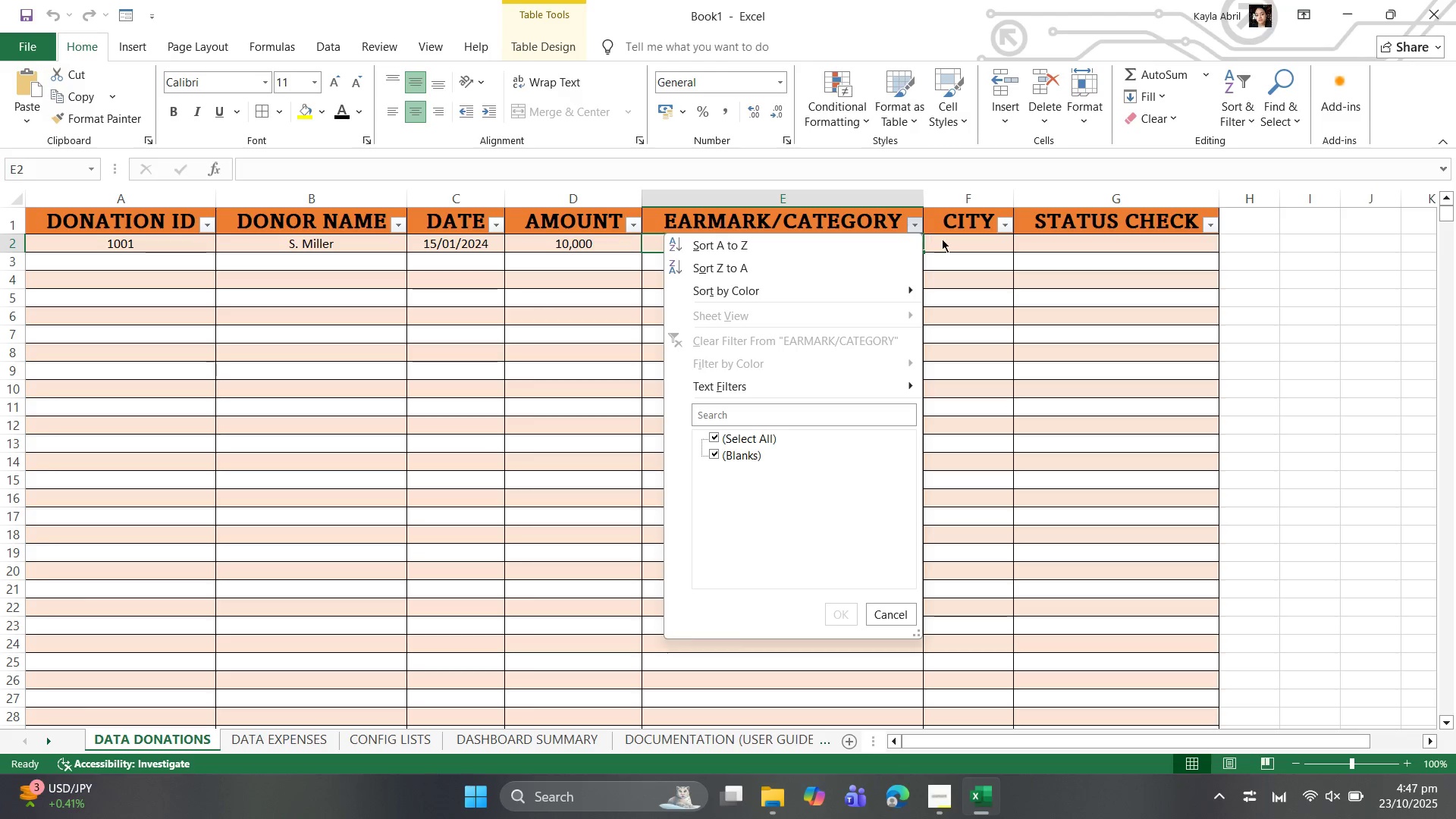 
left_click([963, 251])
 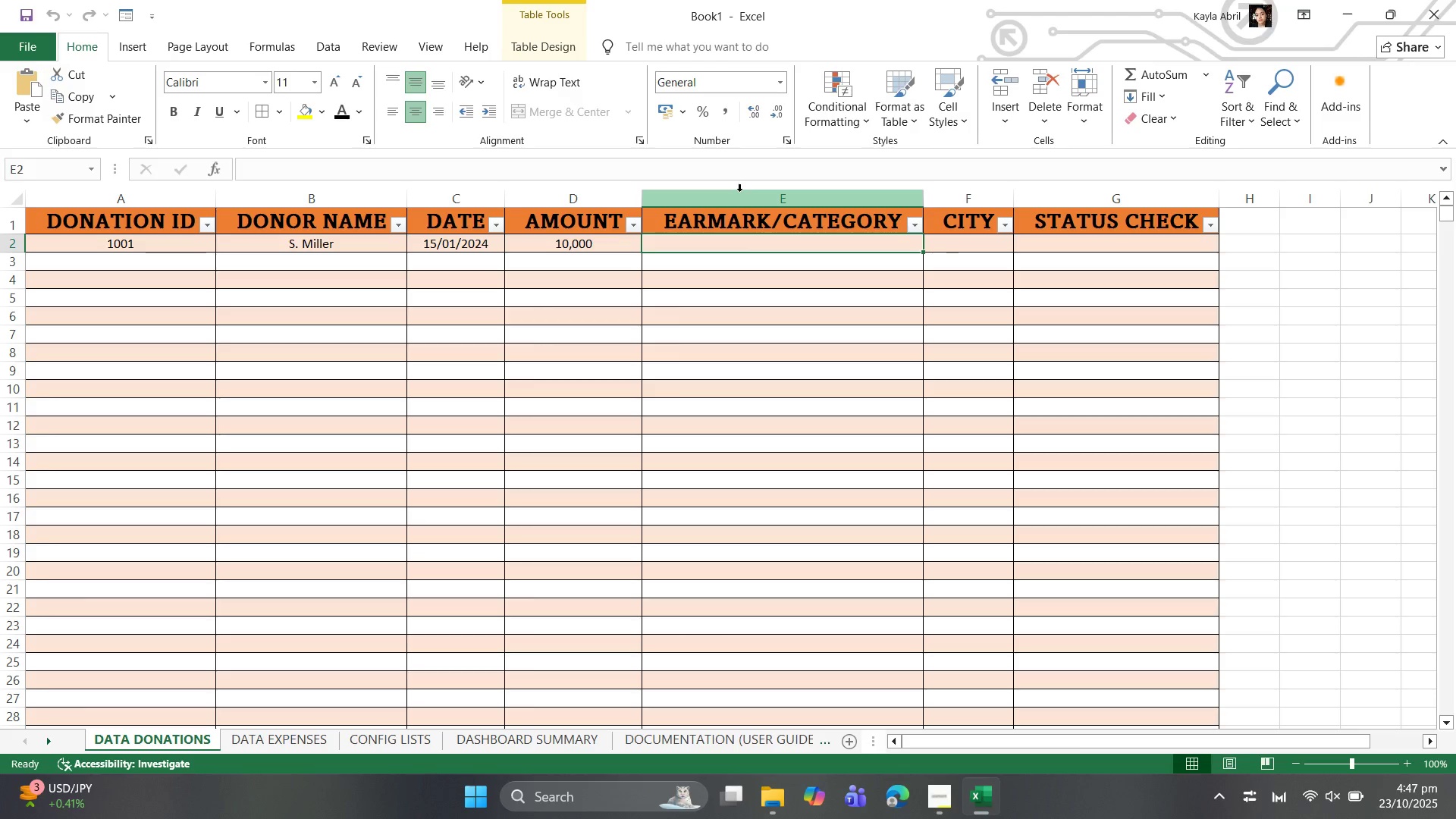 
left_click([739, 191])
 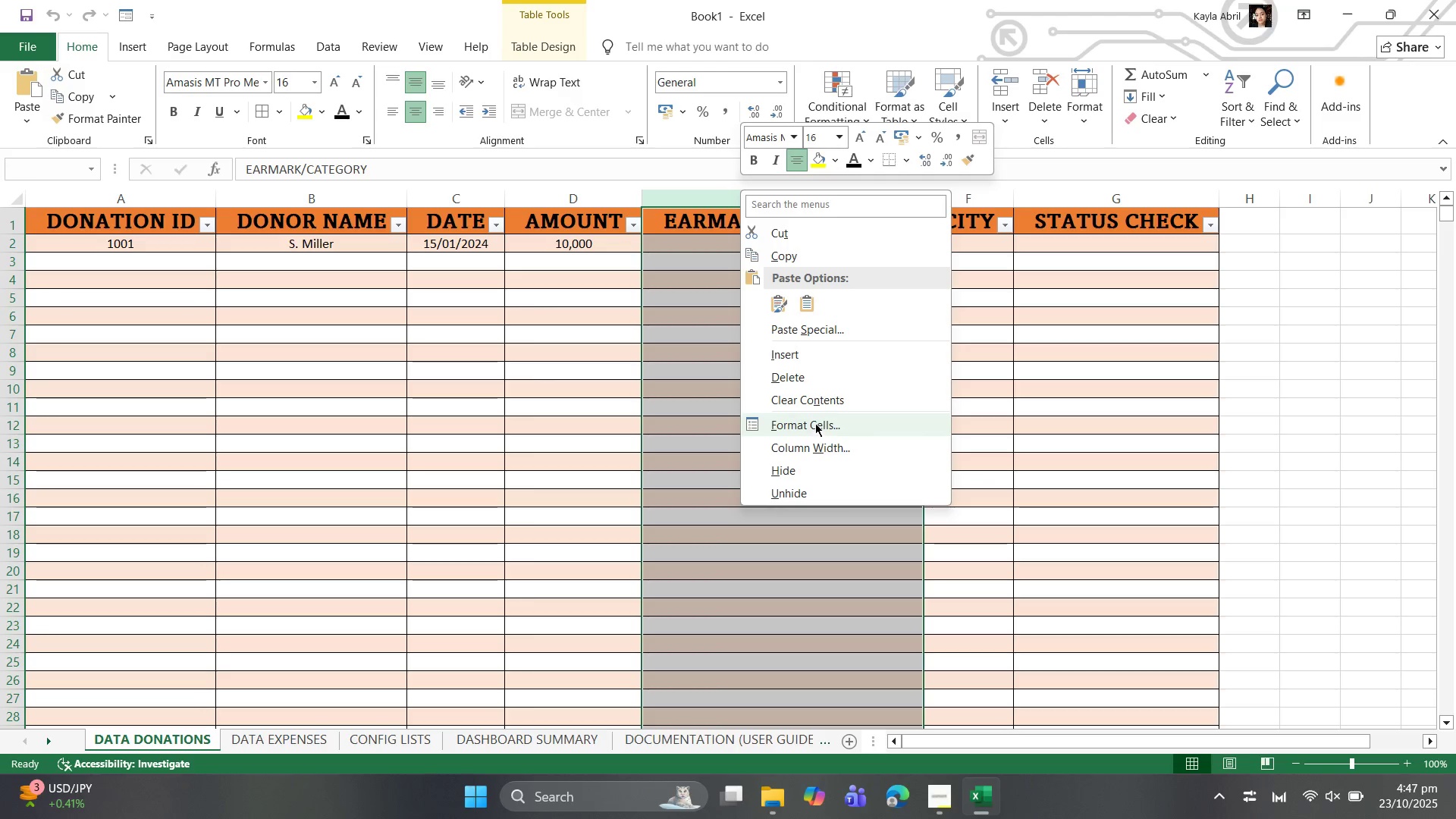 
left_click([815, 423])
 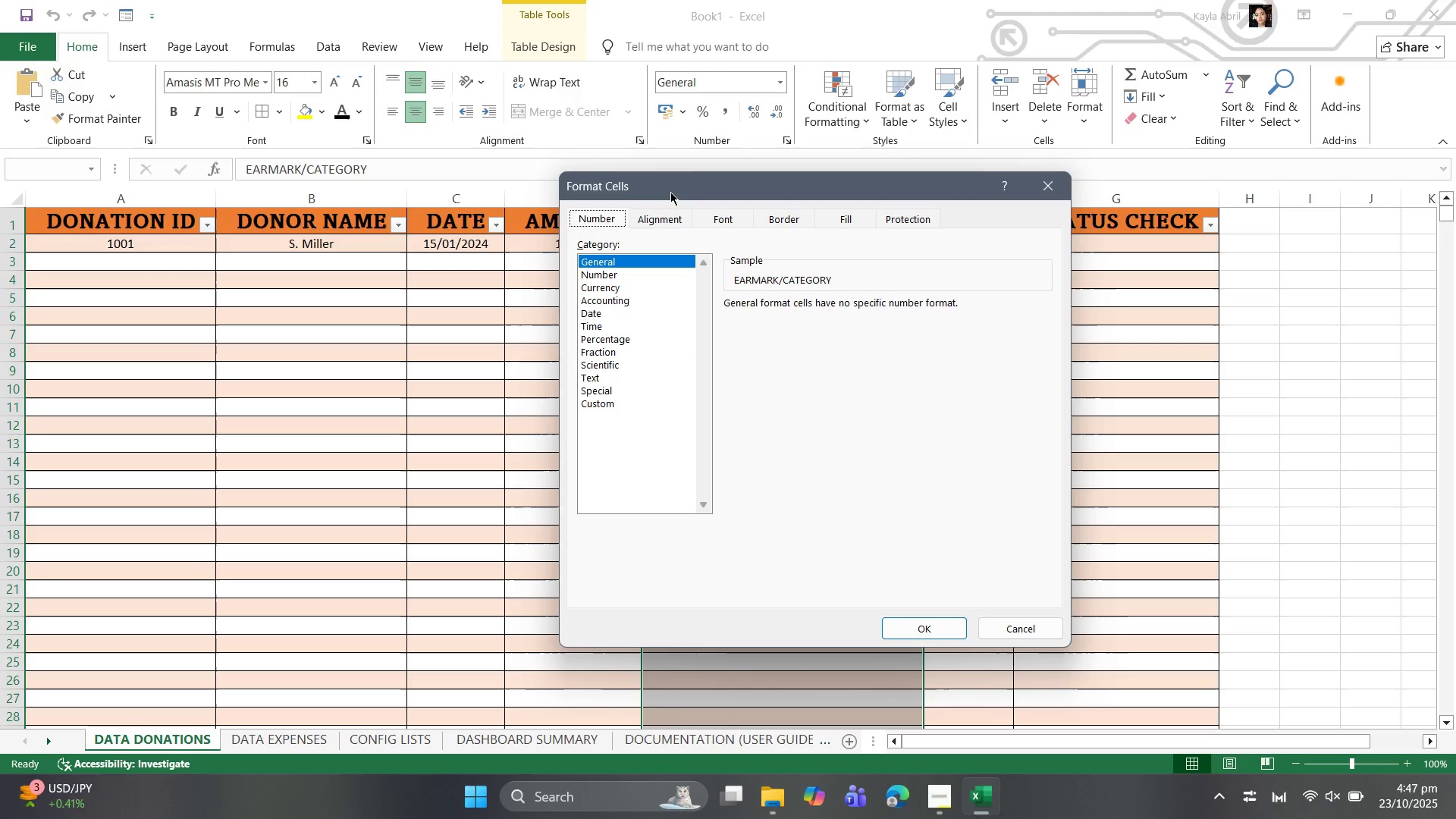 
wait(7.02)
 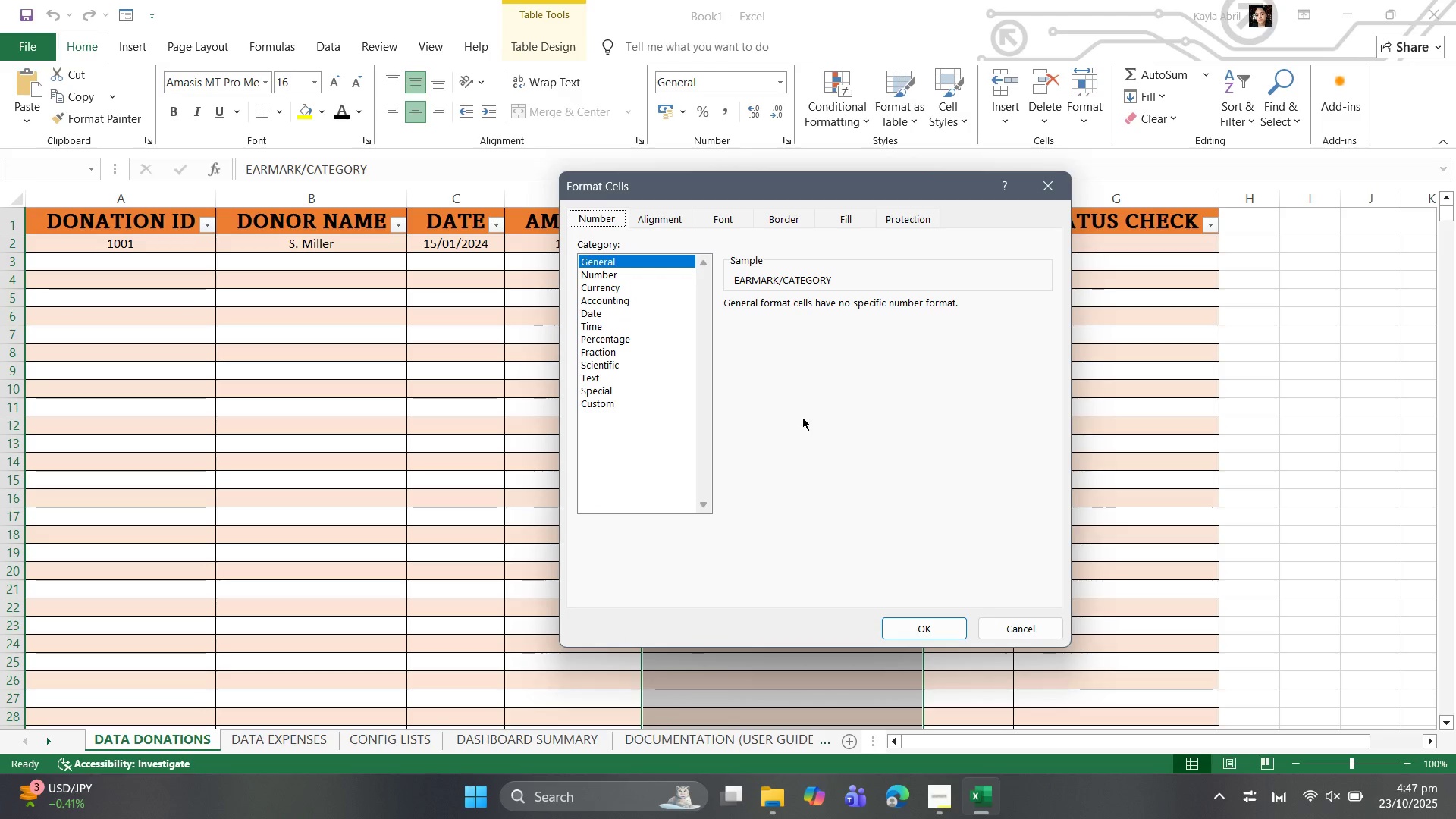 
mouse_move([819, 213])
 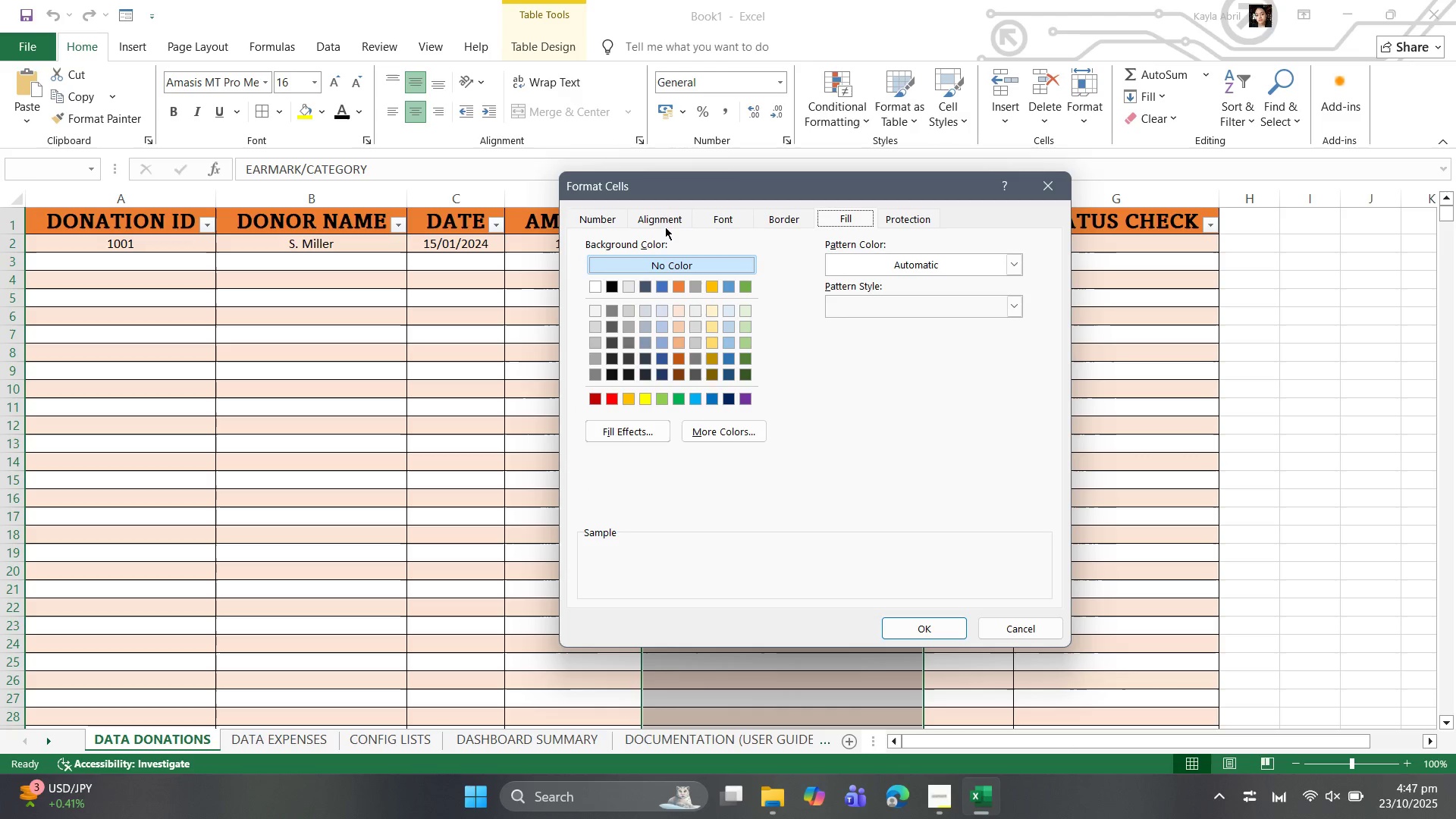 
left_click([650, 228])
 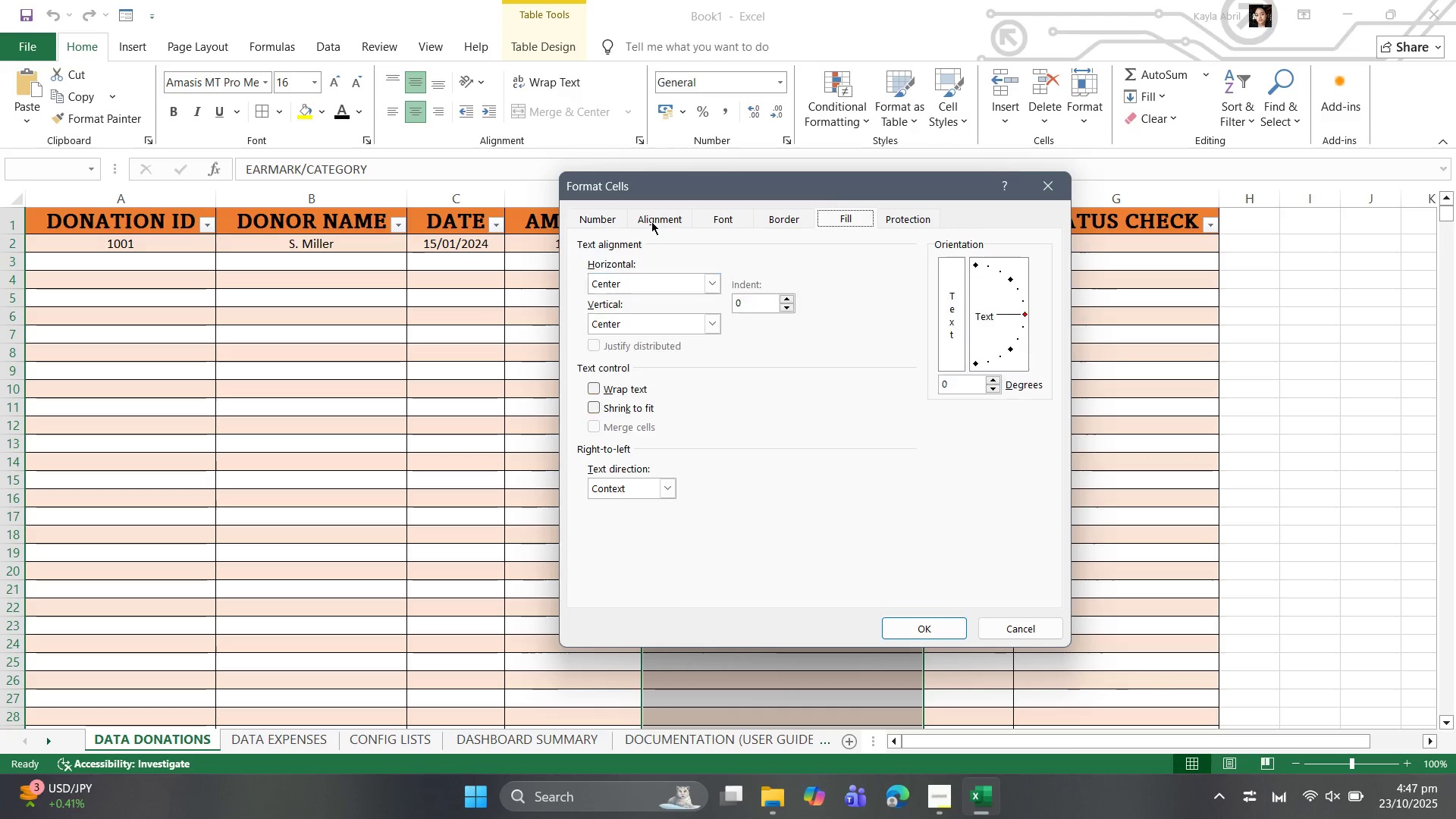 
left_click([651, 221])
 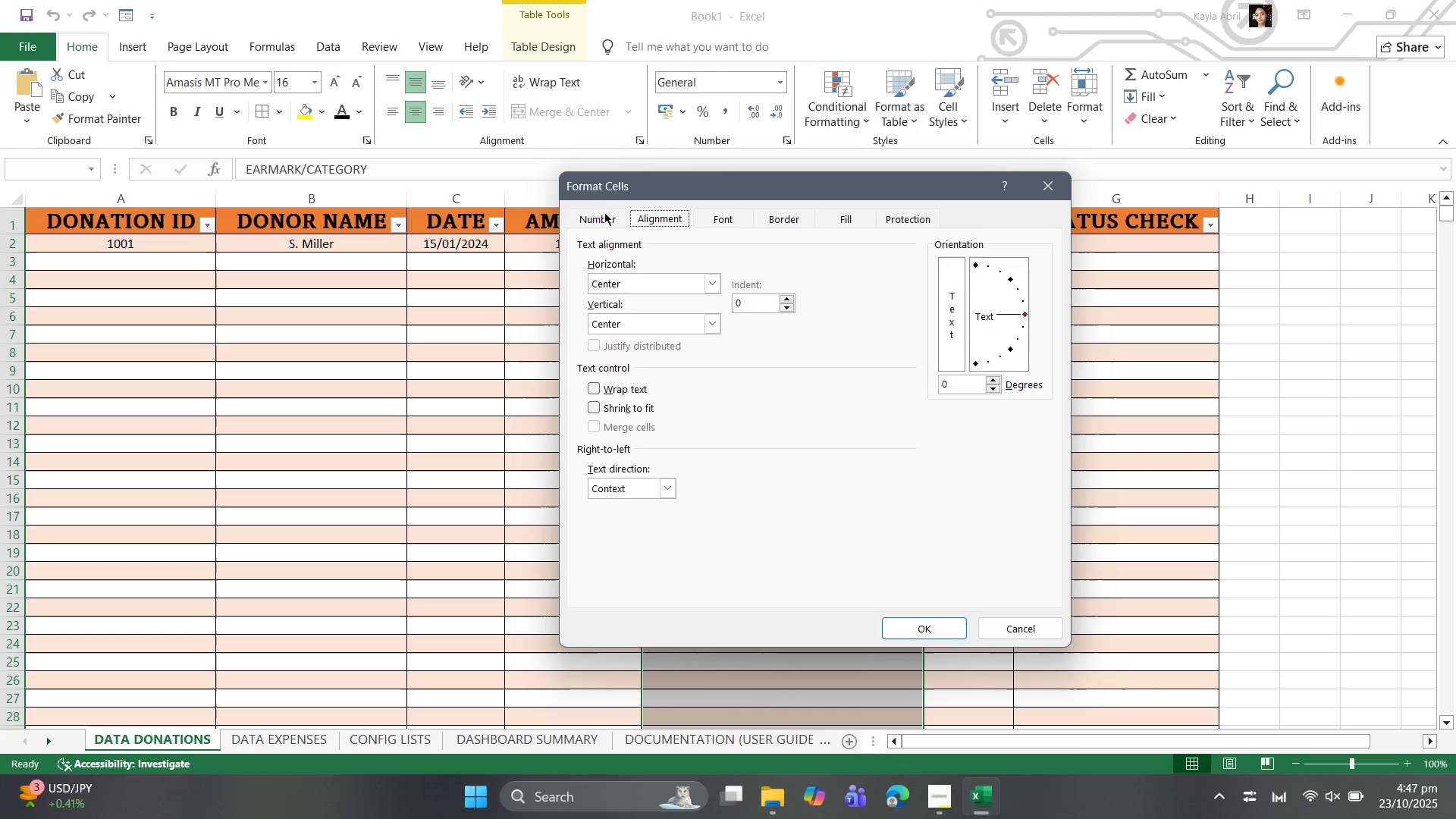 
left_click([604, 212])
 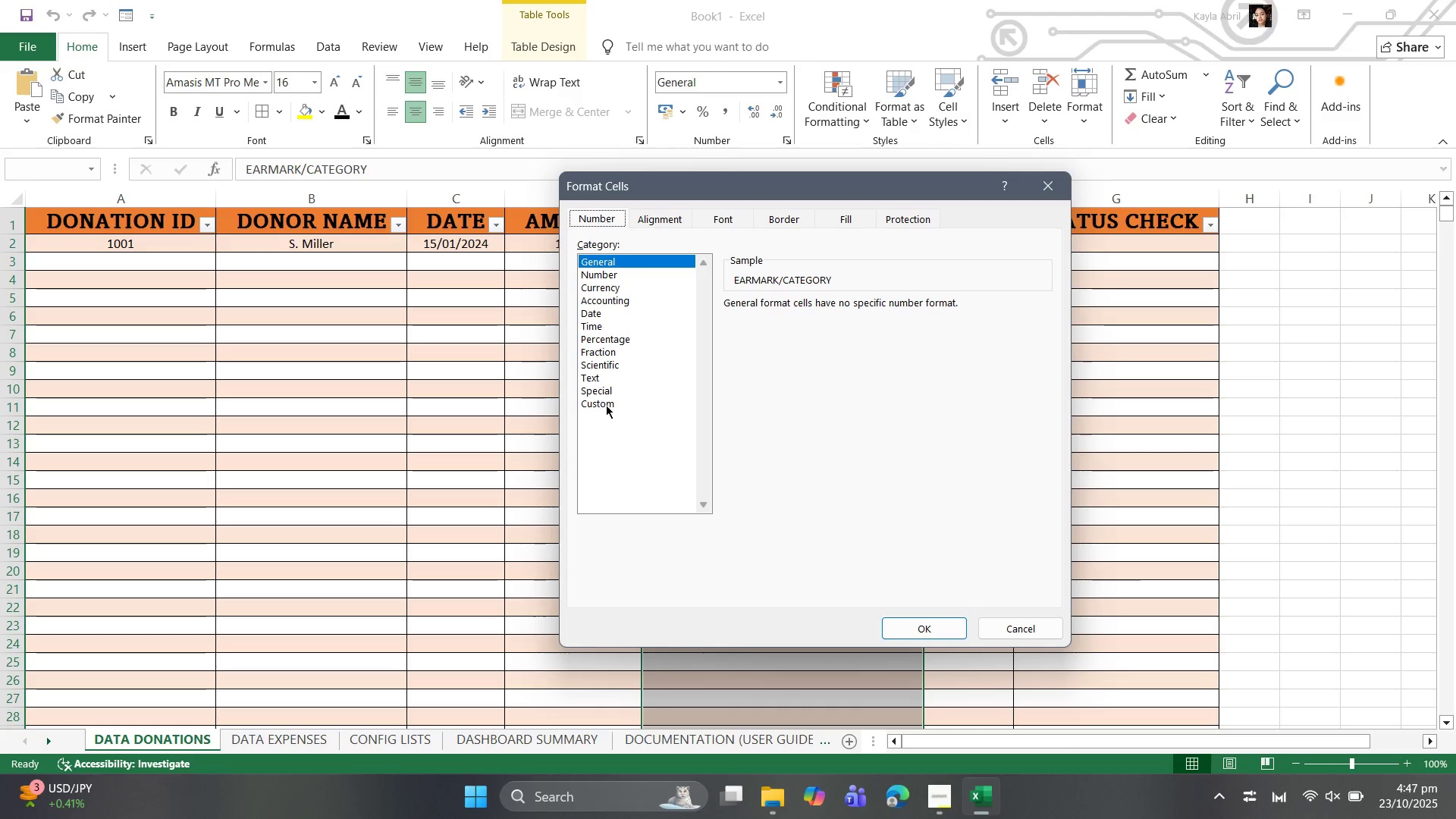 
left_click([610, 400])
 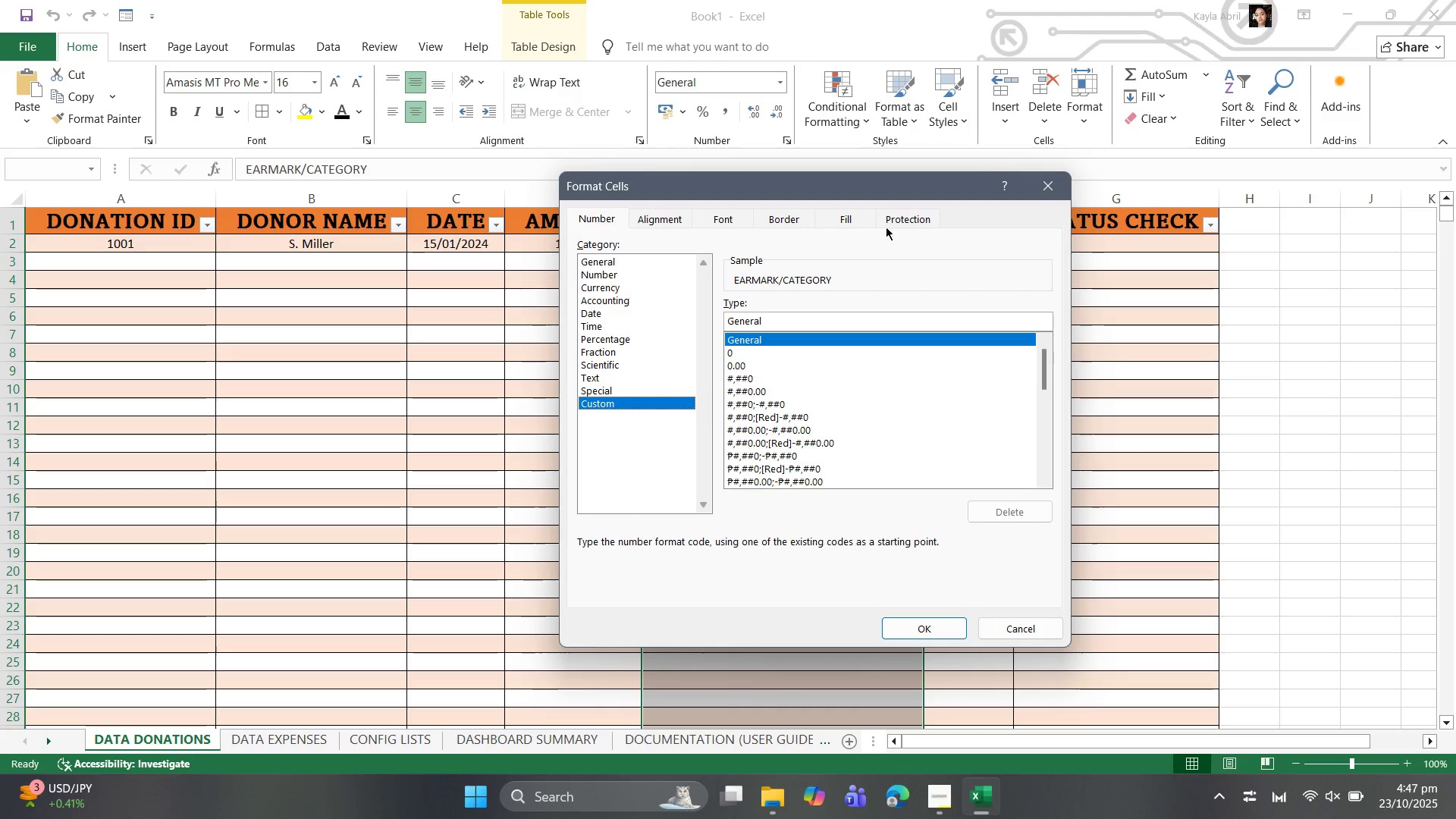 
left_click([1048, 188])
 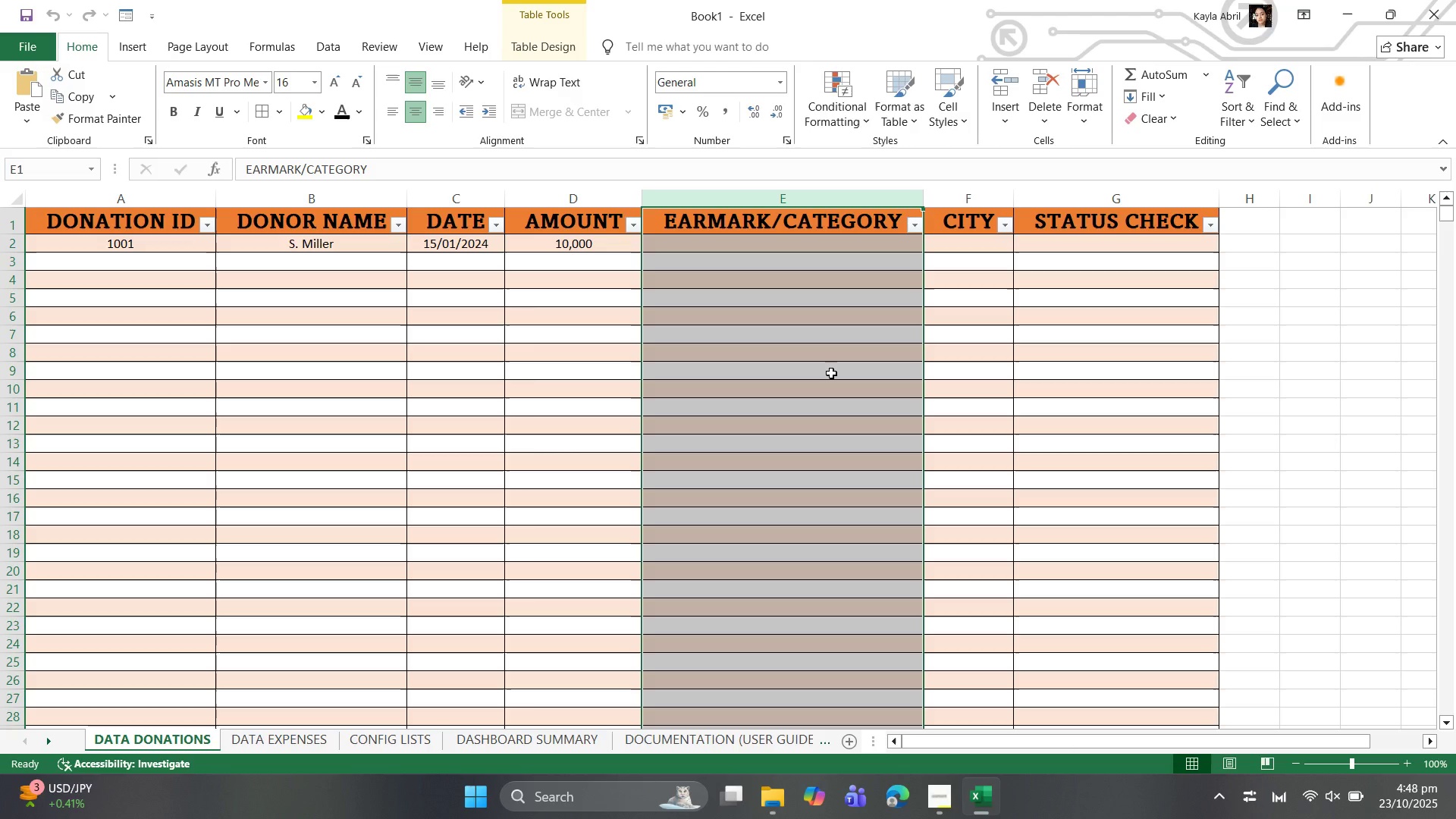 
wait(41.47)
 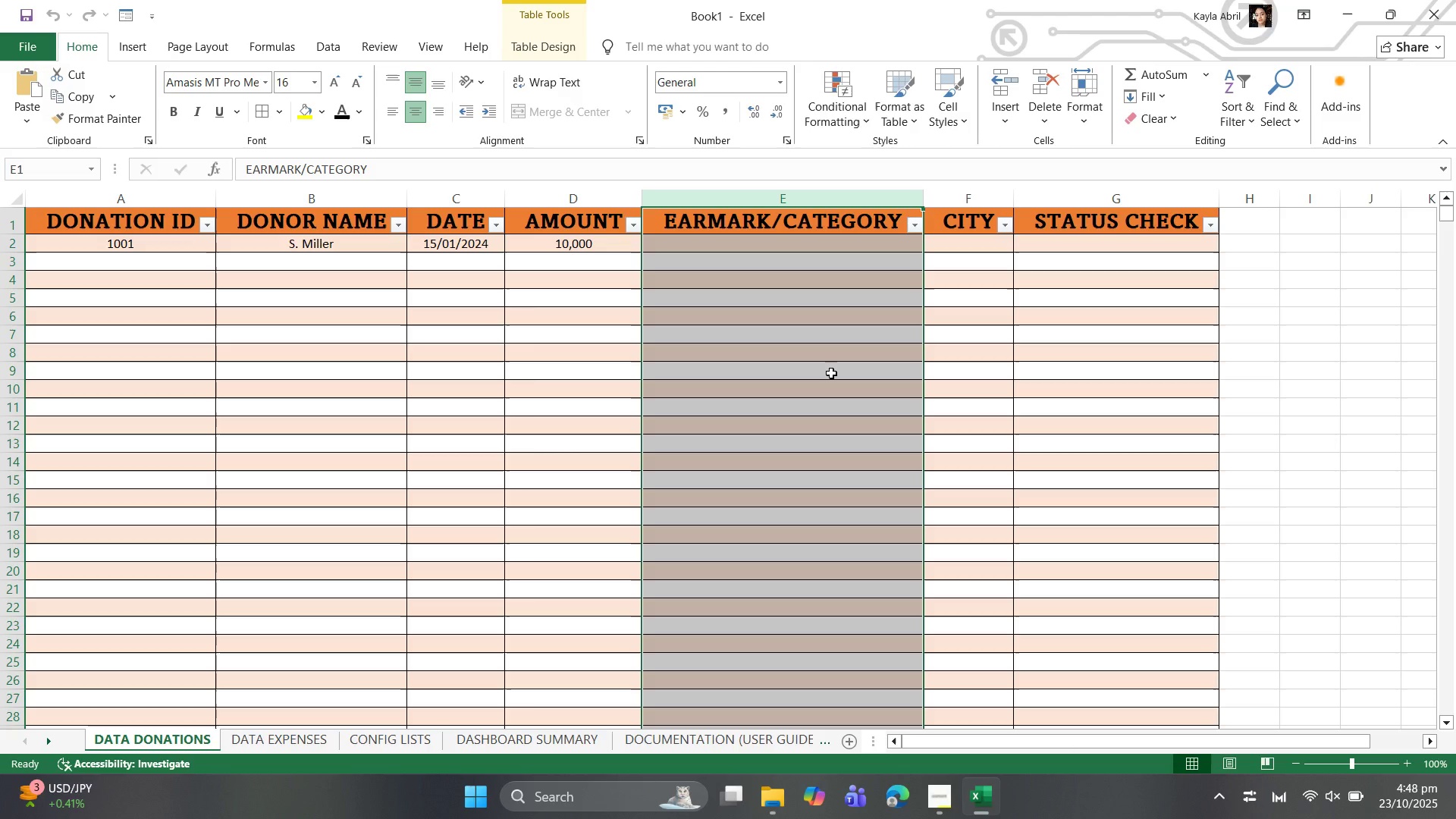 
left_click([813, 243])
 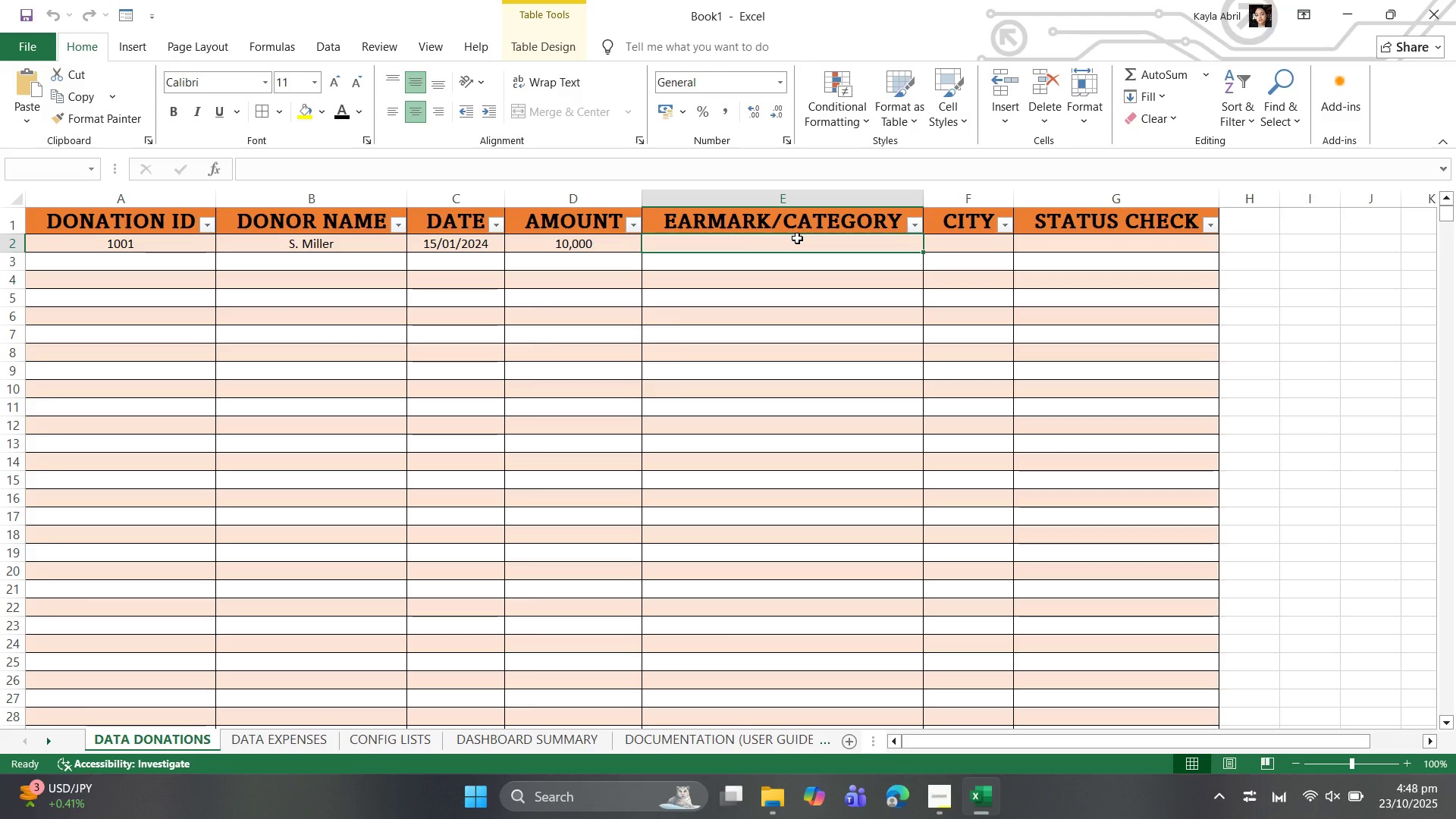 
wait(12.67)
 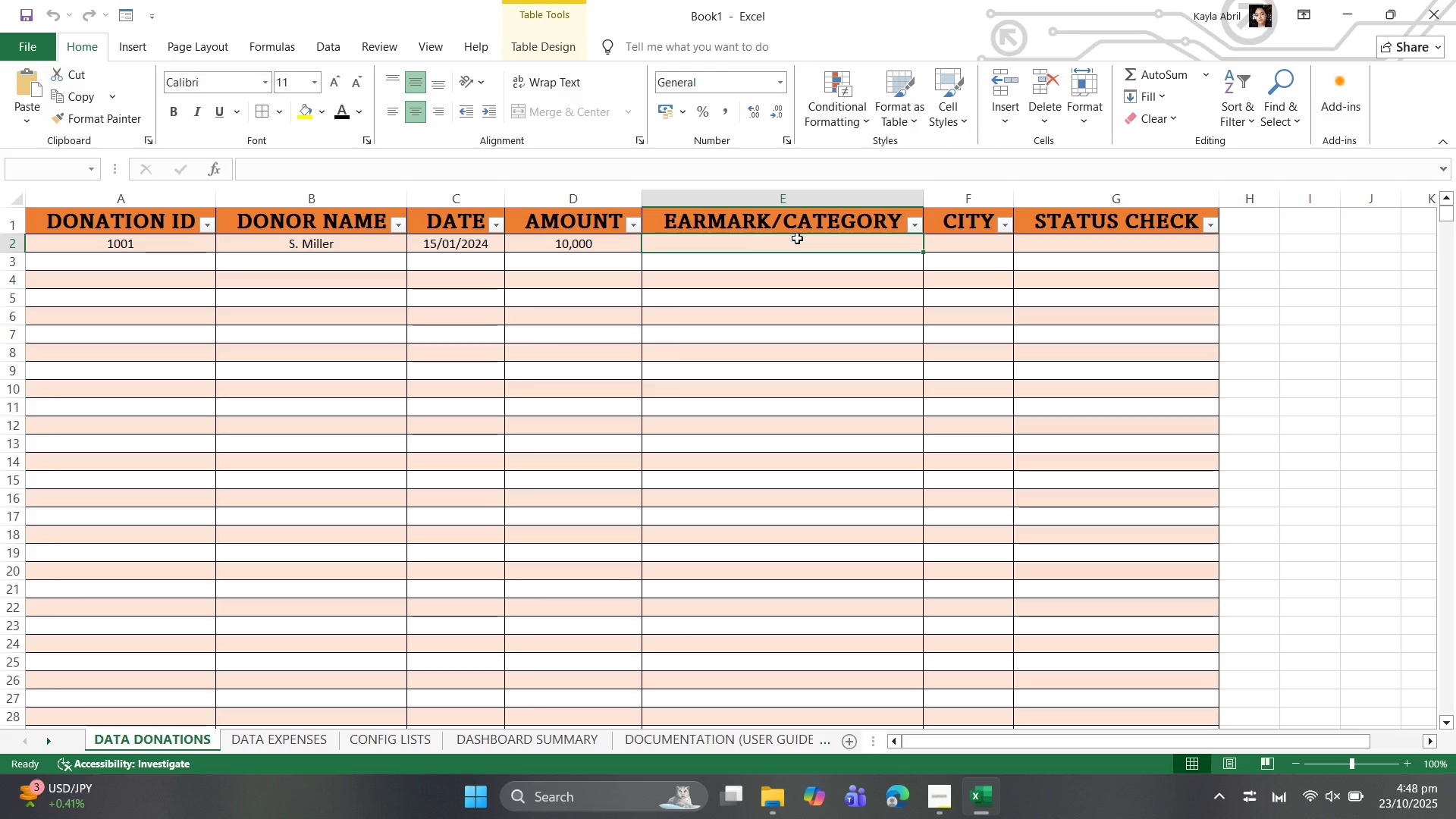 
left_click([918, 224])
 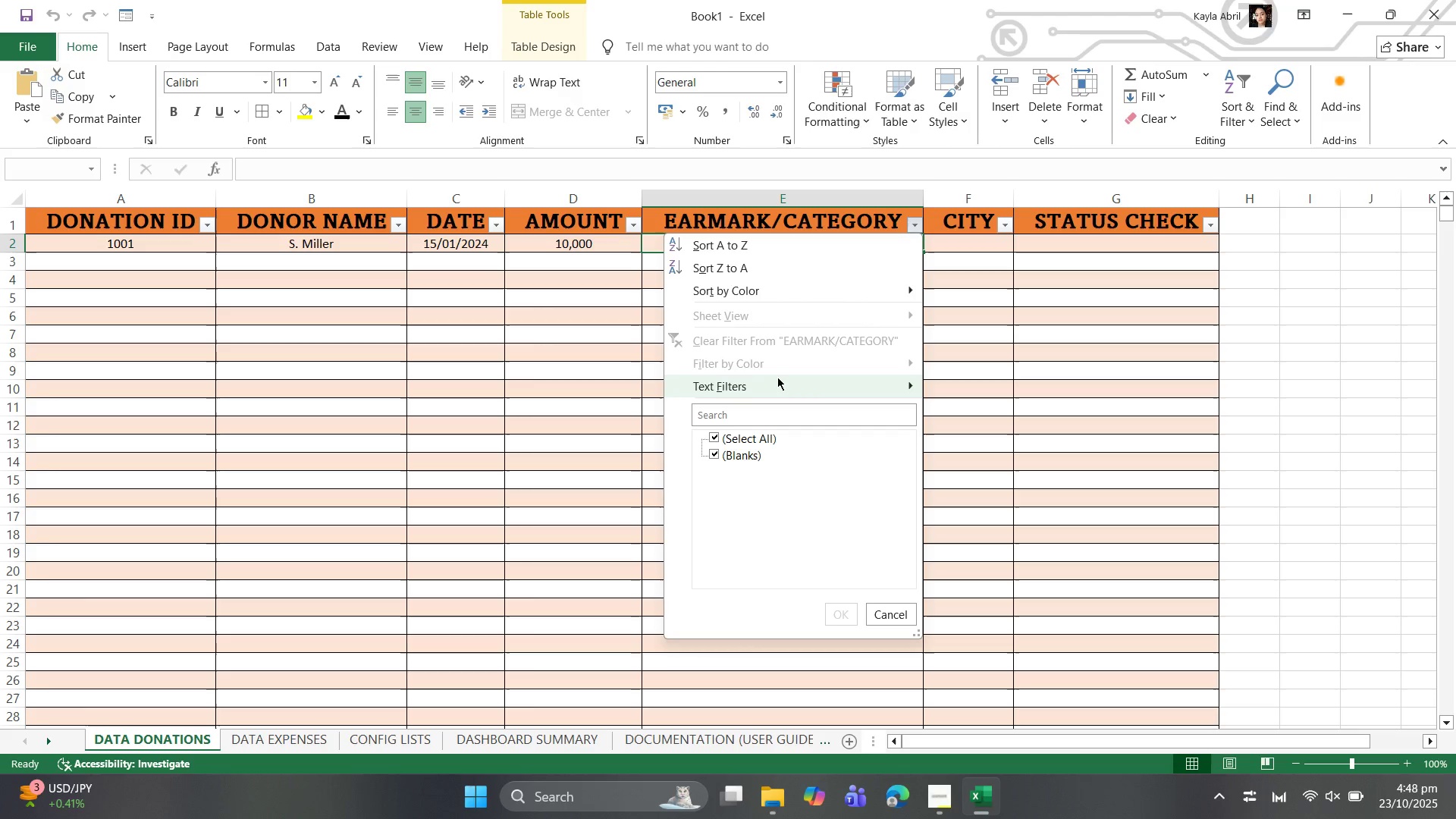 
wait(5.19)
 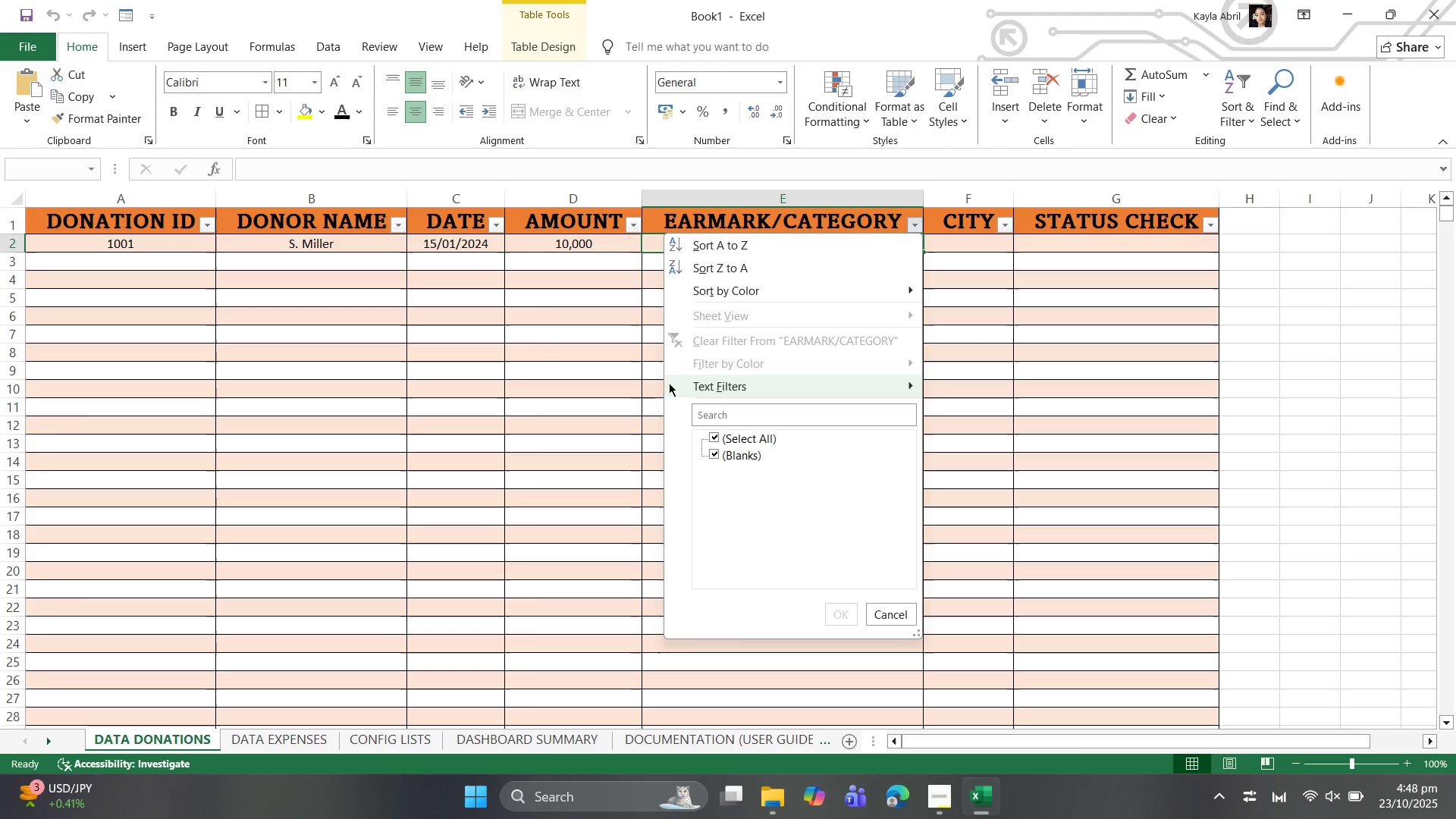 
left_click([933, 302])
 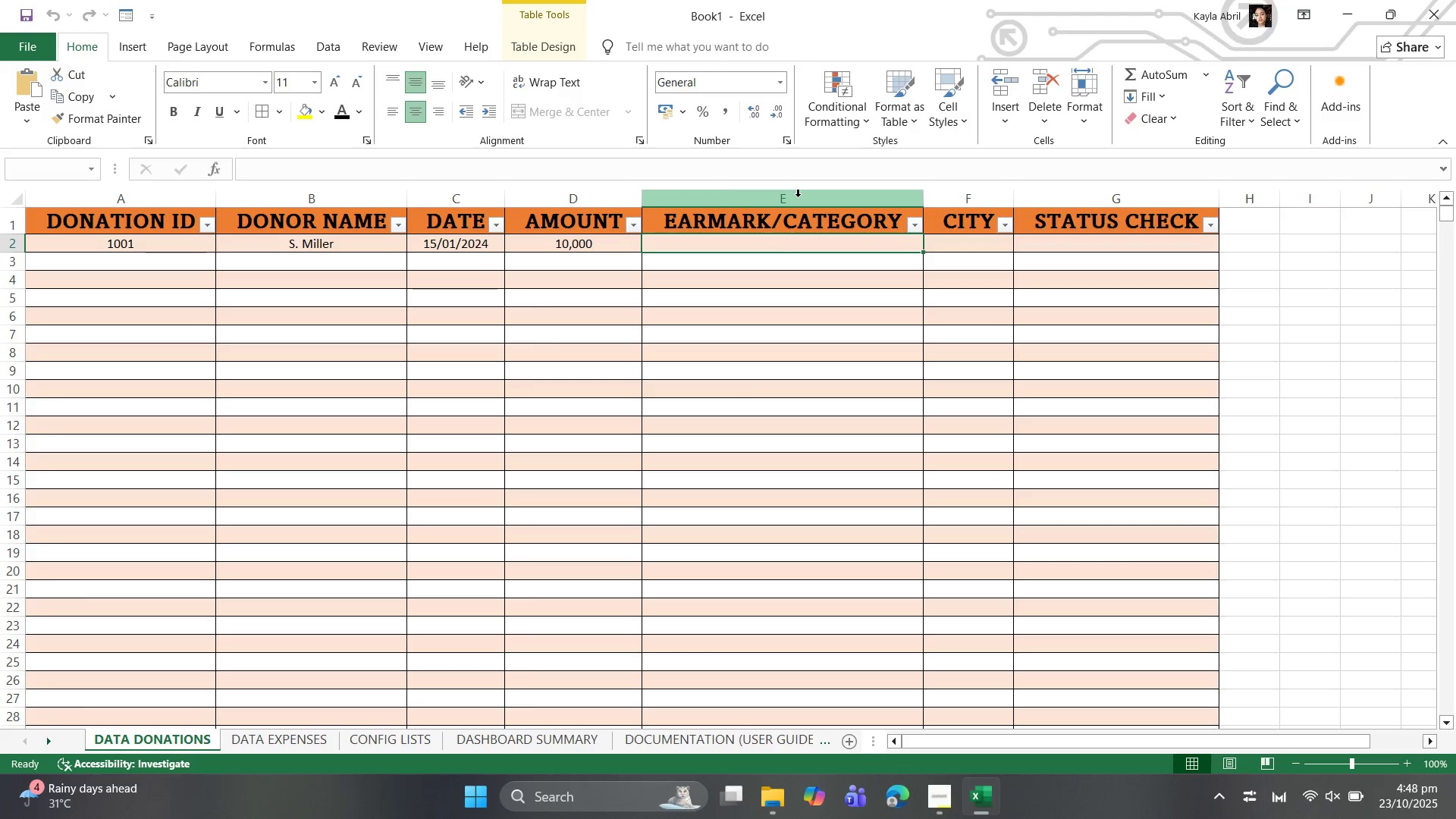 
left_click([798, 196])
 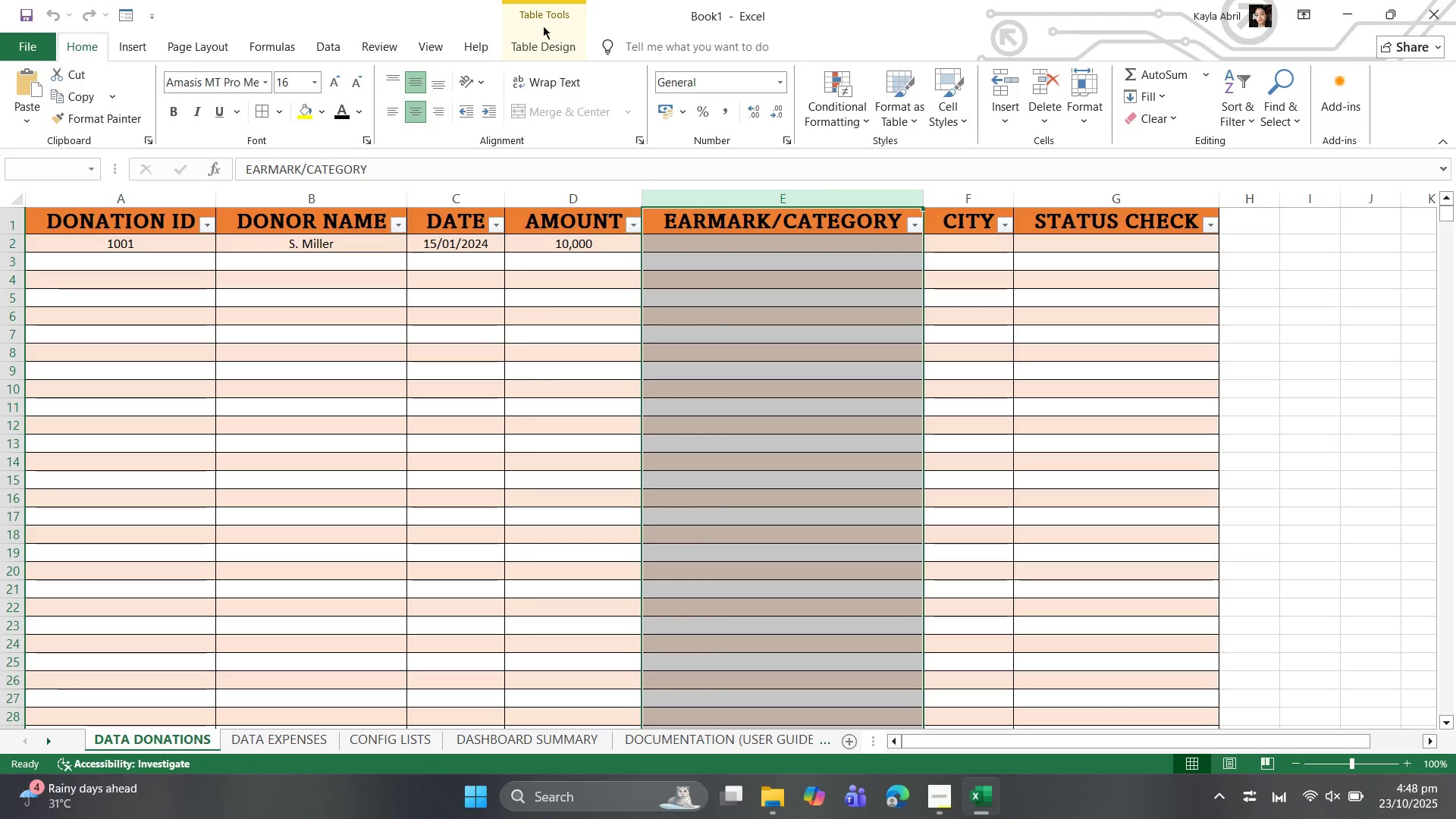 
left_click([326, 48])
 